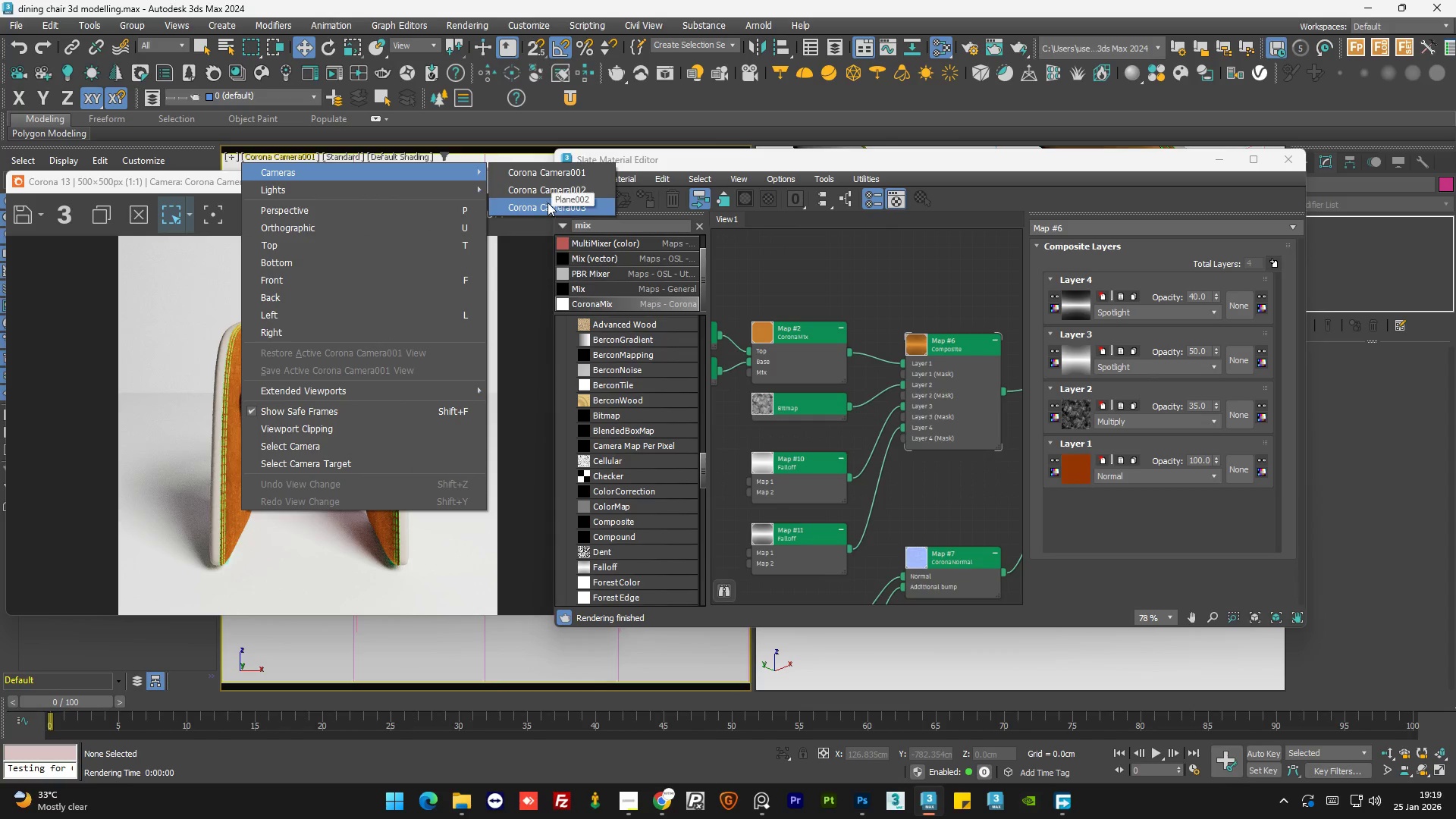 
left_click([557, 195])
 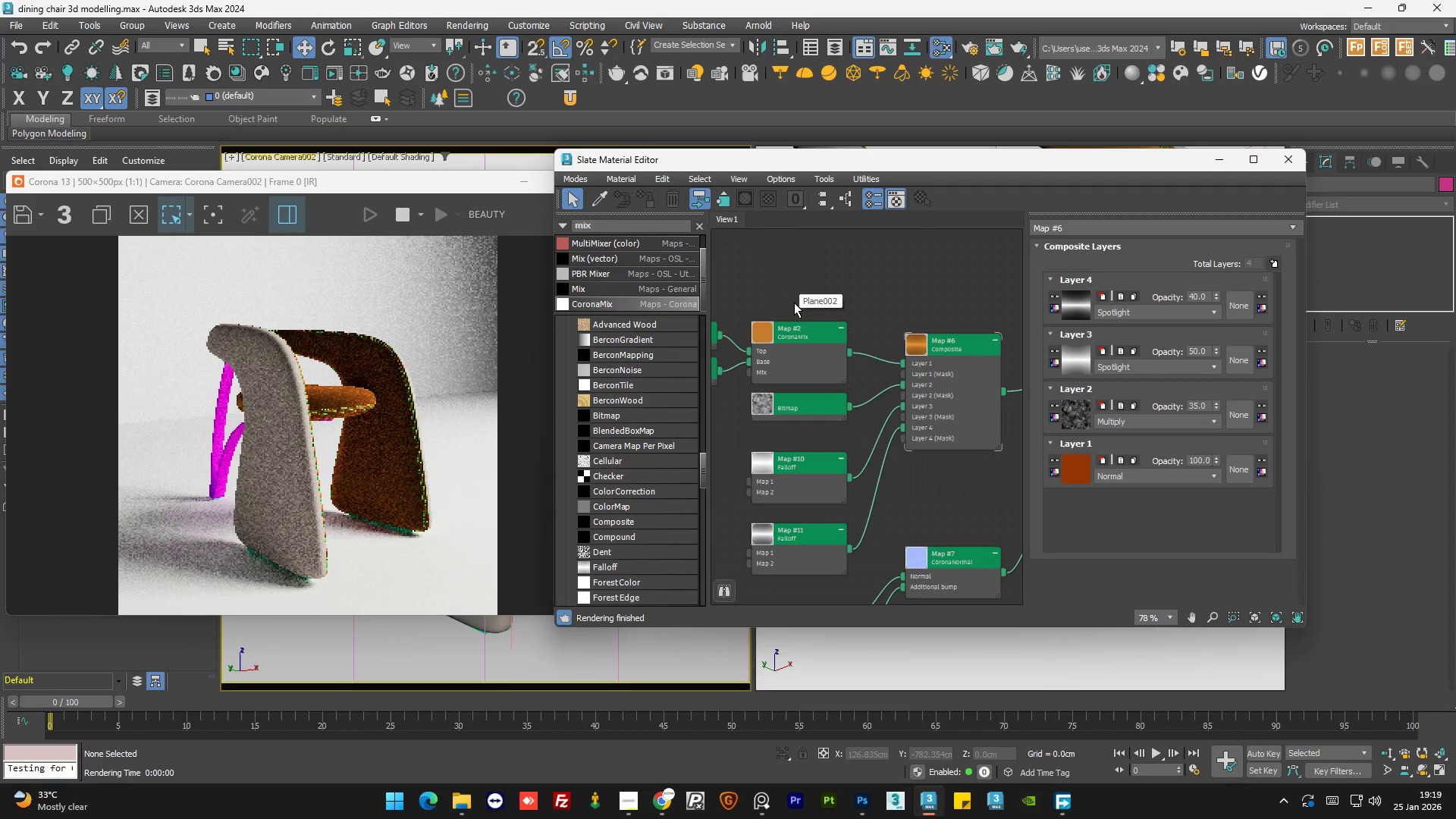 
scroll: coordinate [825, 318], scroll_direction: down, amount: 4.0
 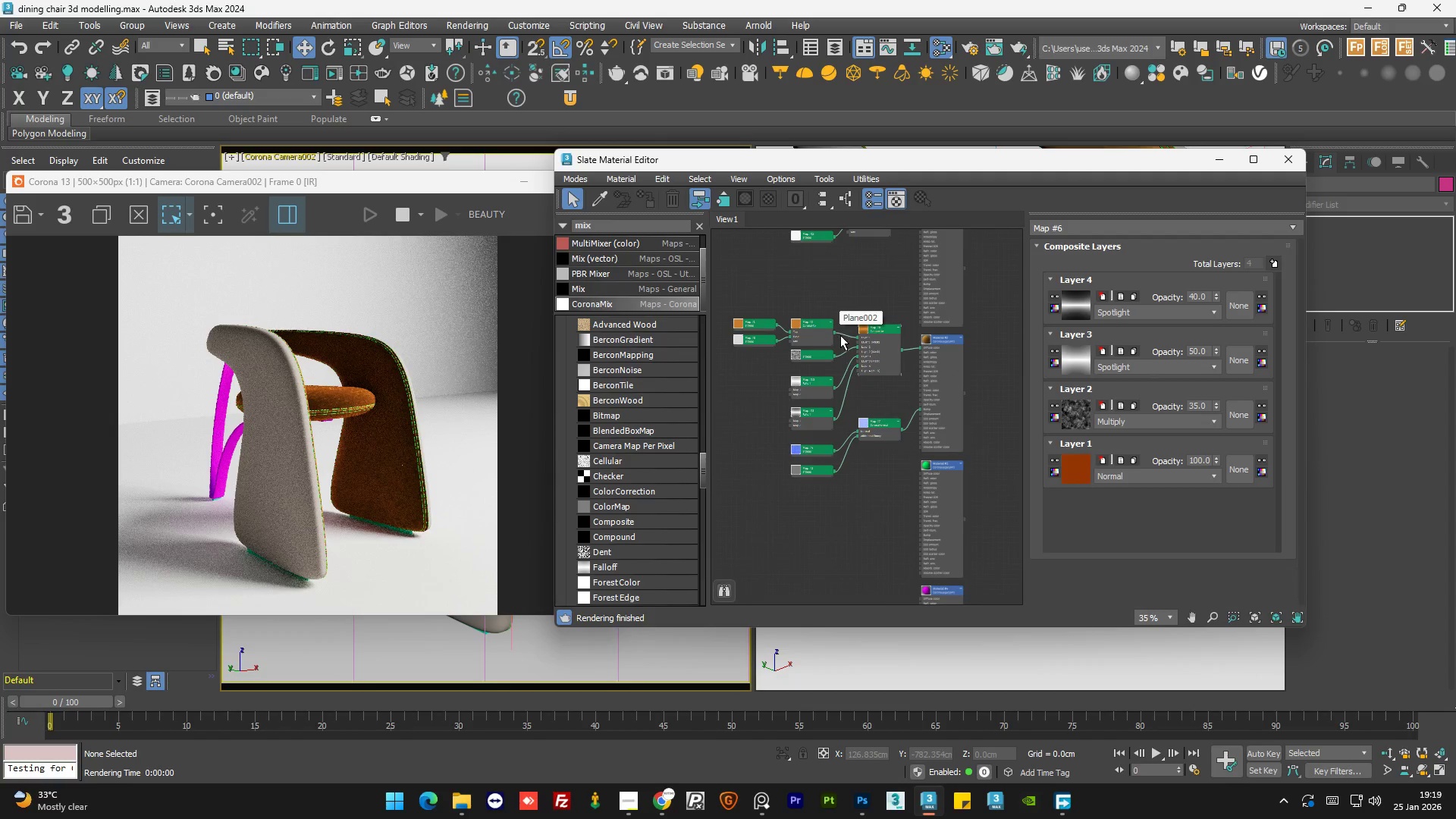 
scroll: coordinate [839, 278], scroll_direction: up, amount: 2.0
 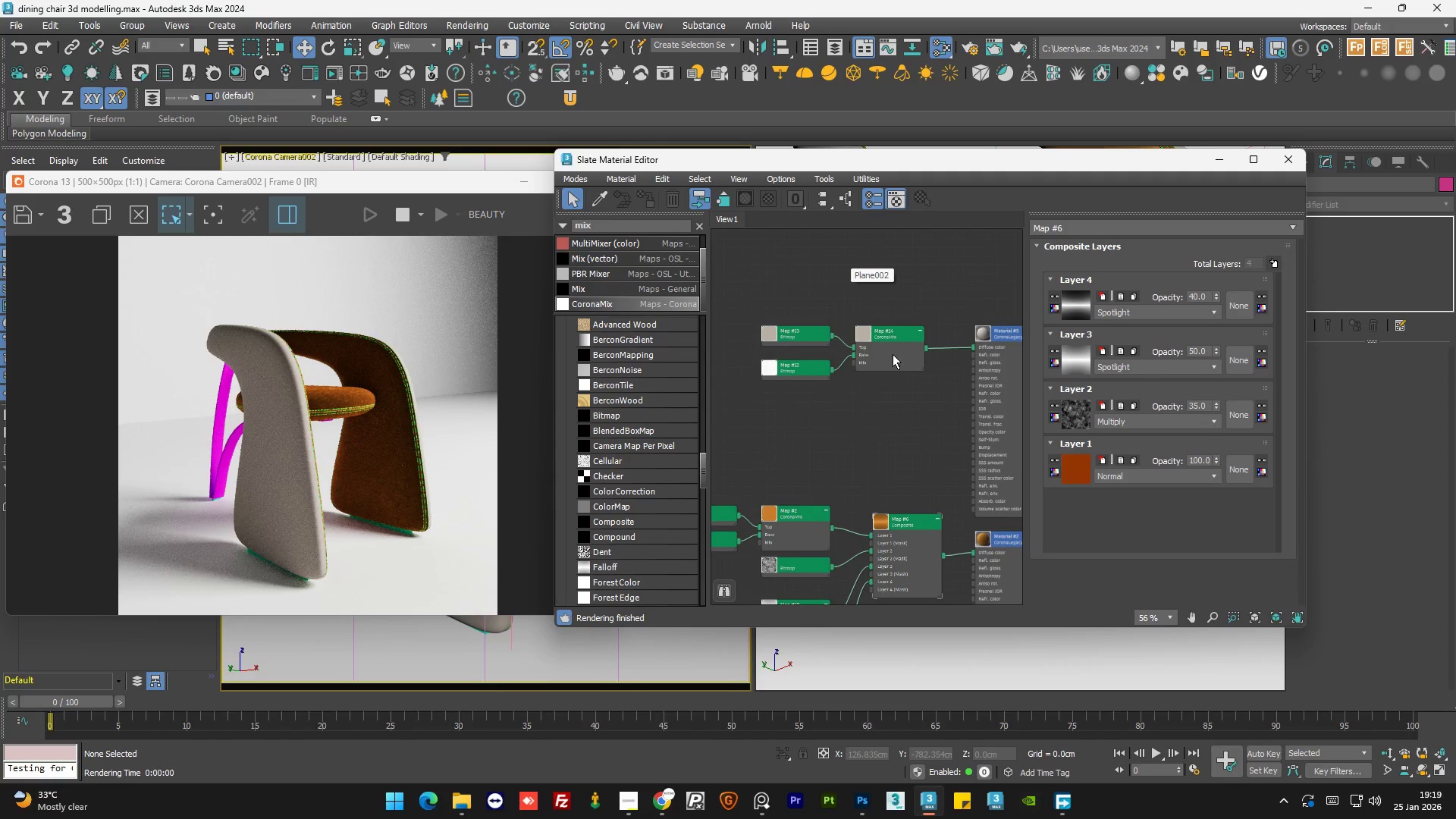 
left_click_drag(start_coordinate=[894, 354], to_coordinate=[879, 316])
 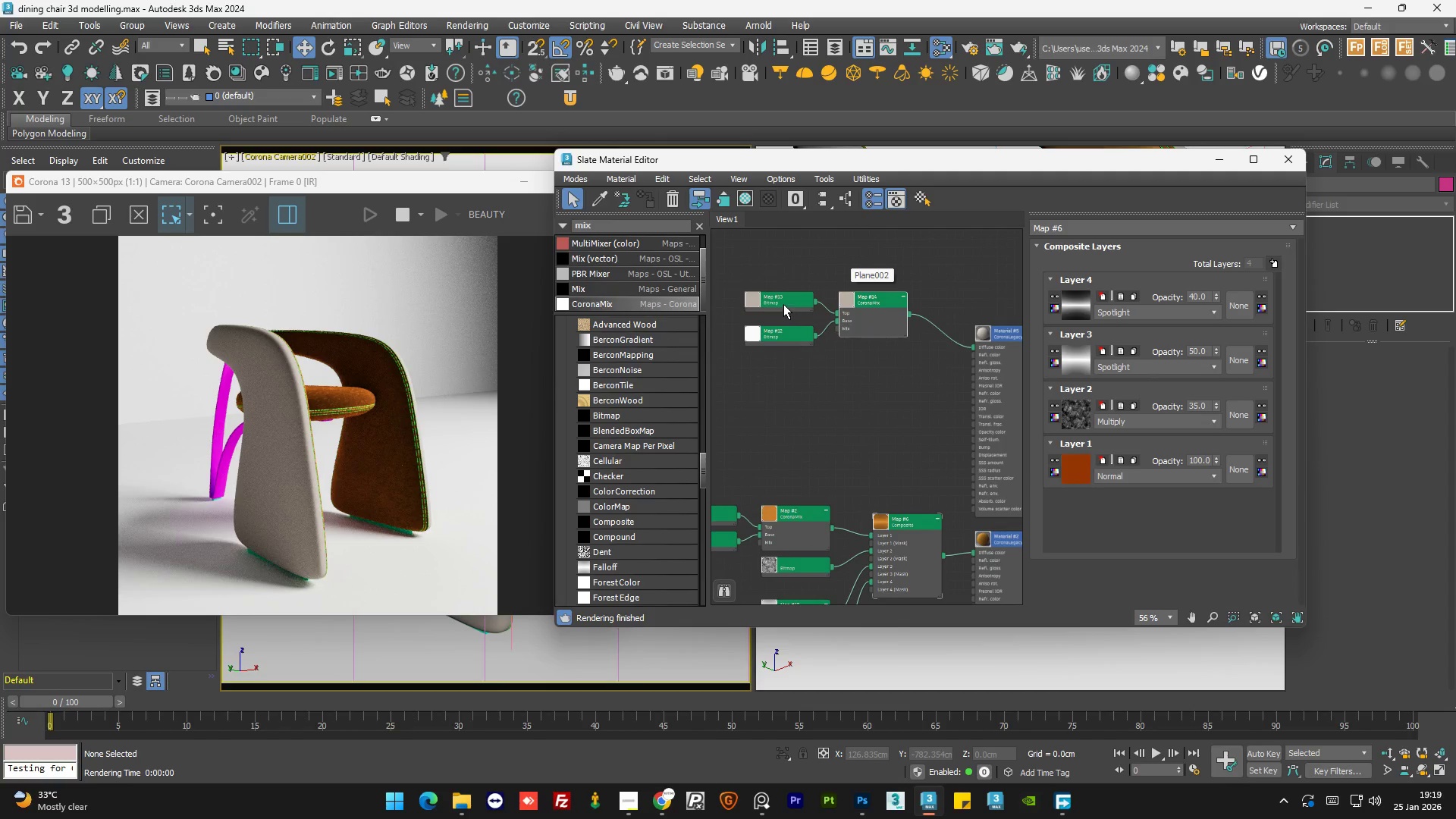 
left_click_drag(start_coordinate=[783, 304], to_coordinate=[784, 293])
 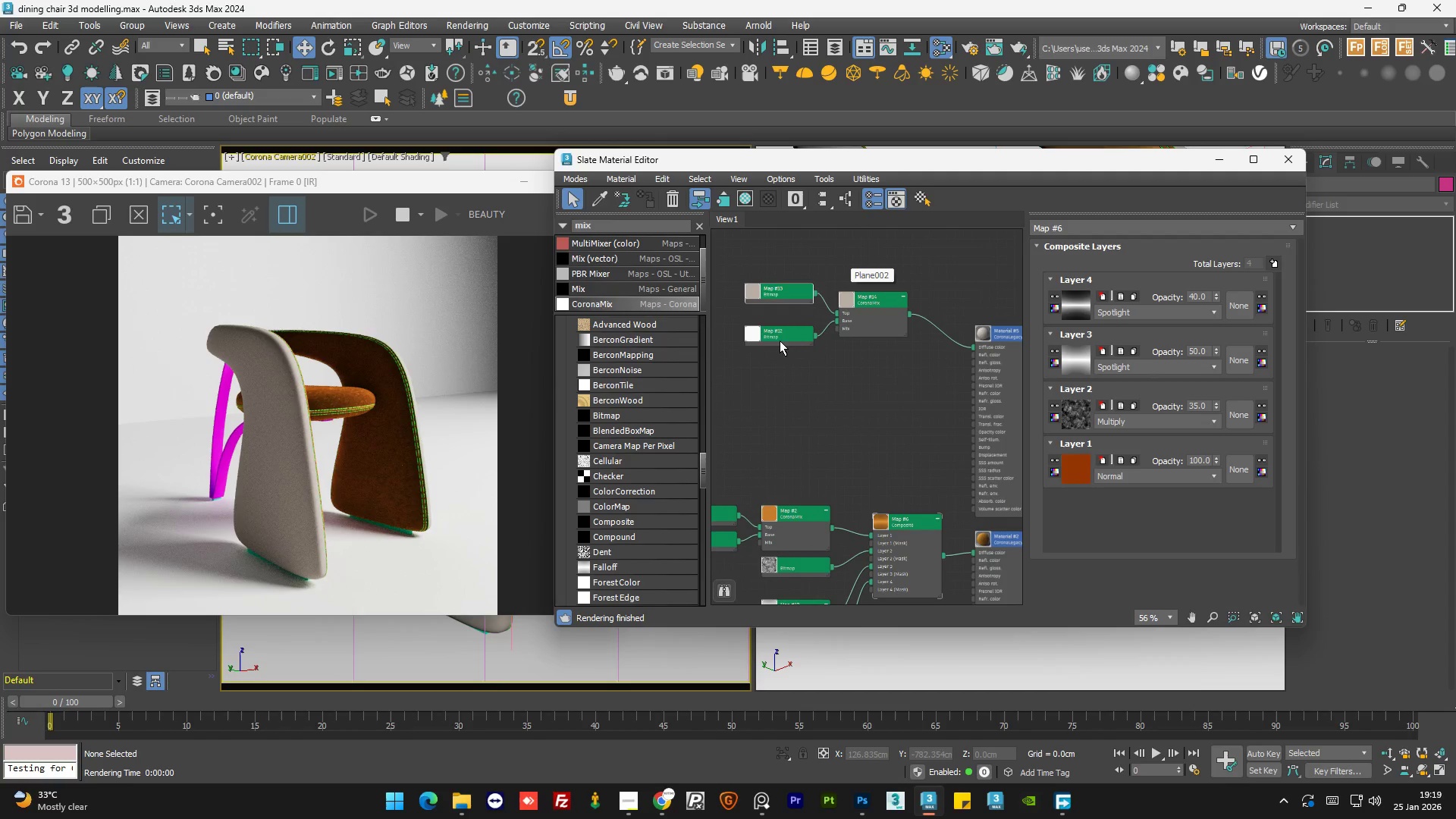 
left_click_drag(start_coordinate=[780, 337], to_coordinate=[778, 328])
 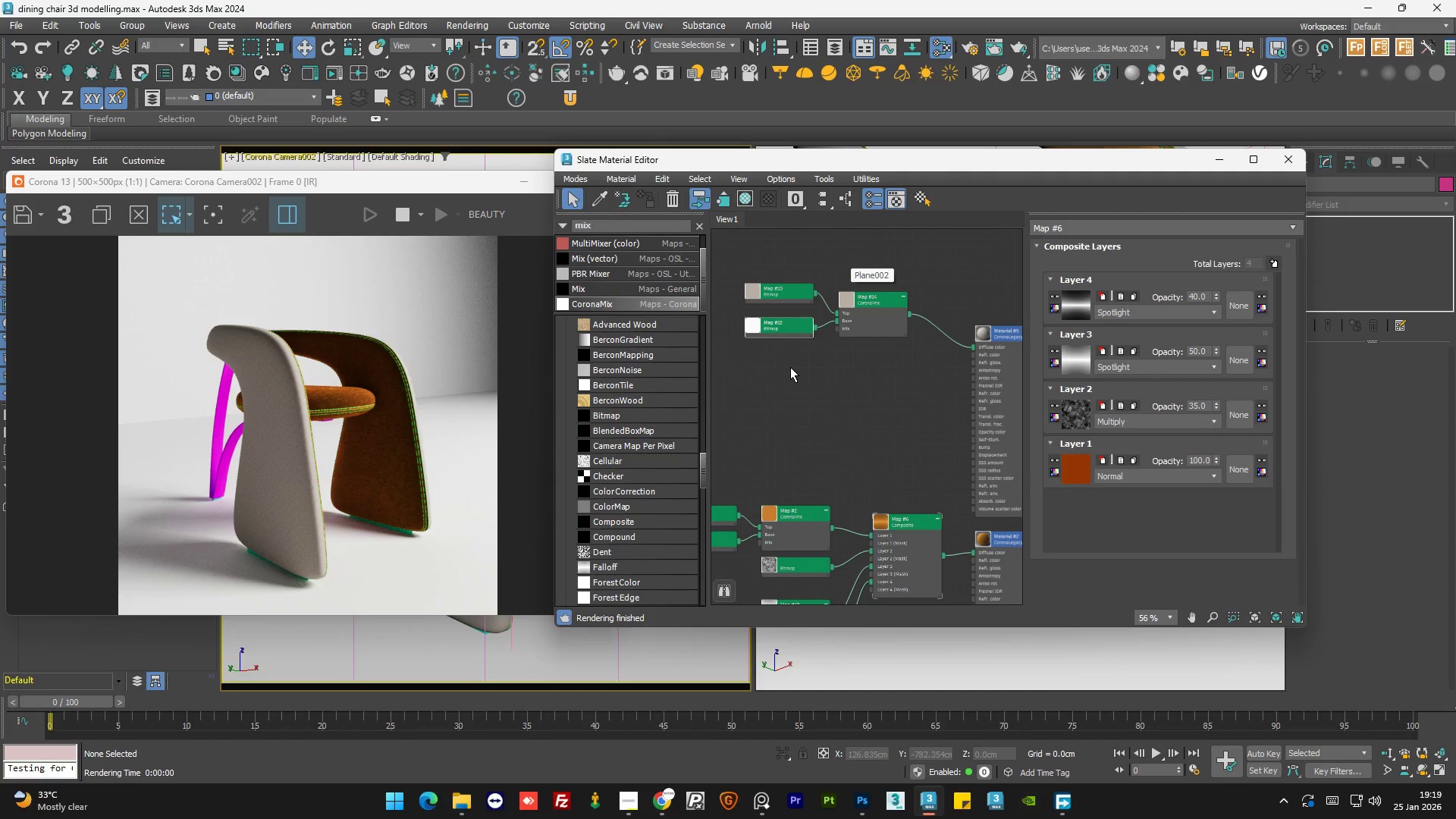 
double_click([790, 367])
 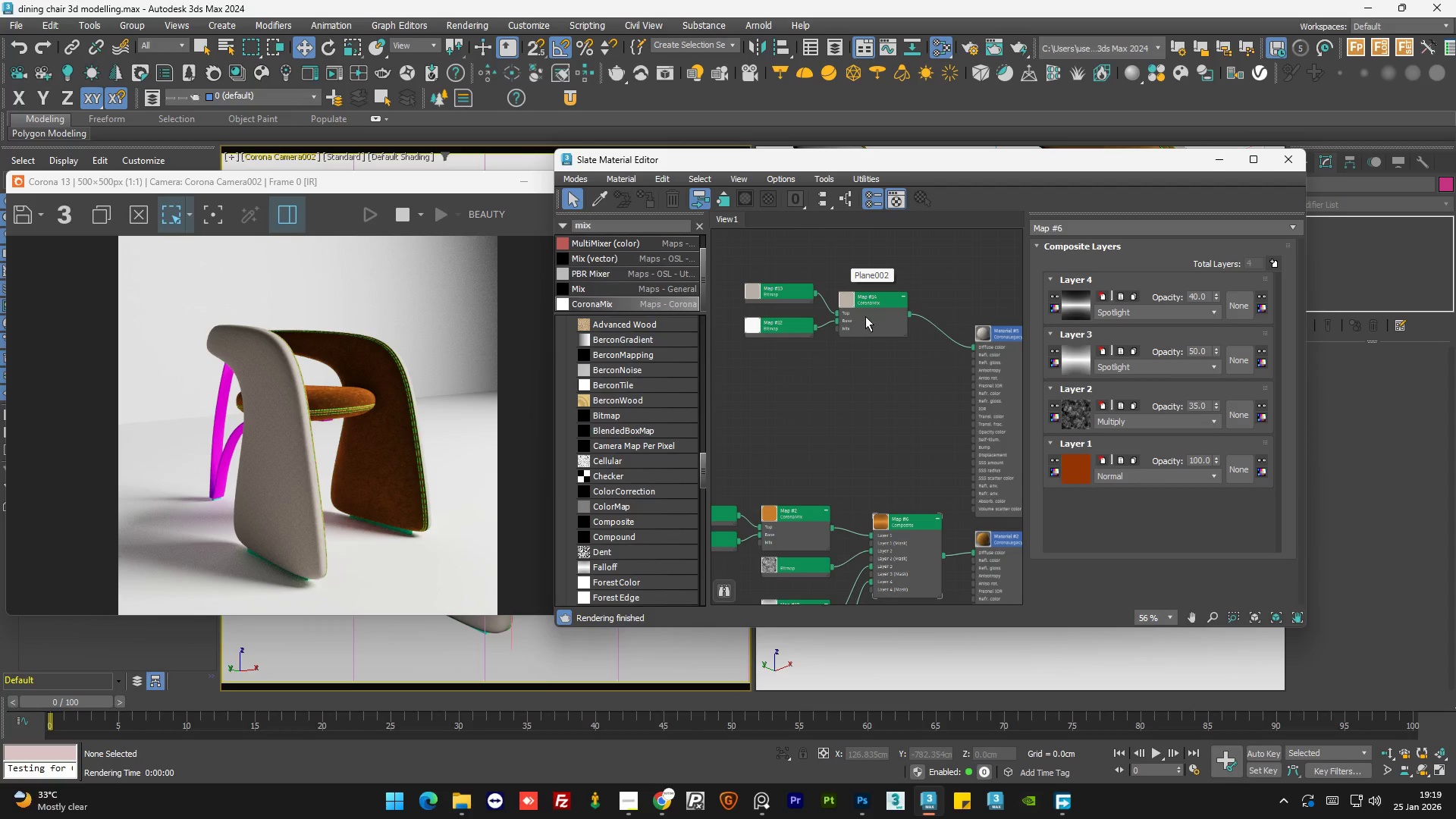 
left_click_drag(start_coordinate=[867, 315], to_coordinate=[838, 322])
 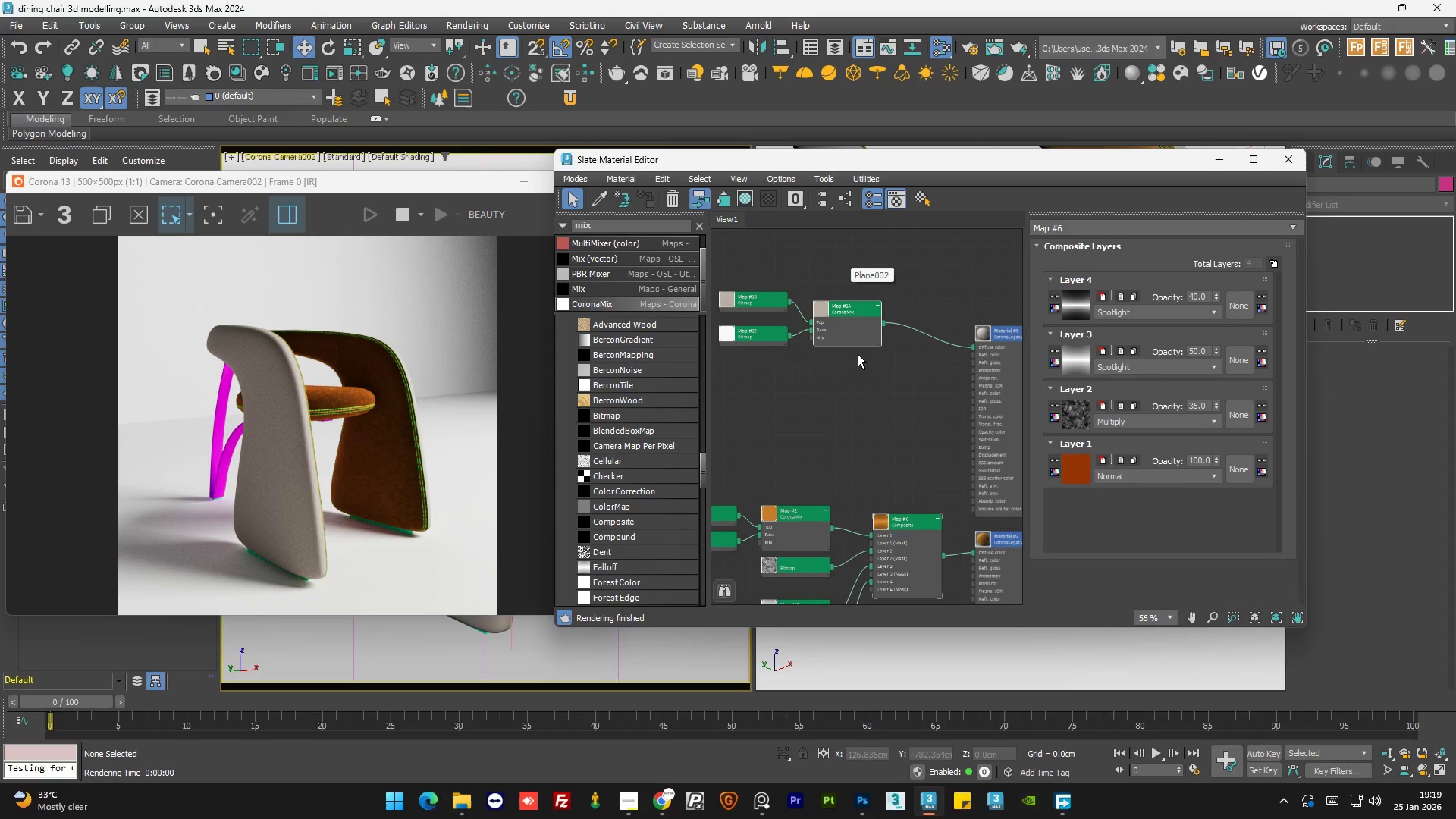 
scroll: coordinate [812, 331], scroll_direction: up, amount: 2.0
 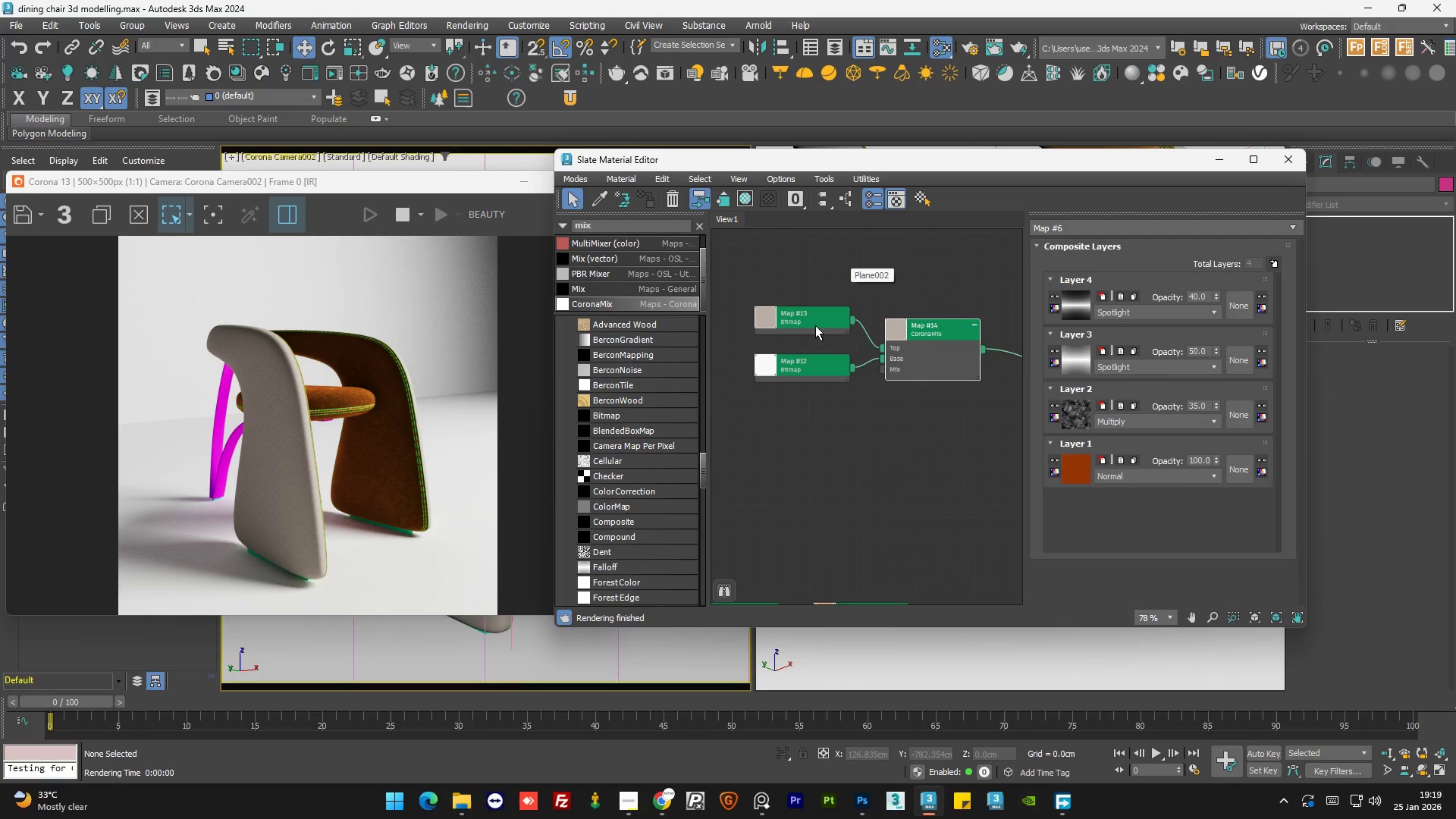 
left_click_drag(start_coordinate=[896, 345], to_coordinate=[868, 346])
 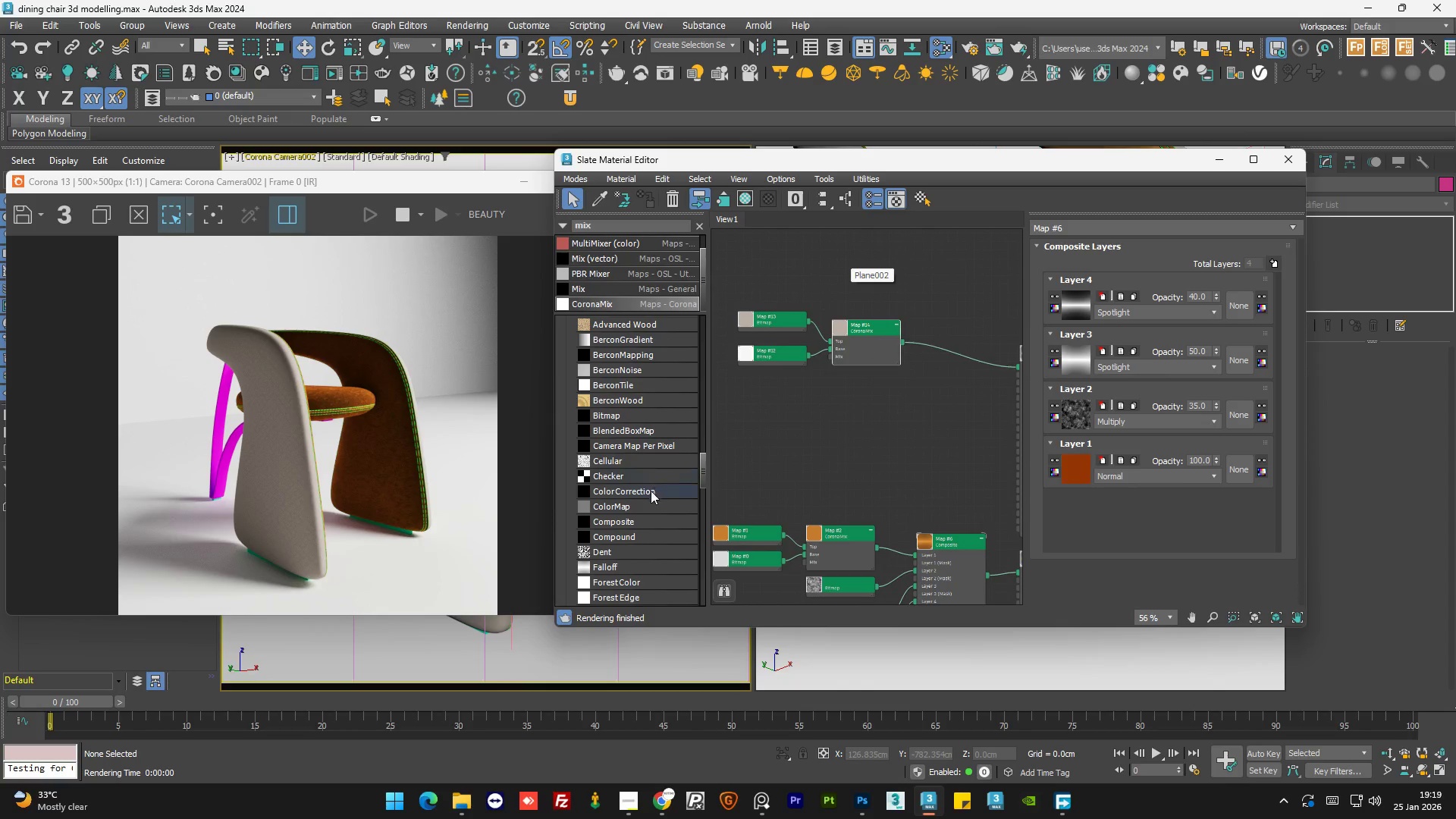 
scroll: coordinate [786, 325], scroll_direction: down, amount: 2.0
 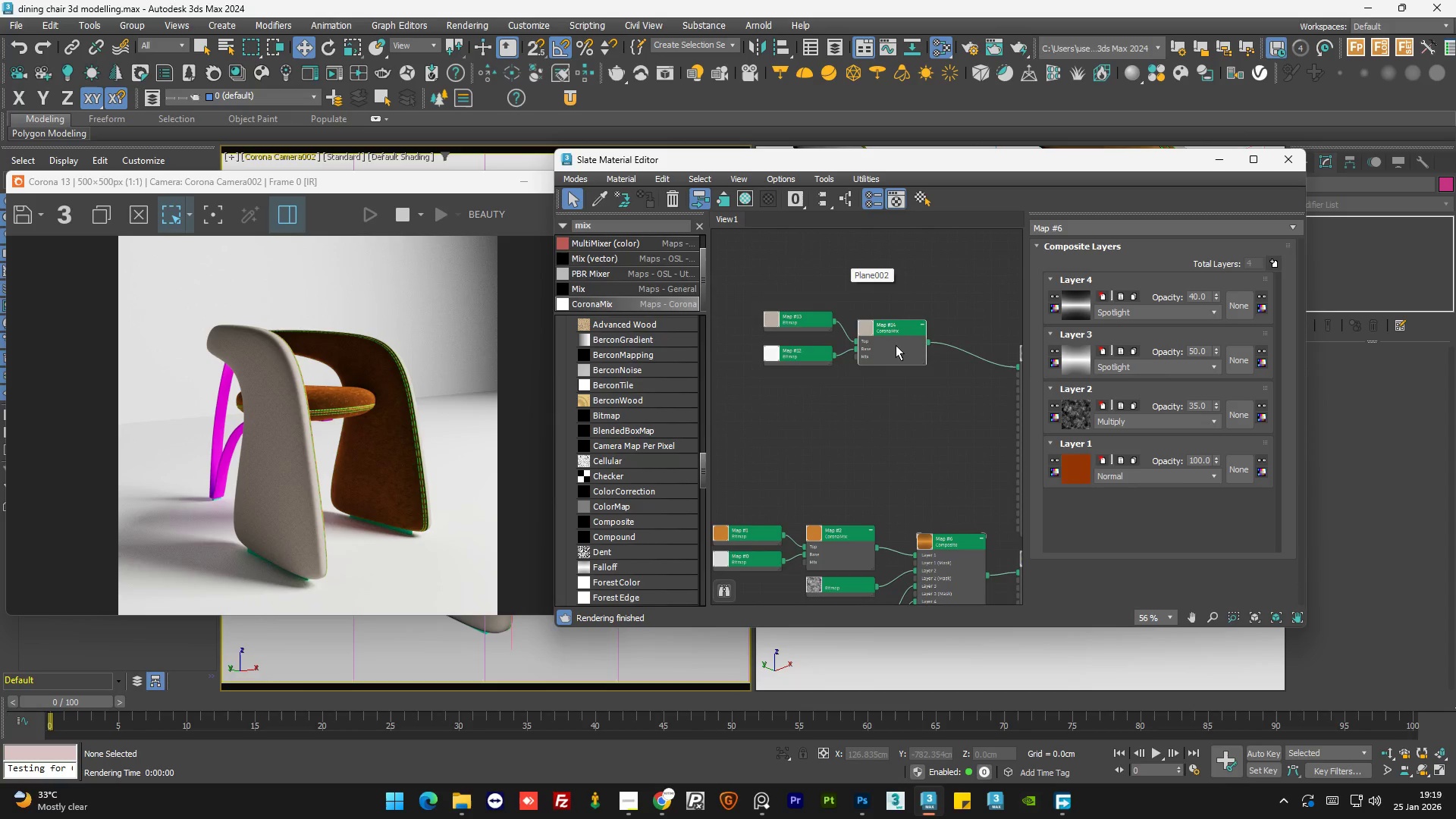 
left_click([799, 381])
 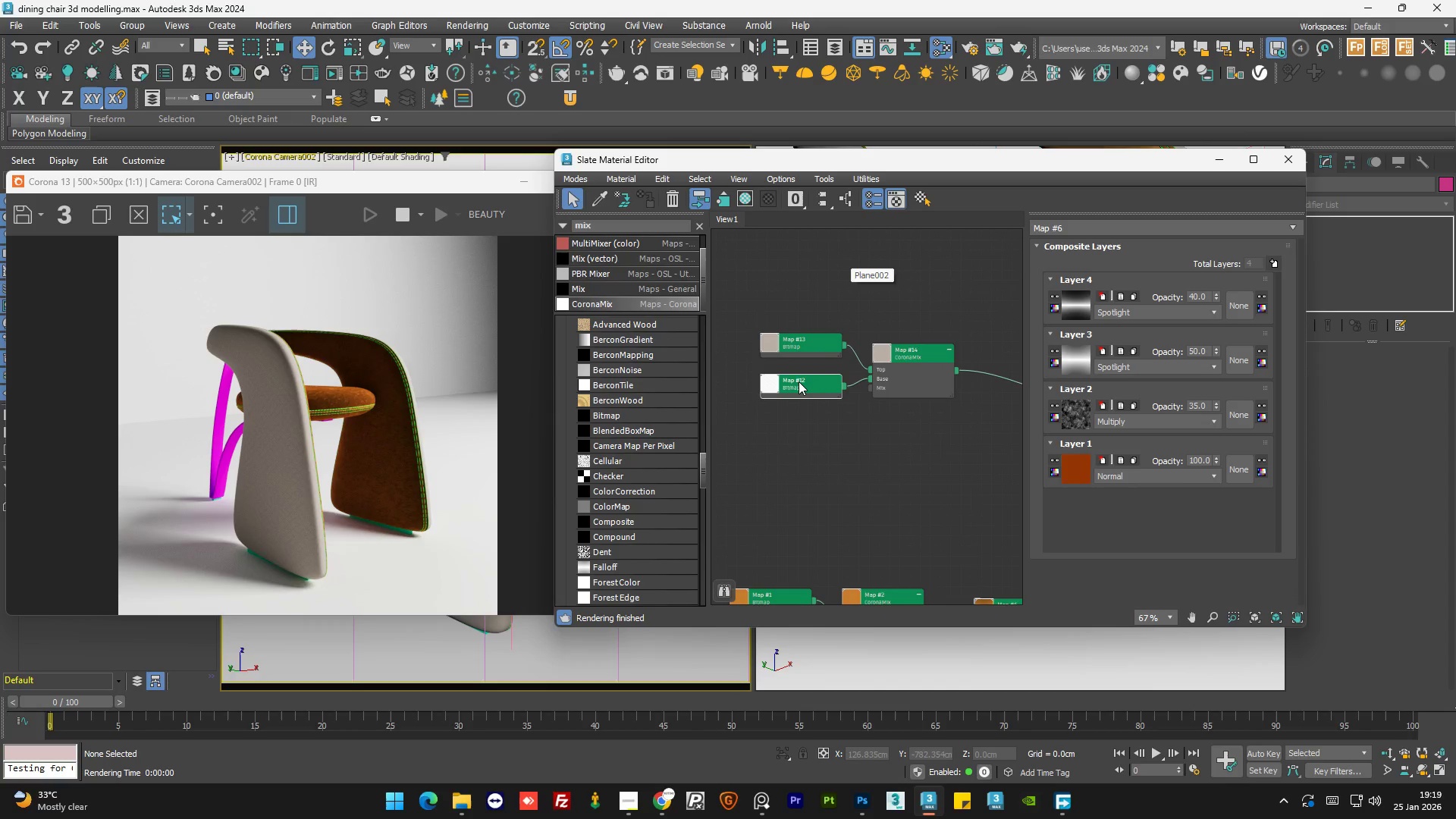 
scroll: coordinate [857, 356], scroll_direction: up, amount: 1.0
 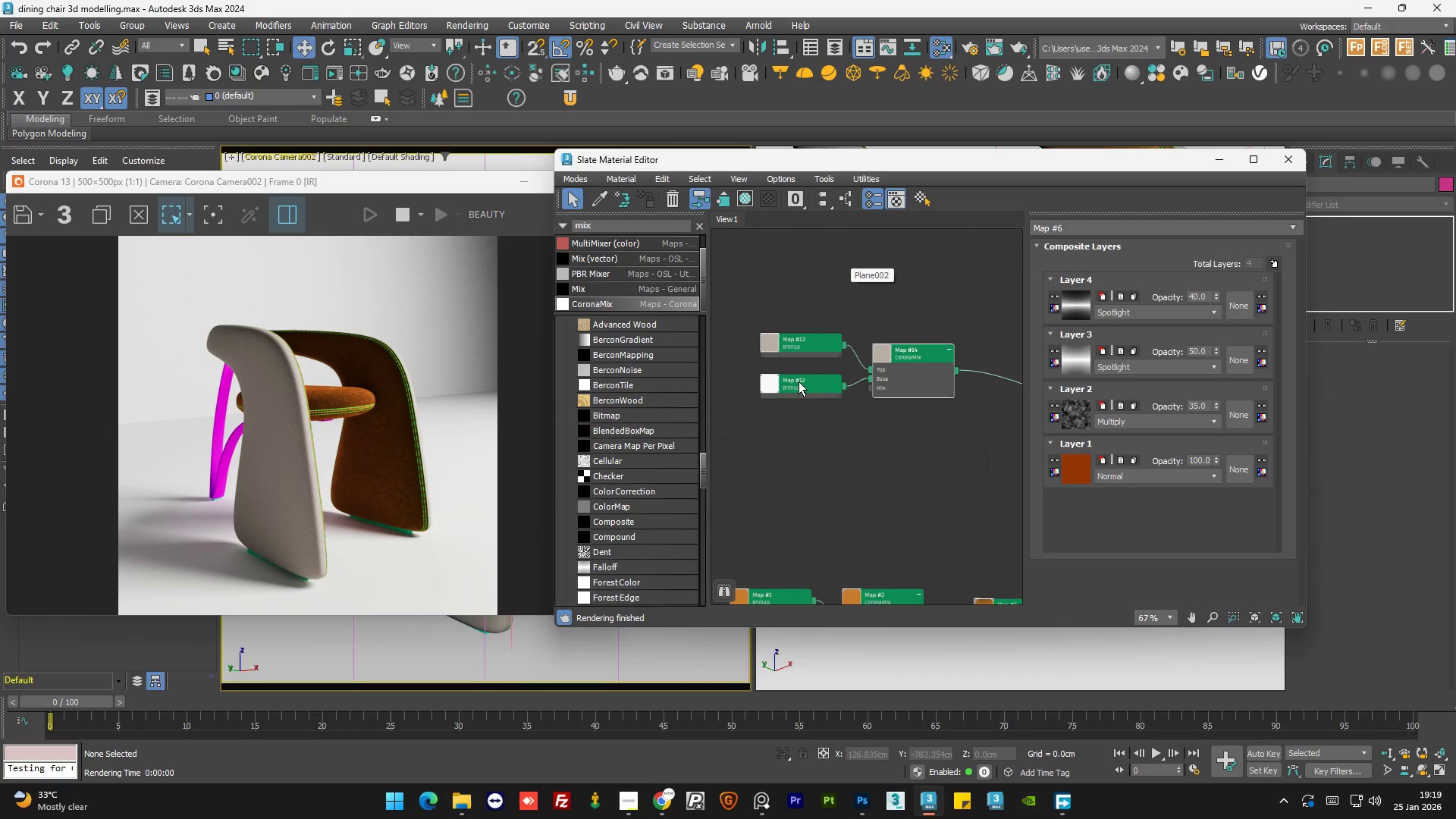 
double_click([799, 381])
 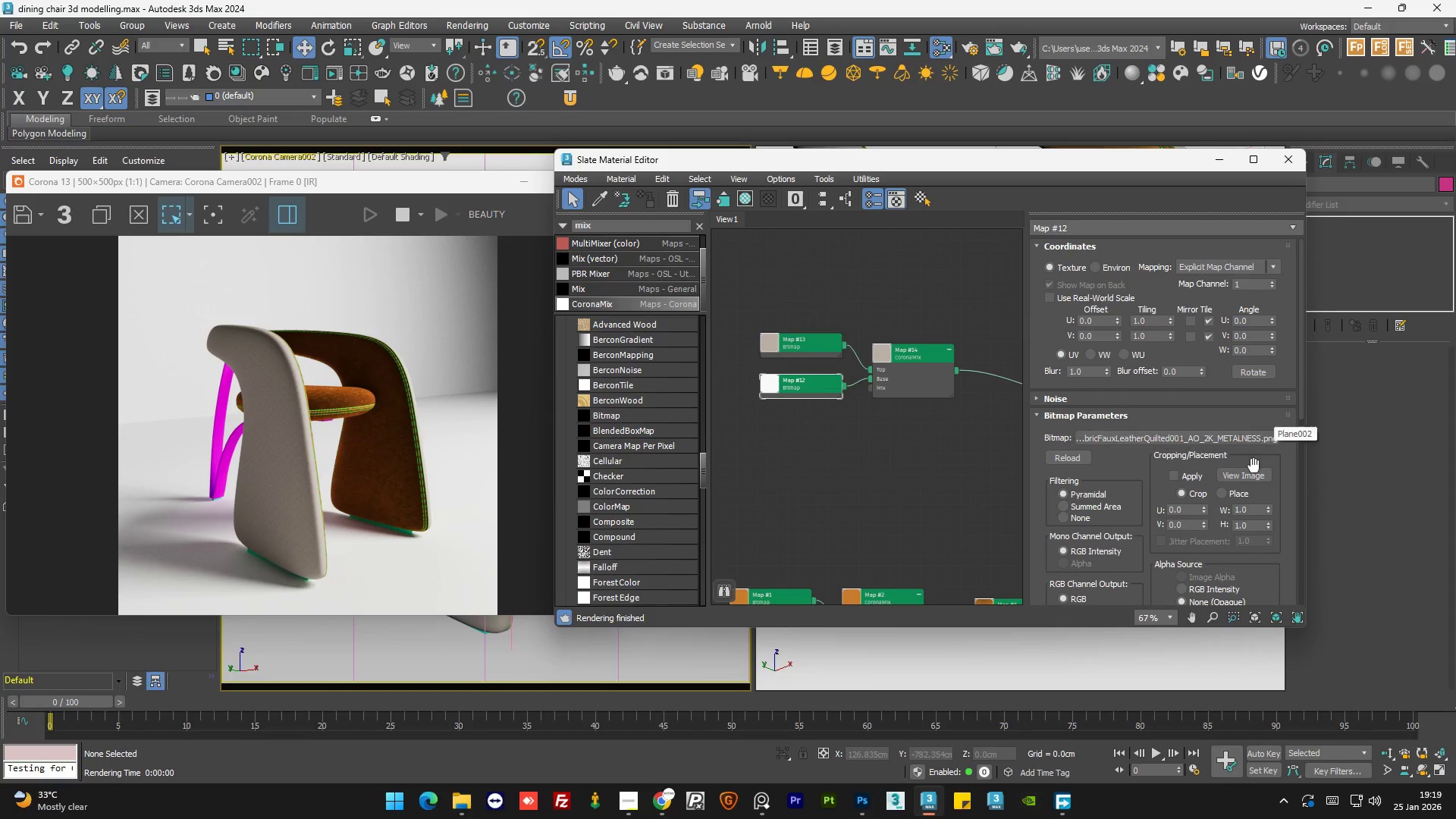 
left_click([1252, 475])
 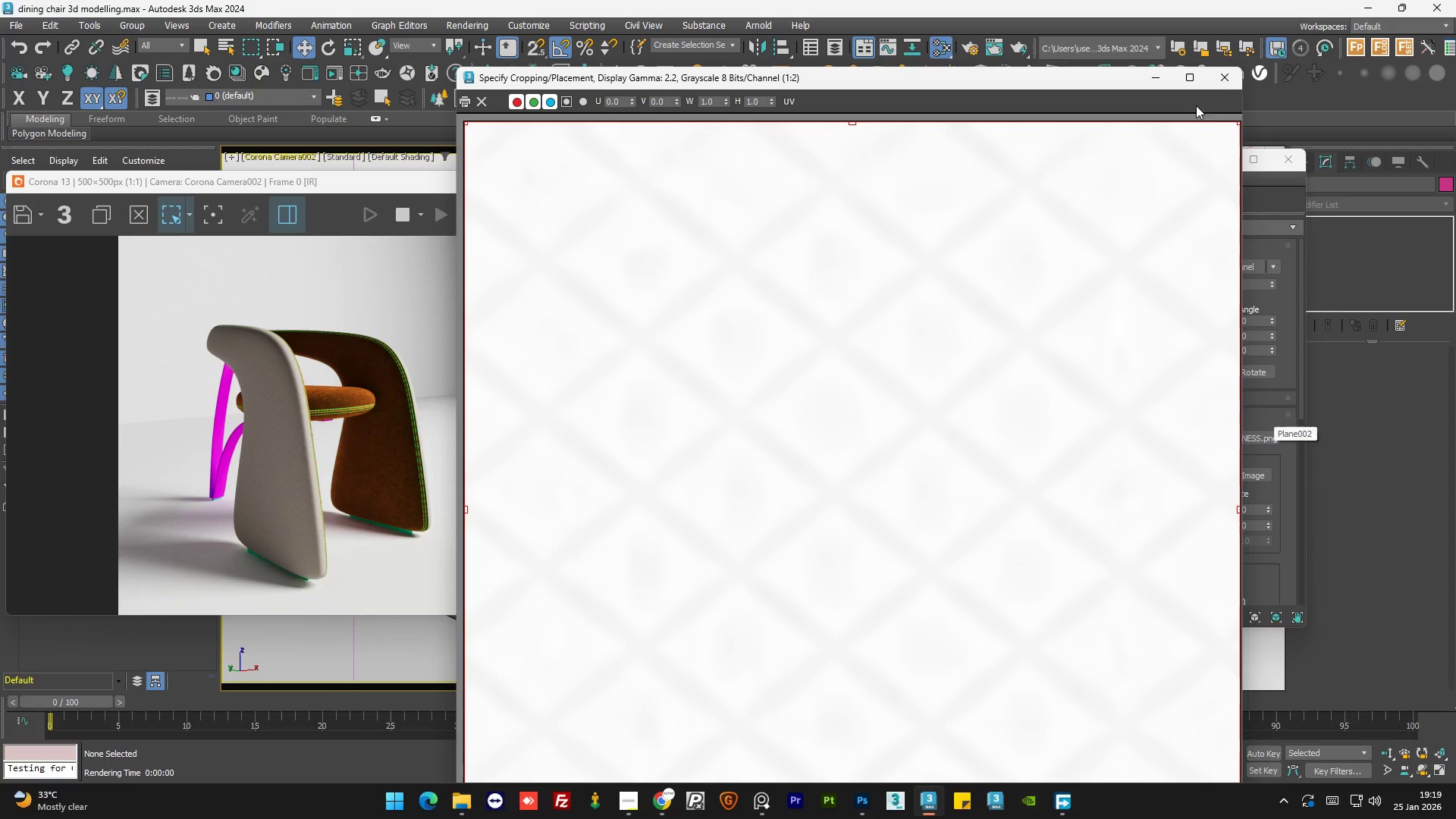 
left_click([1225, 78])
 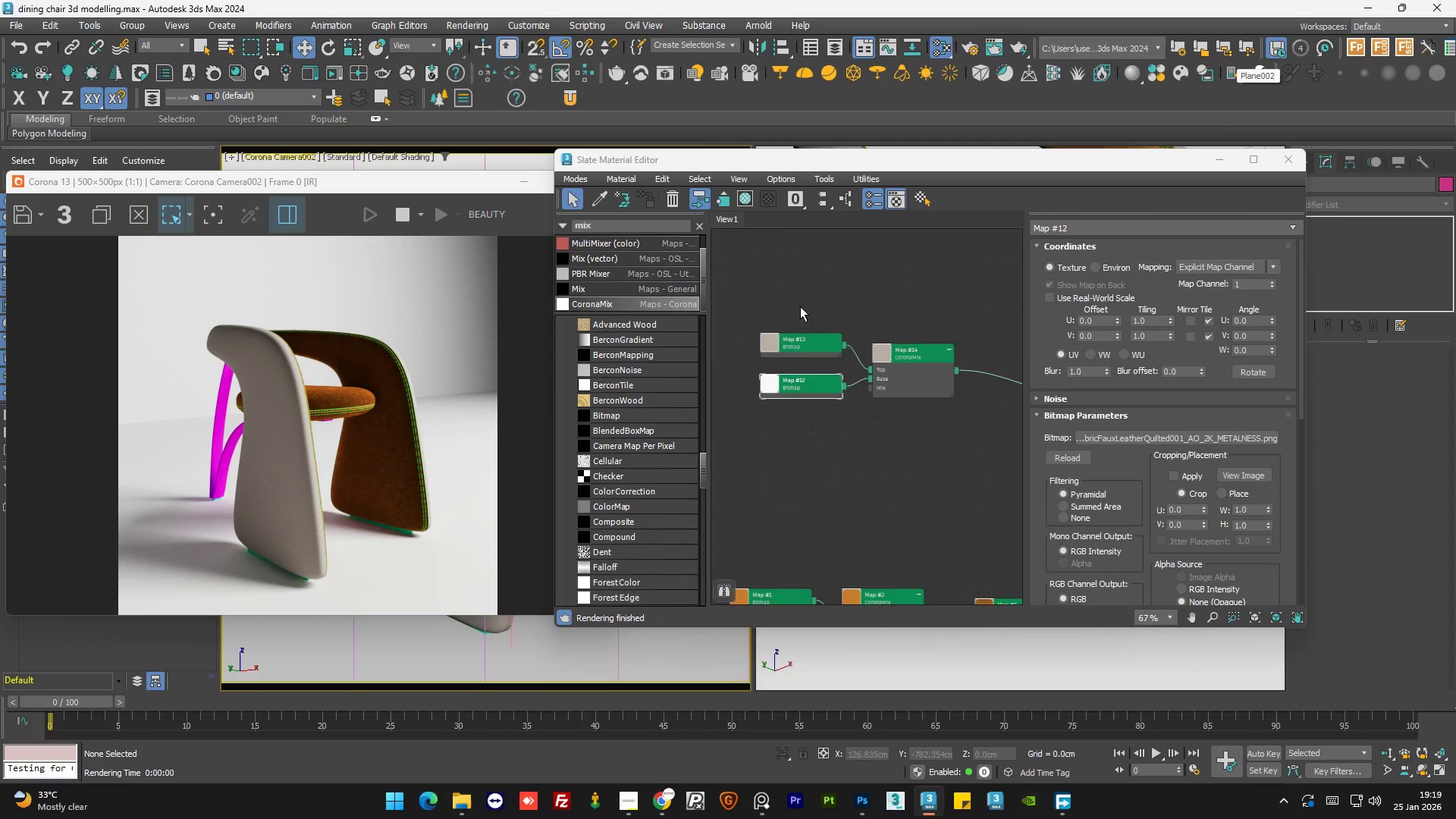 
left_click_drag(start_coordinate=[868, 366], to_coordinate=[851, 364])
 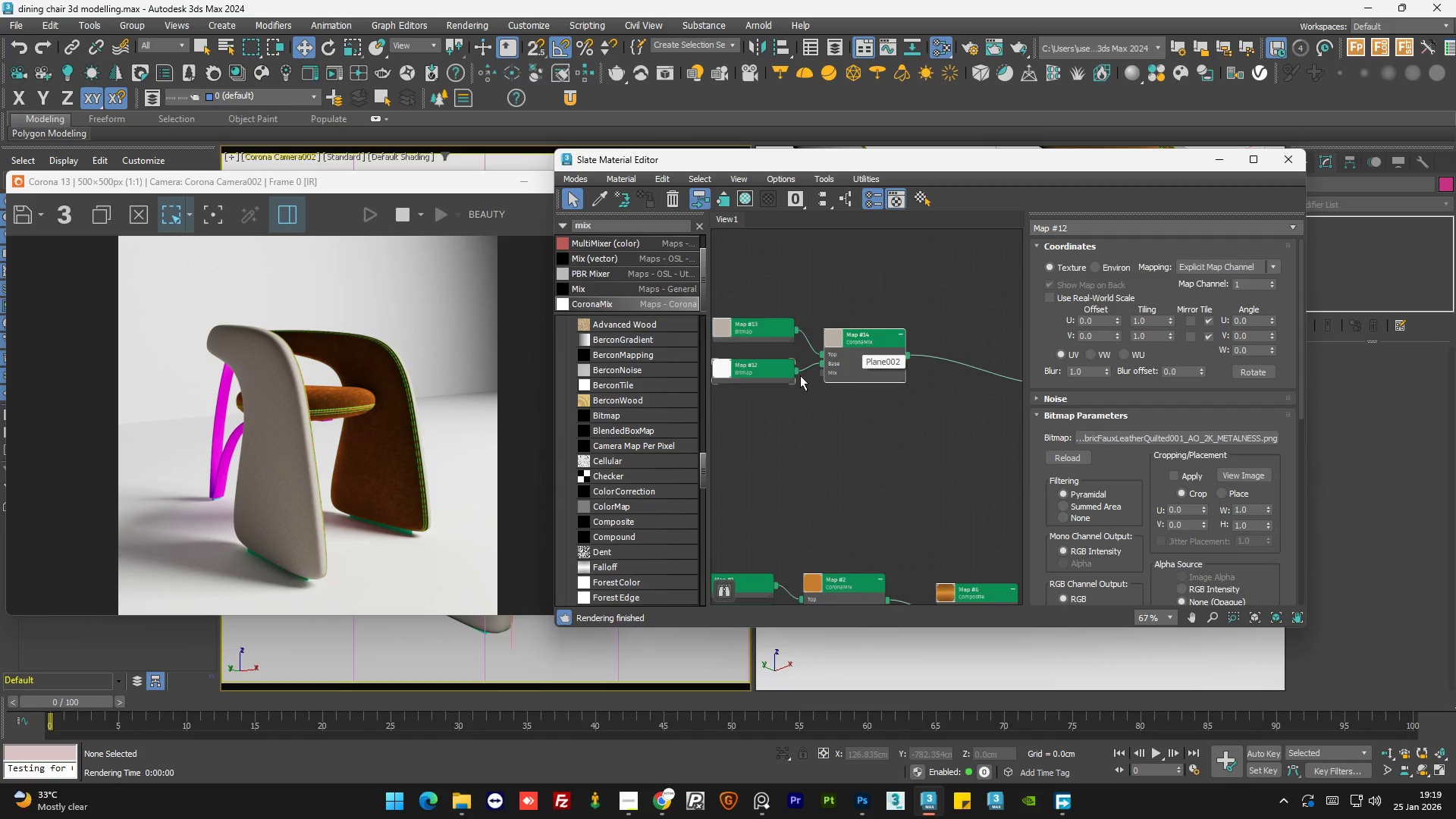 
scroll: coordinate [863, 357], scroll_direction: none, amount: 0.0
 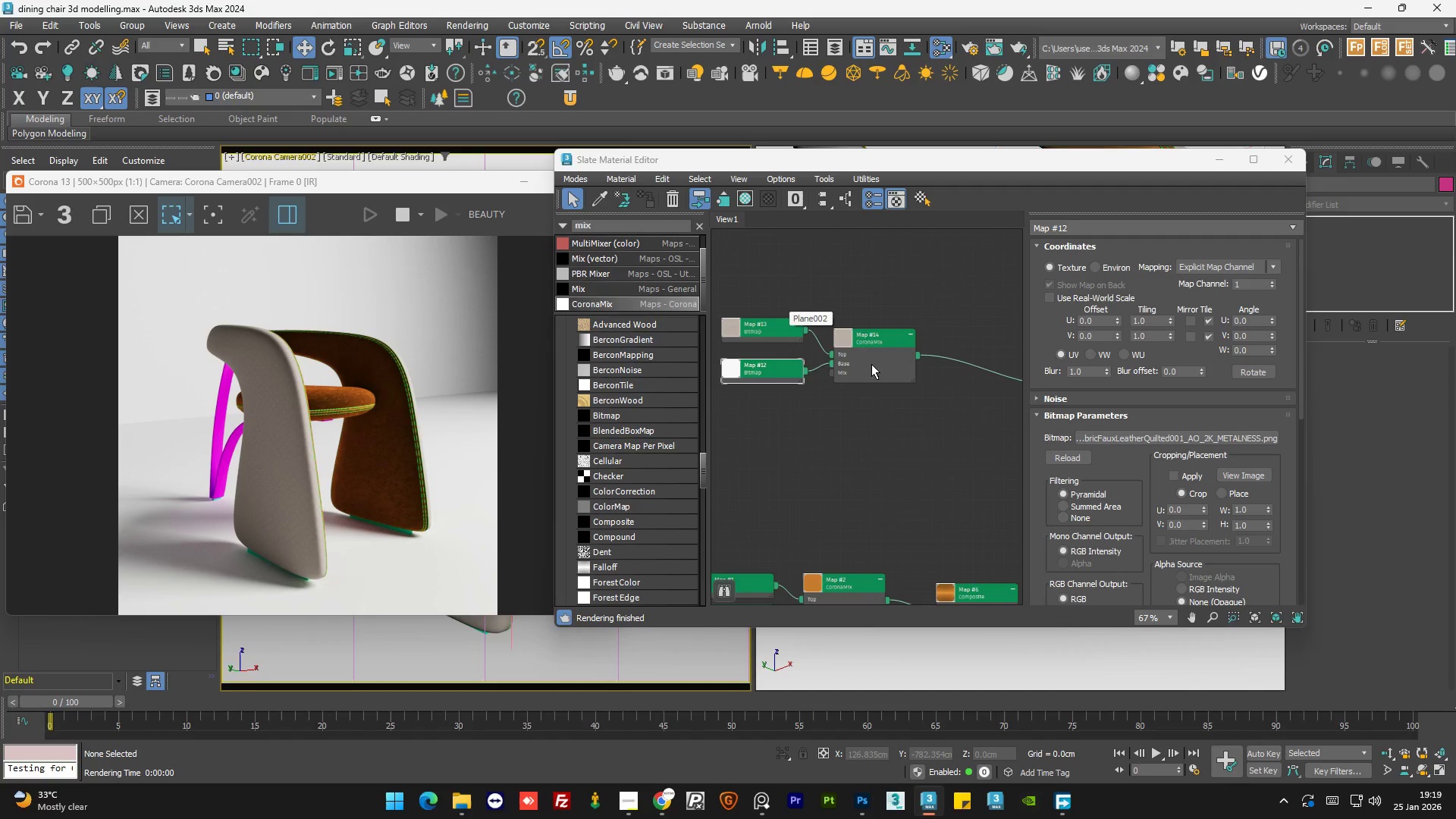 
scroll: coordinate [789, 381], scroll_direction: down, amount: 2.0
 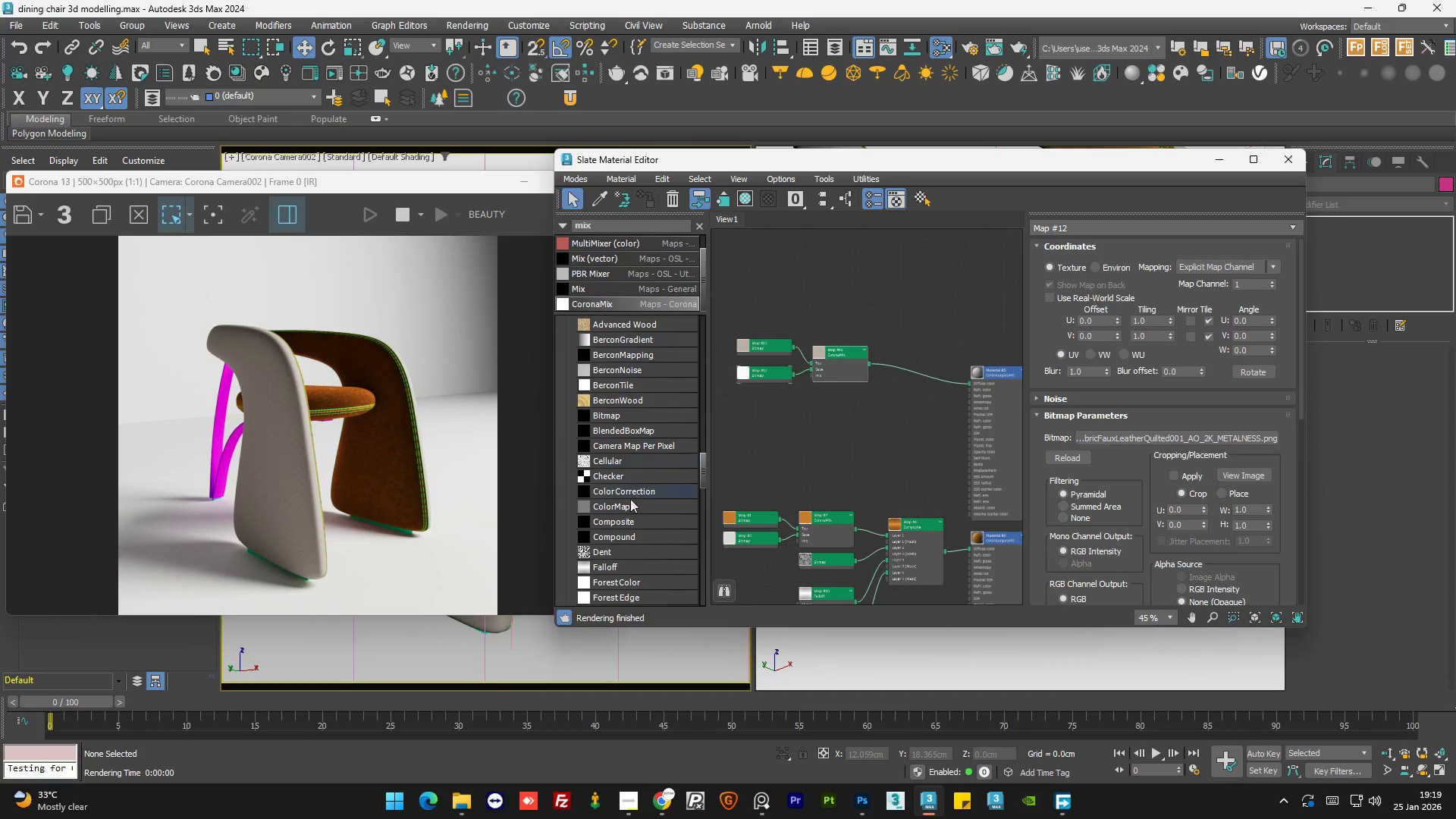 
left_click_drag(start_coordinate=[623, 489], to_coordinate=[906, 371])
 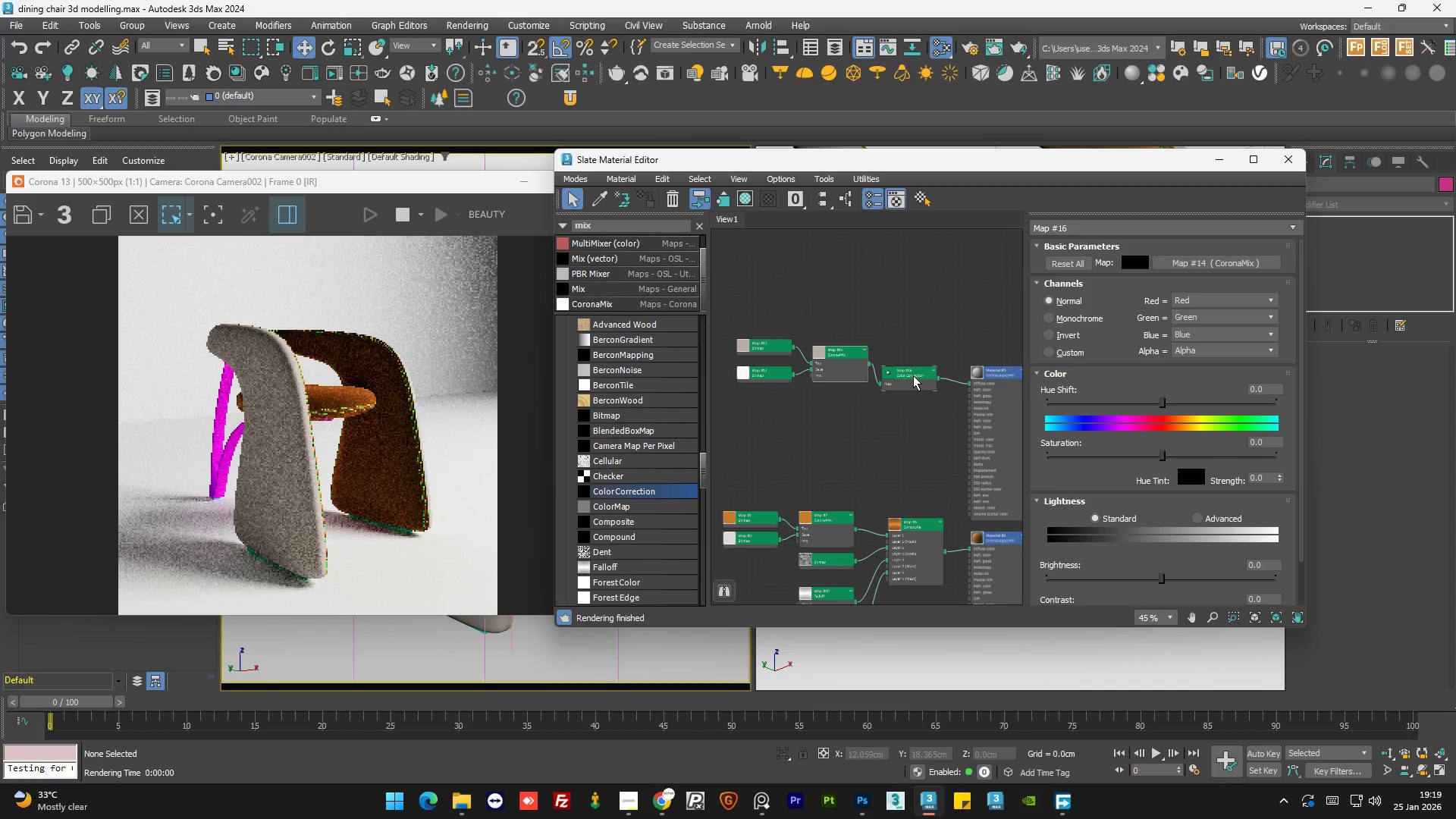 
left_click_drag(start_coordinate=[912, 378], to_coordinate=[924, 371])
 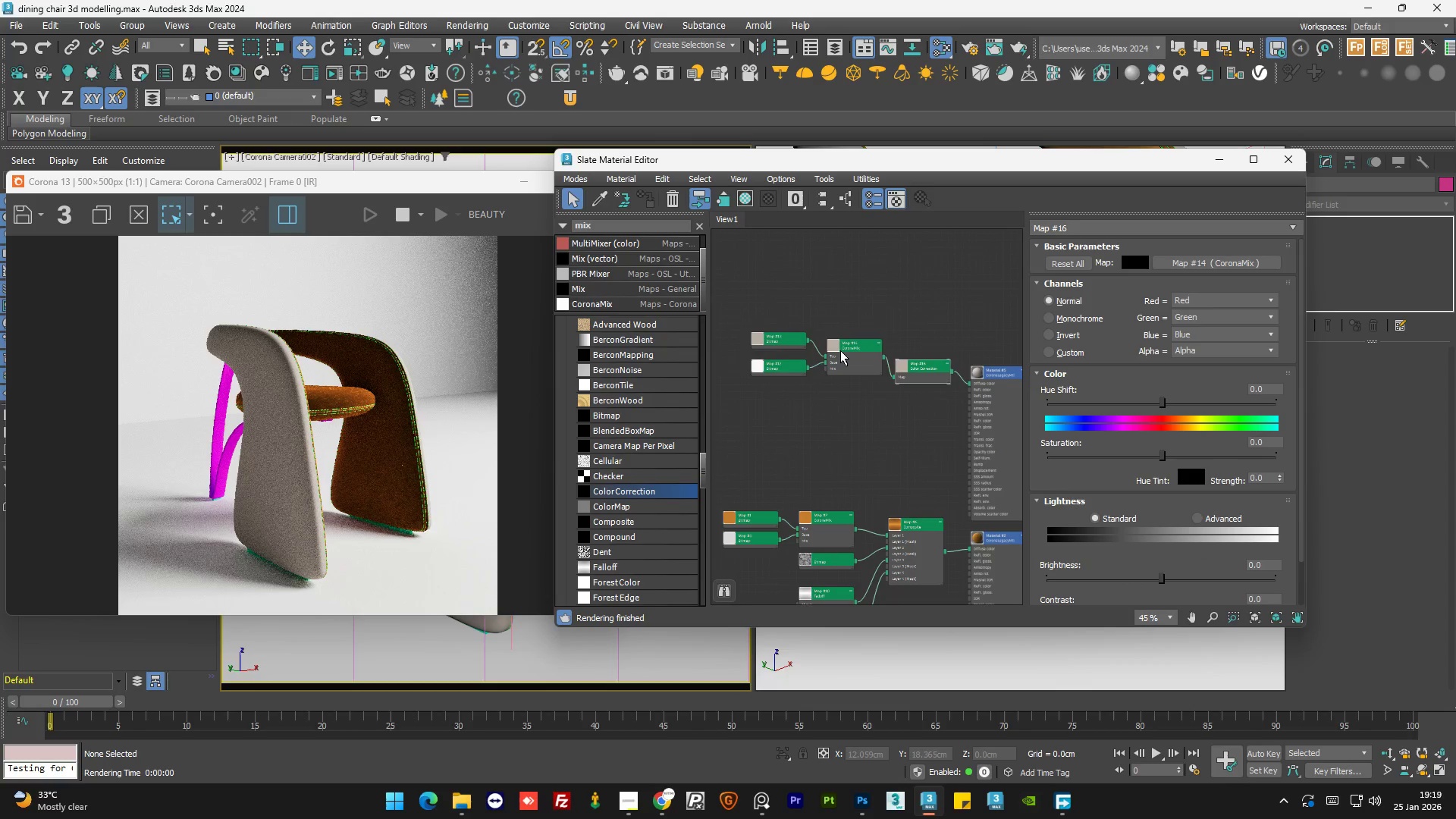 
left_click_drag(start_coordinate=[840, 351], to_coordinate=[827, 361])
 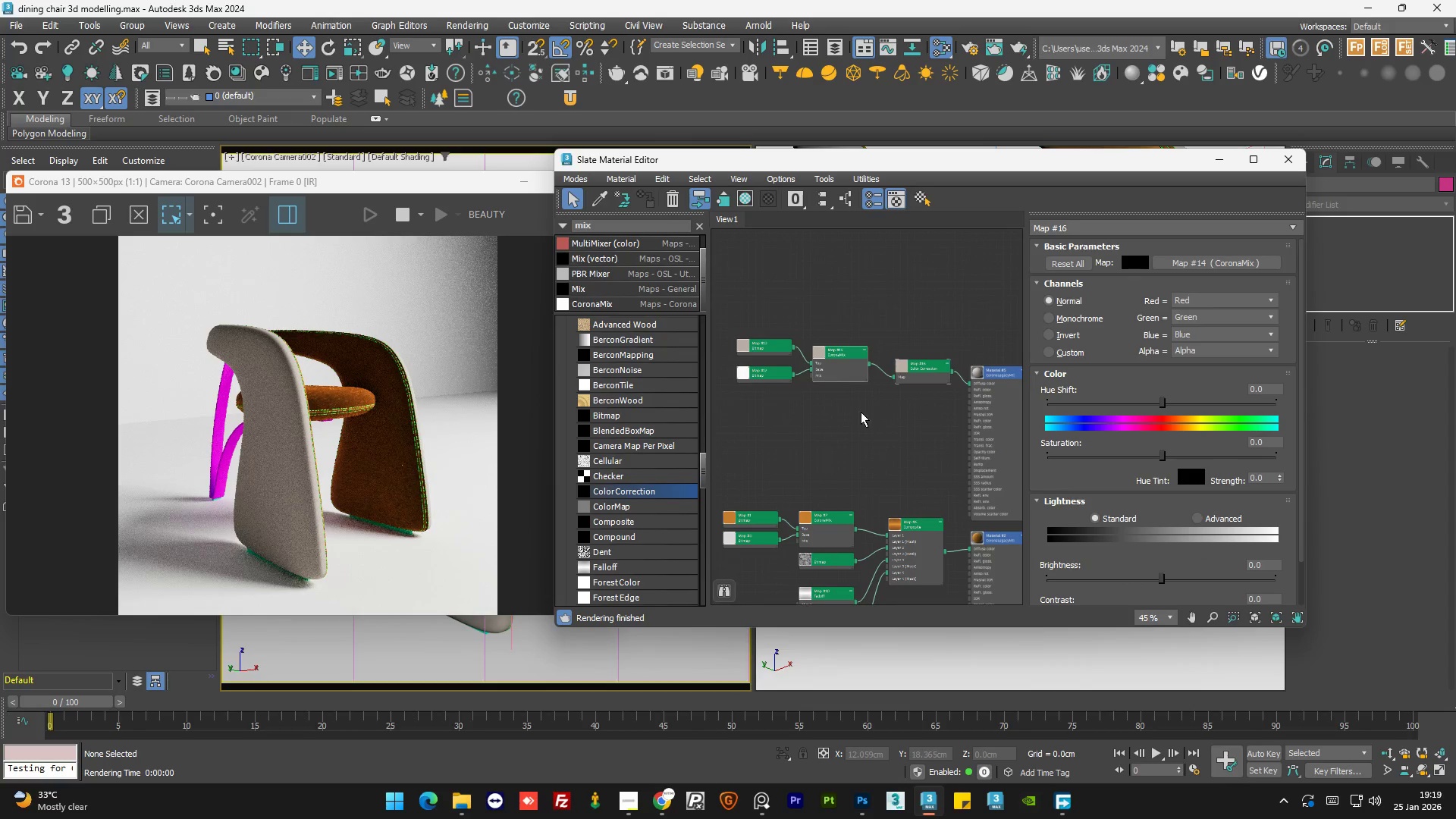 
double_click([870, 421])
 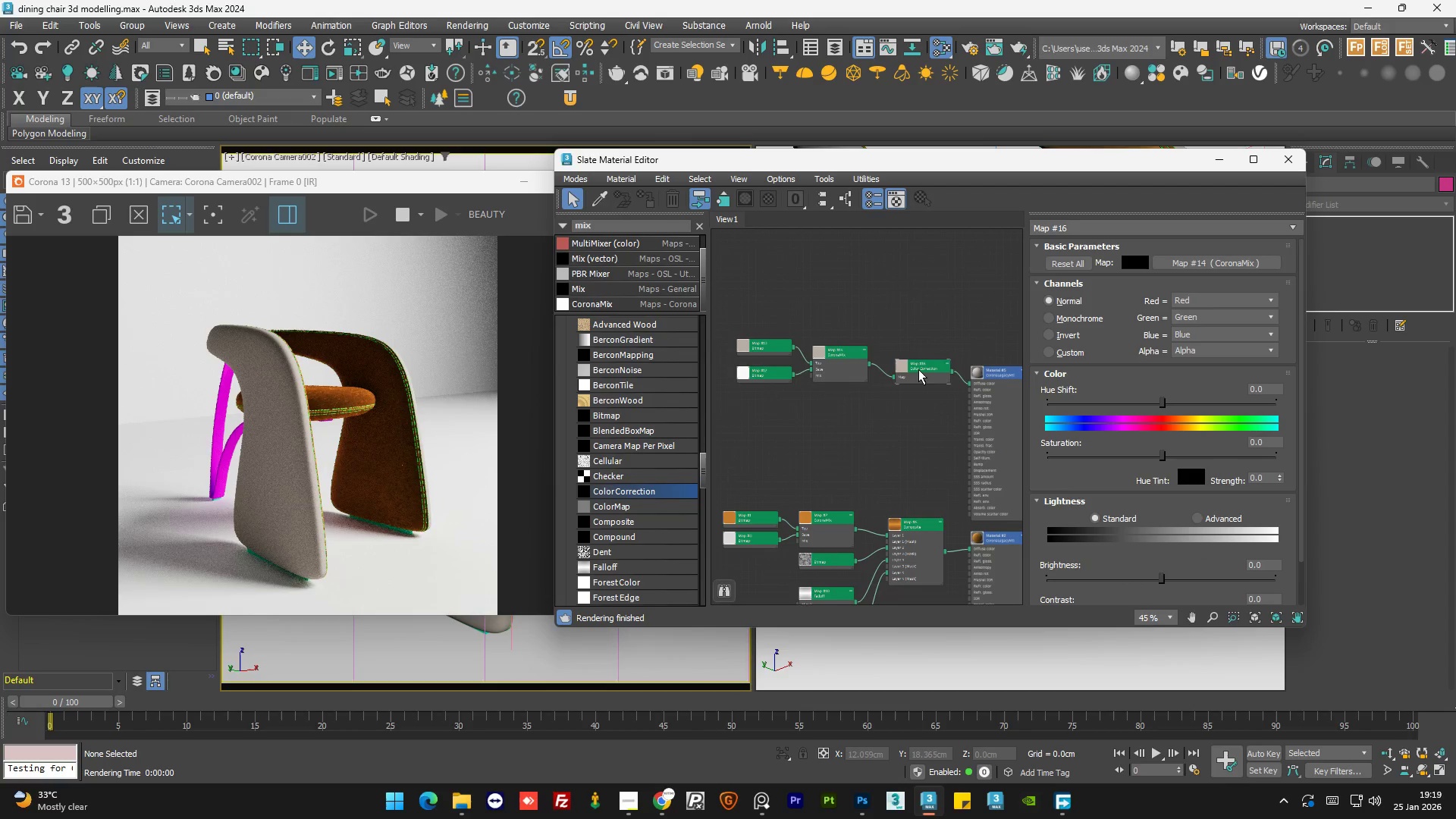 
triple_click([918, 369])
 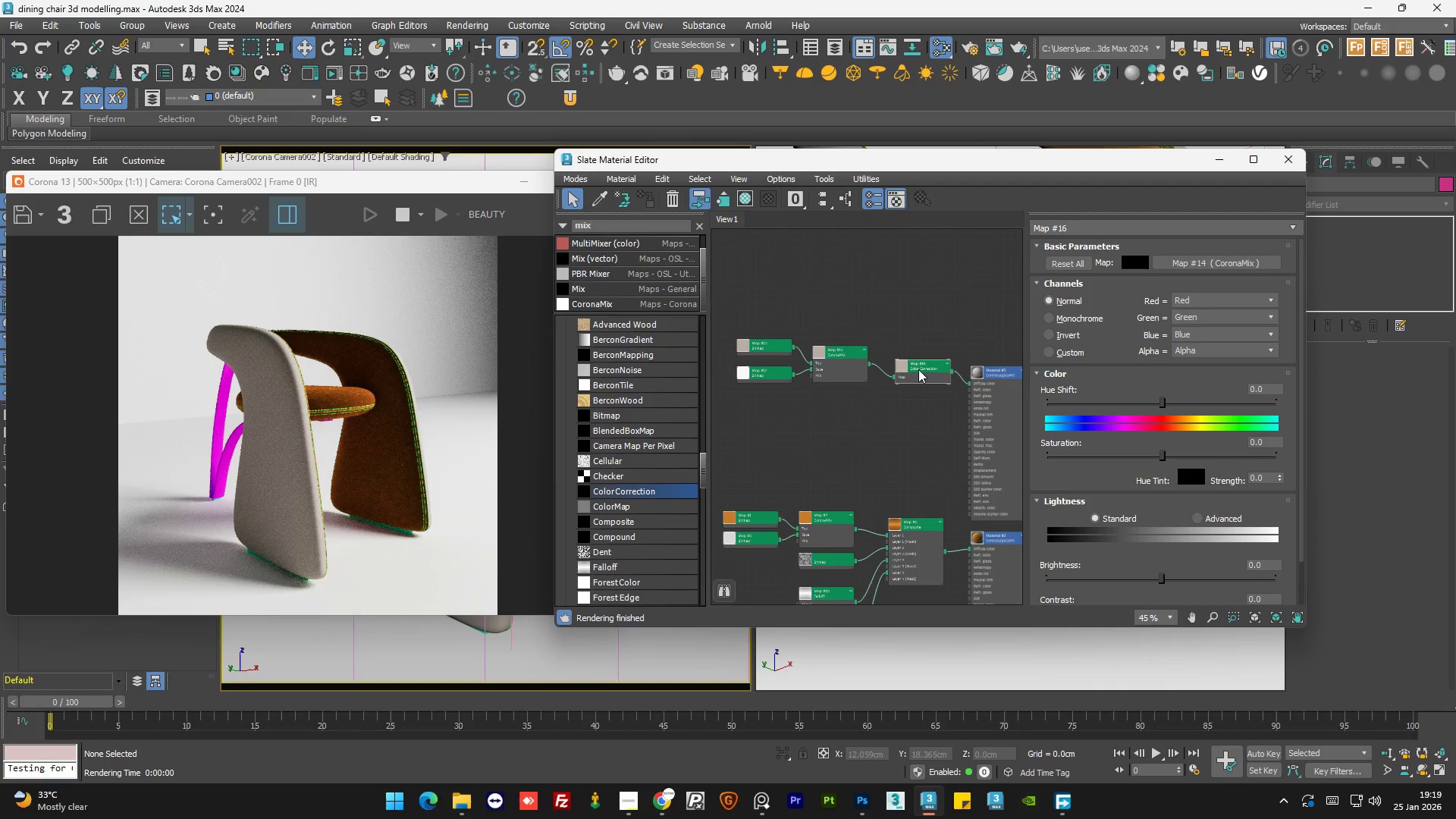 
triple_click([918, 369])
 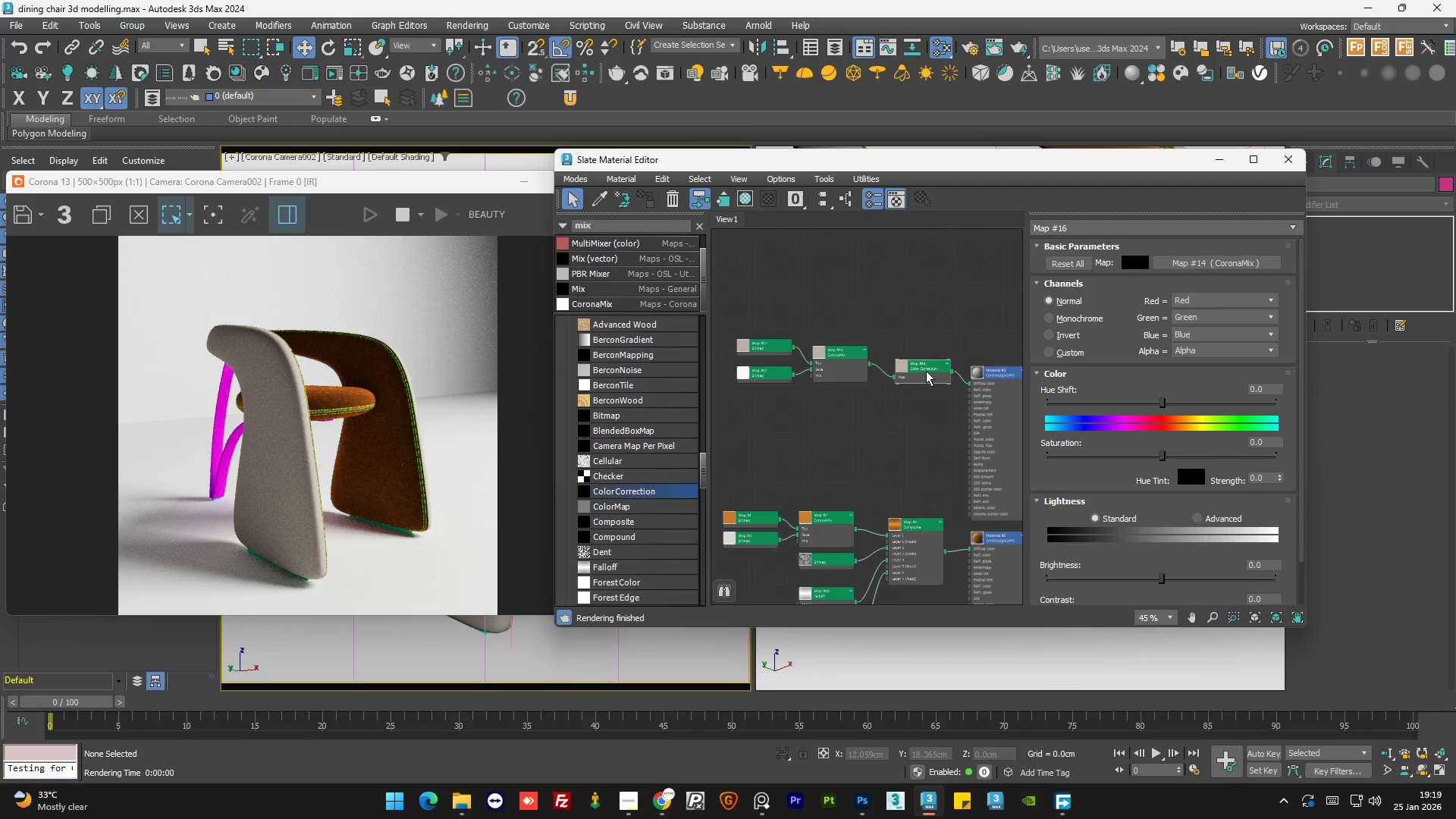 
left_click([926, 371])
 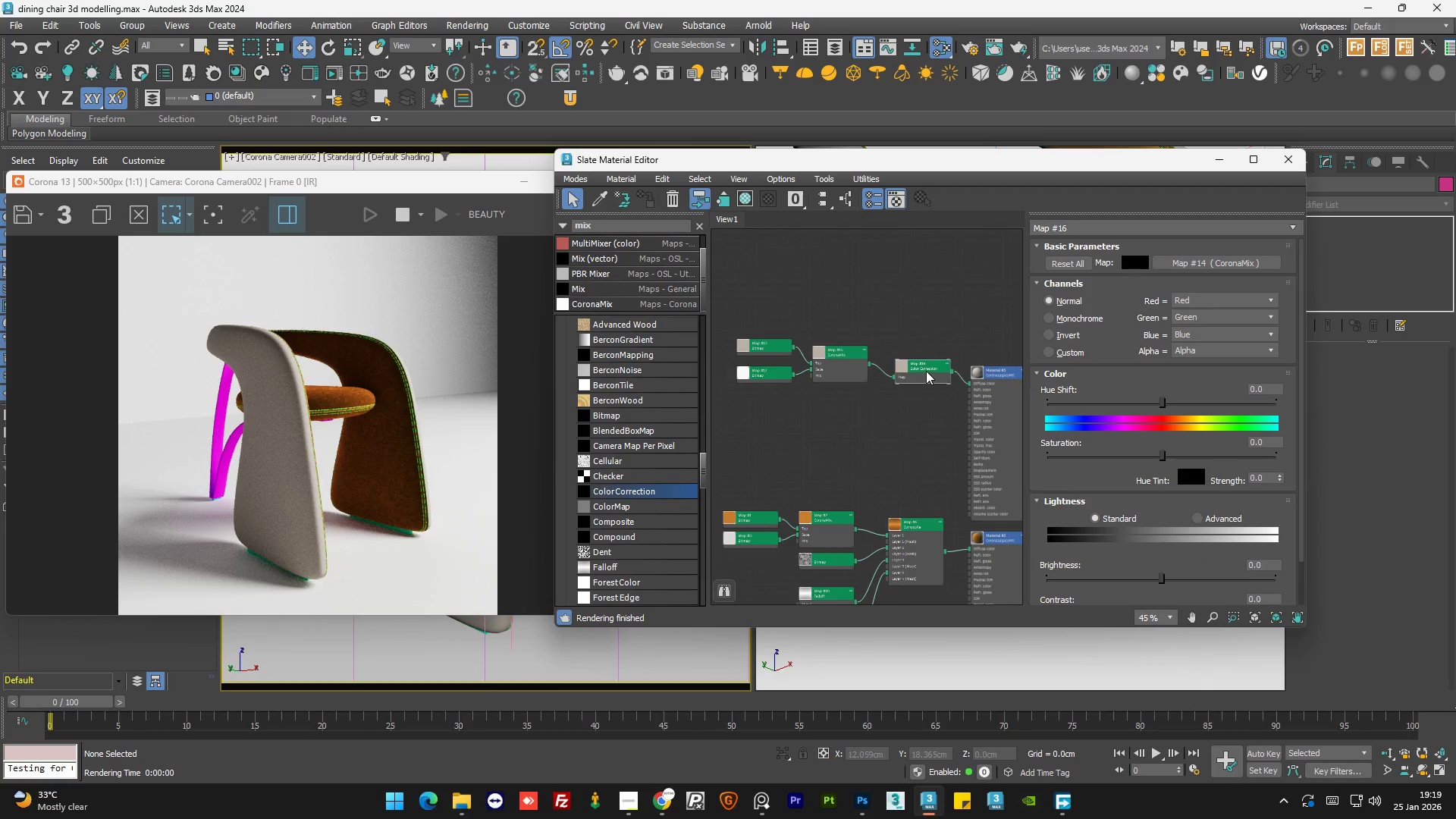 
key(Delete)
 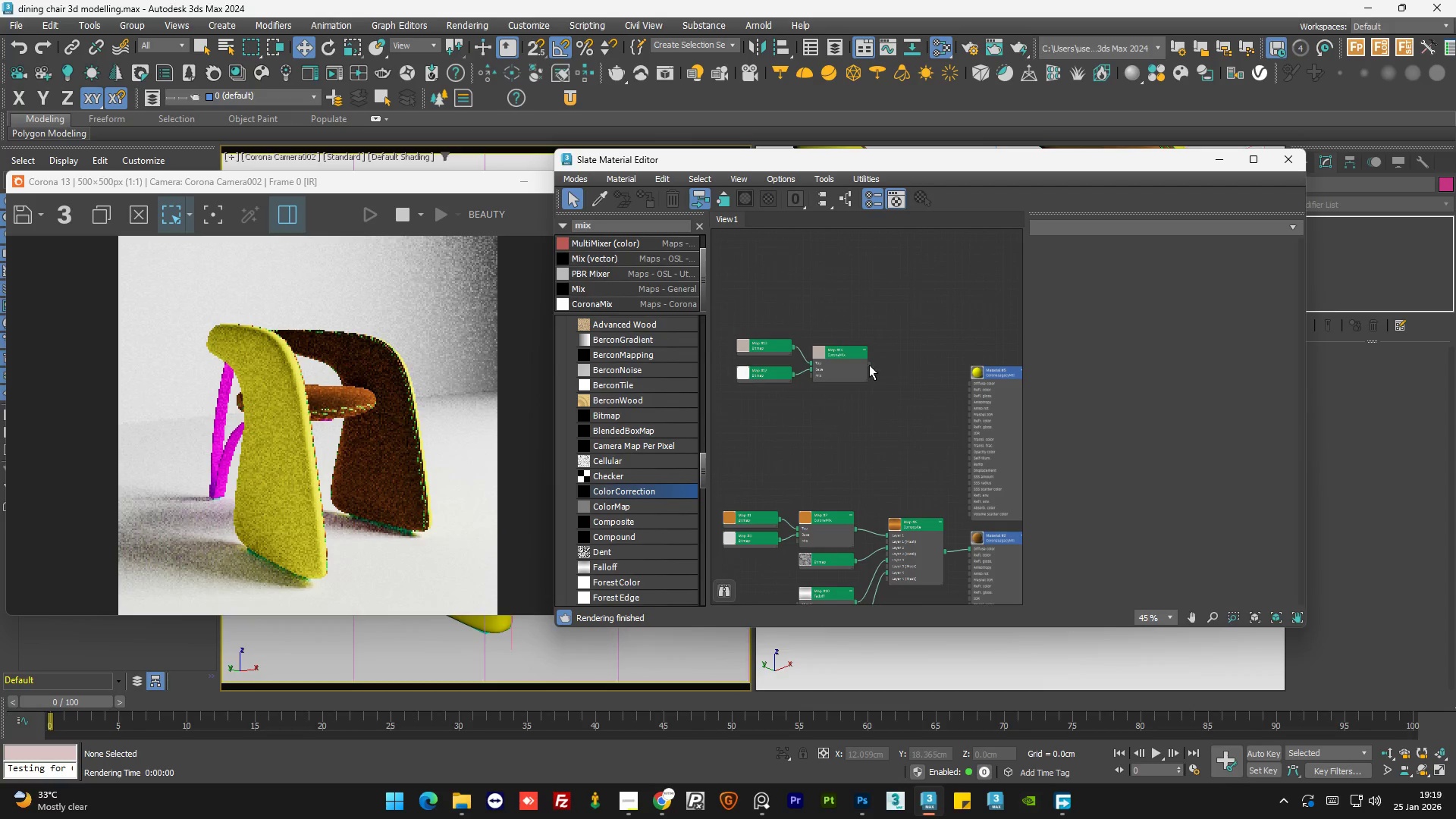 
left_click_drag(start_coordinate=[852, 365], to_coordinate=[905, 365])
 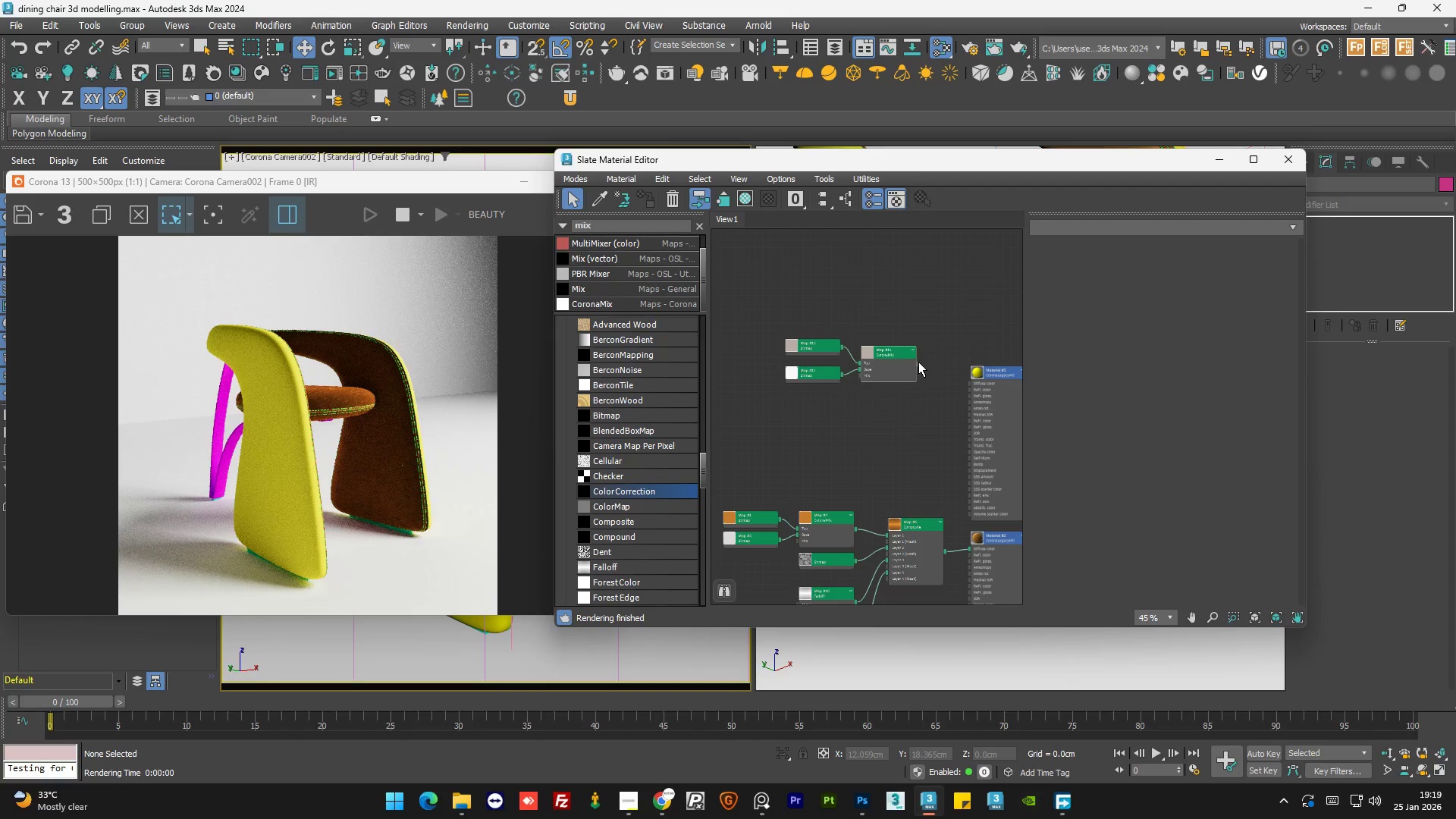 
left_click_drag(start_coordinate=[920, 362], to_coordinate=[970, 382])
 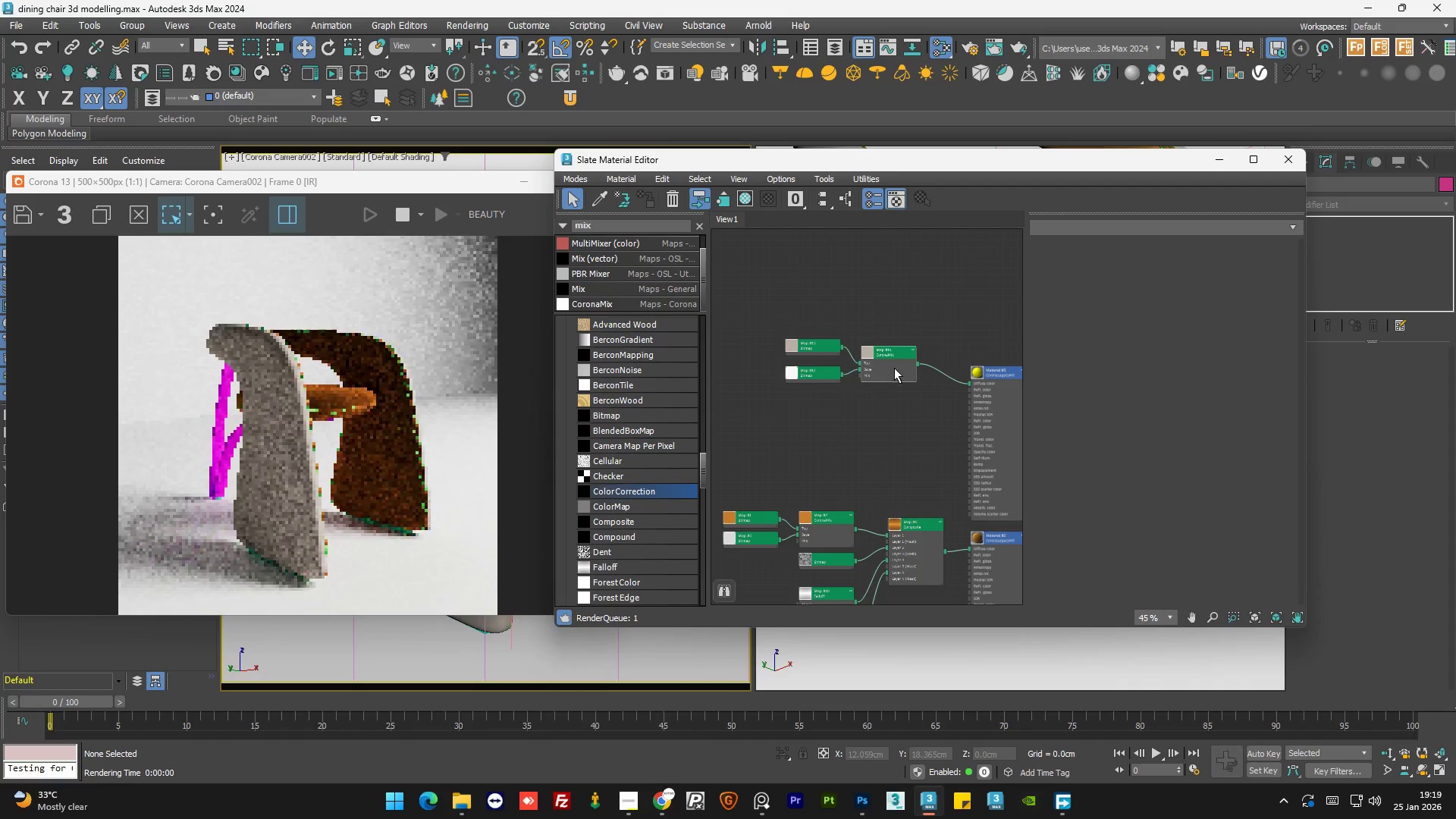 
left_click_drag(start_coordinate=[886, 365], to_coordinate=[824, 363])
 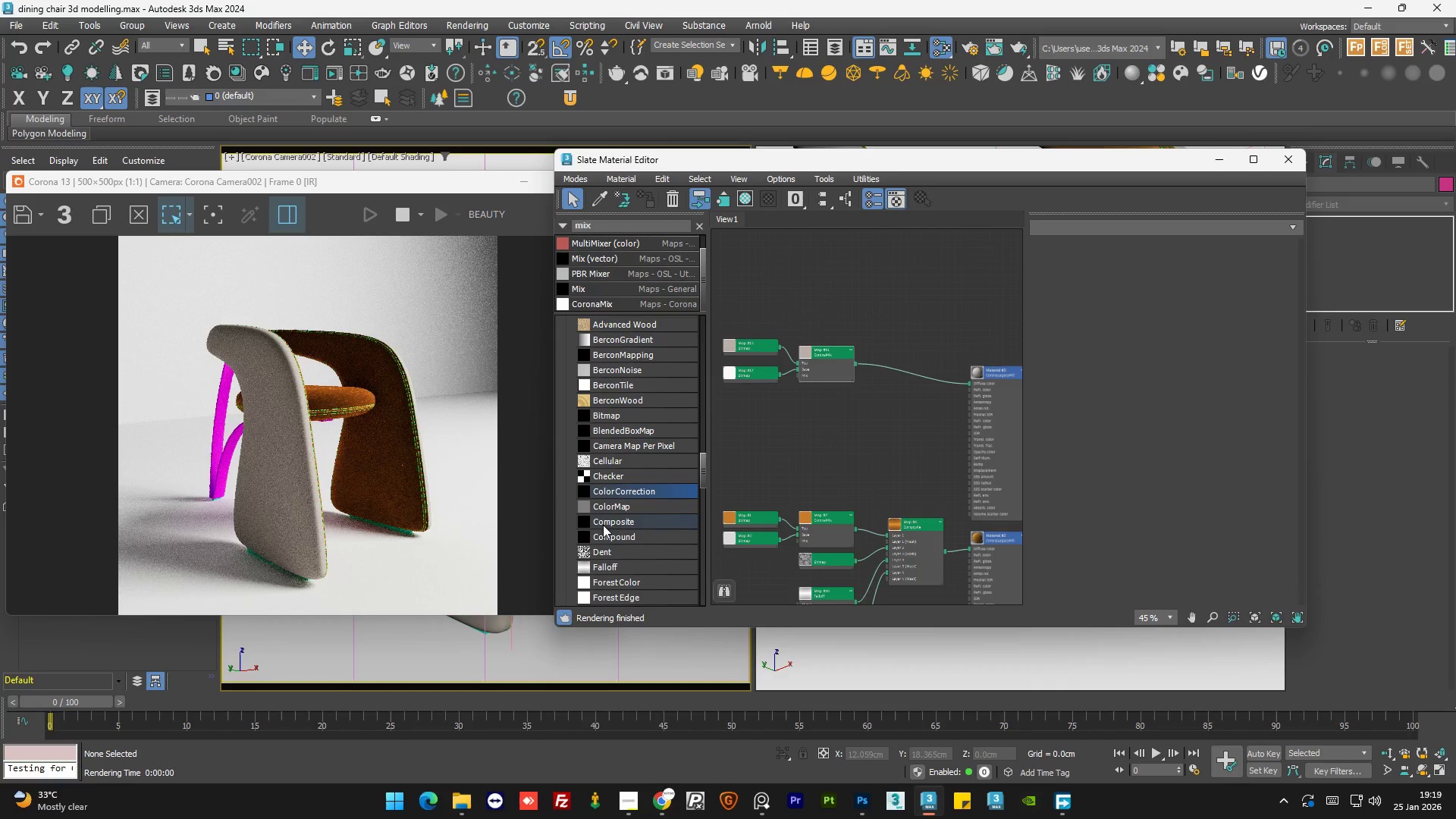 
left_click_drag(start_coordinate=[604, 525], to_coordinate=[902, 369])
 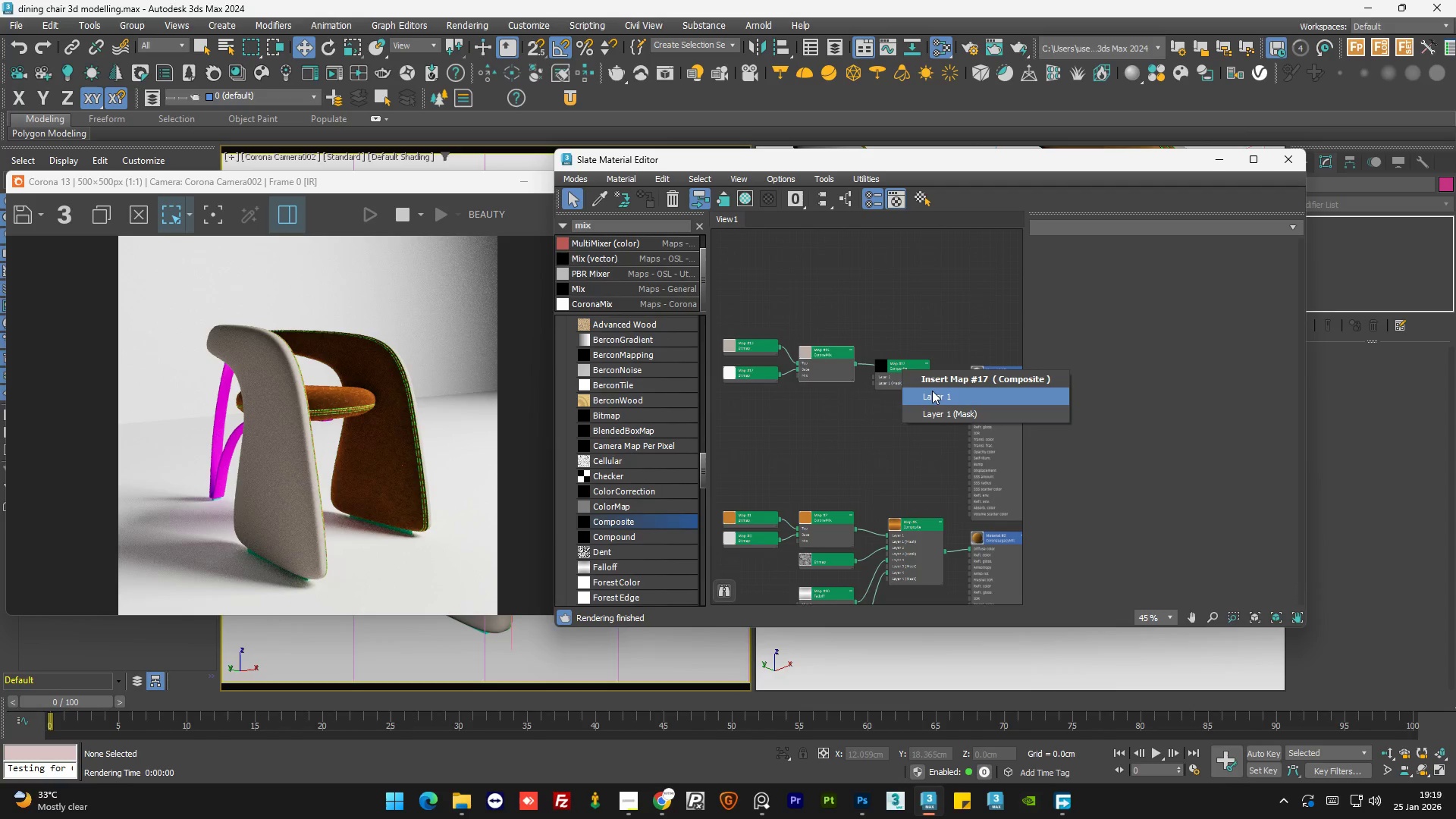 
left_click([934, 391])
 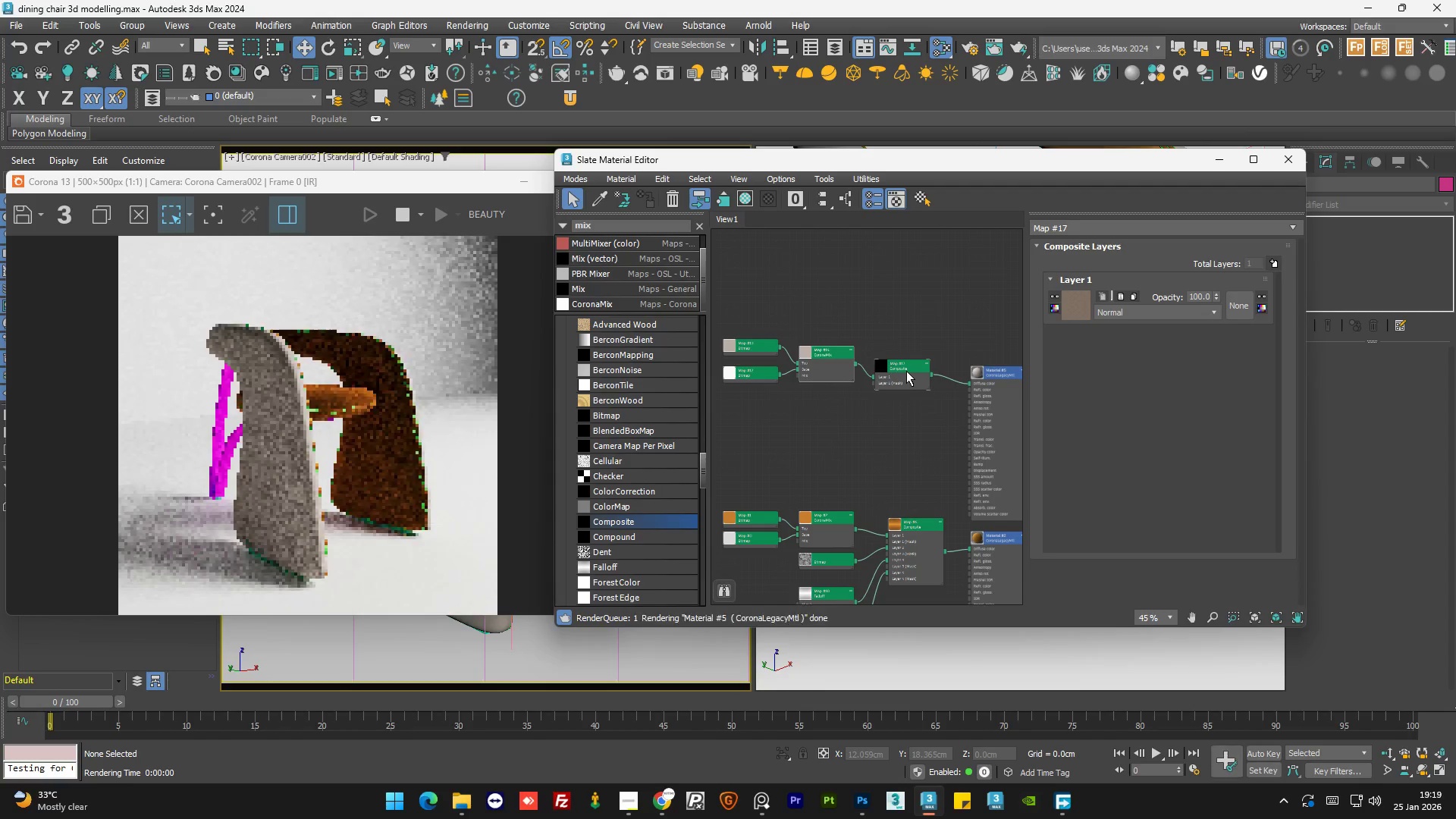 
left_click_drag(start_coordinate=[903, 374], to_coordinate=[911, 374])
 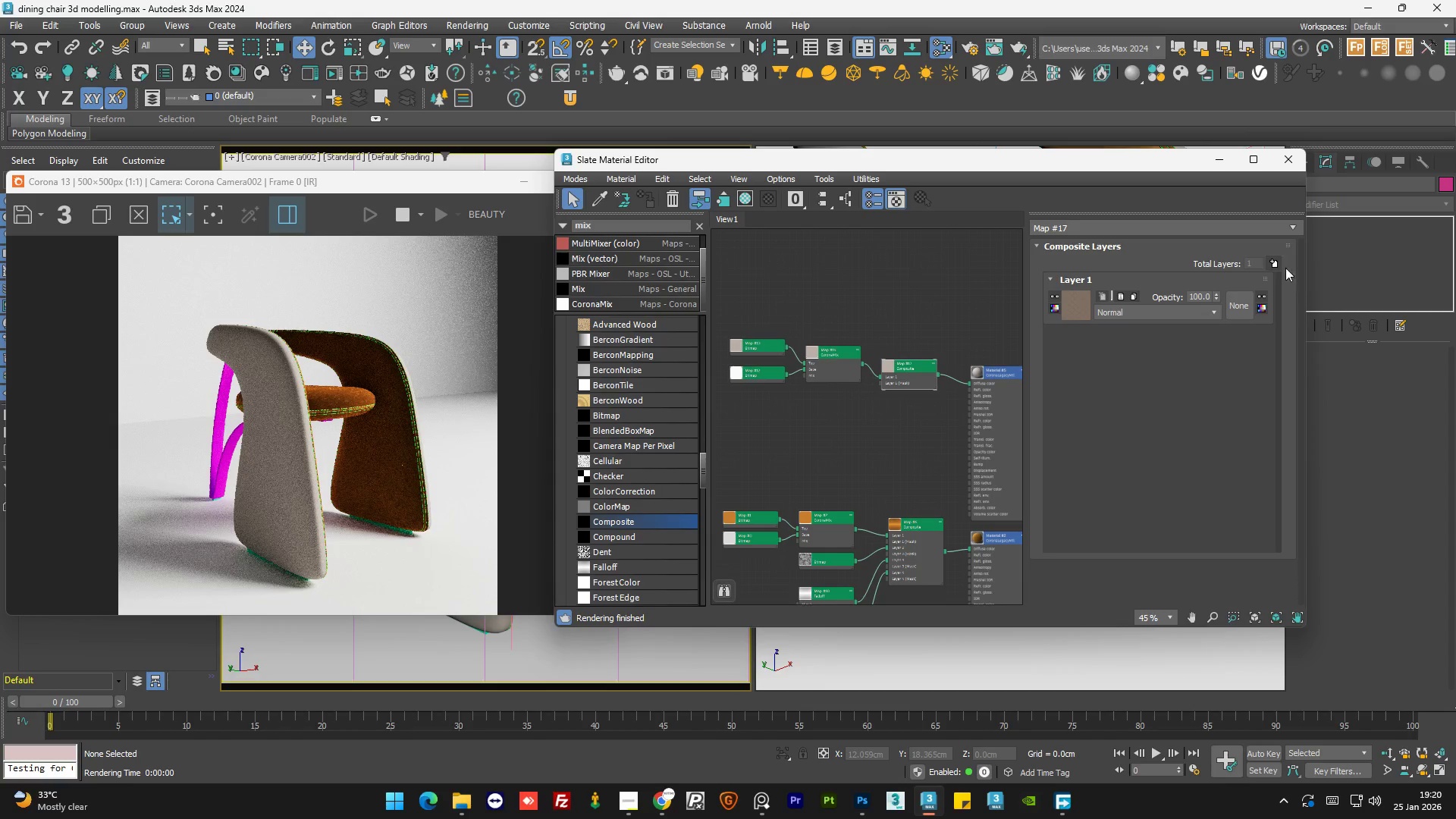 
left_click([1272, 260])
 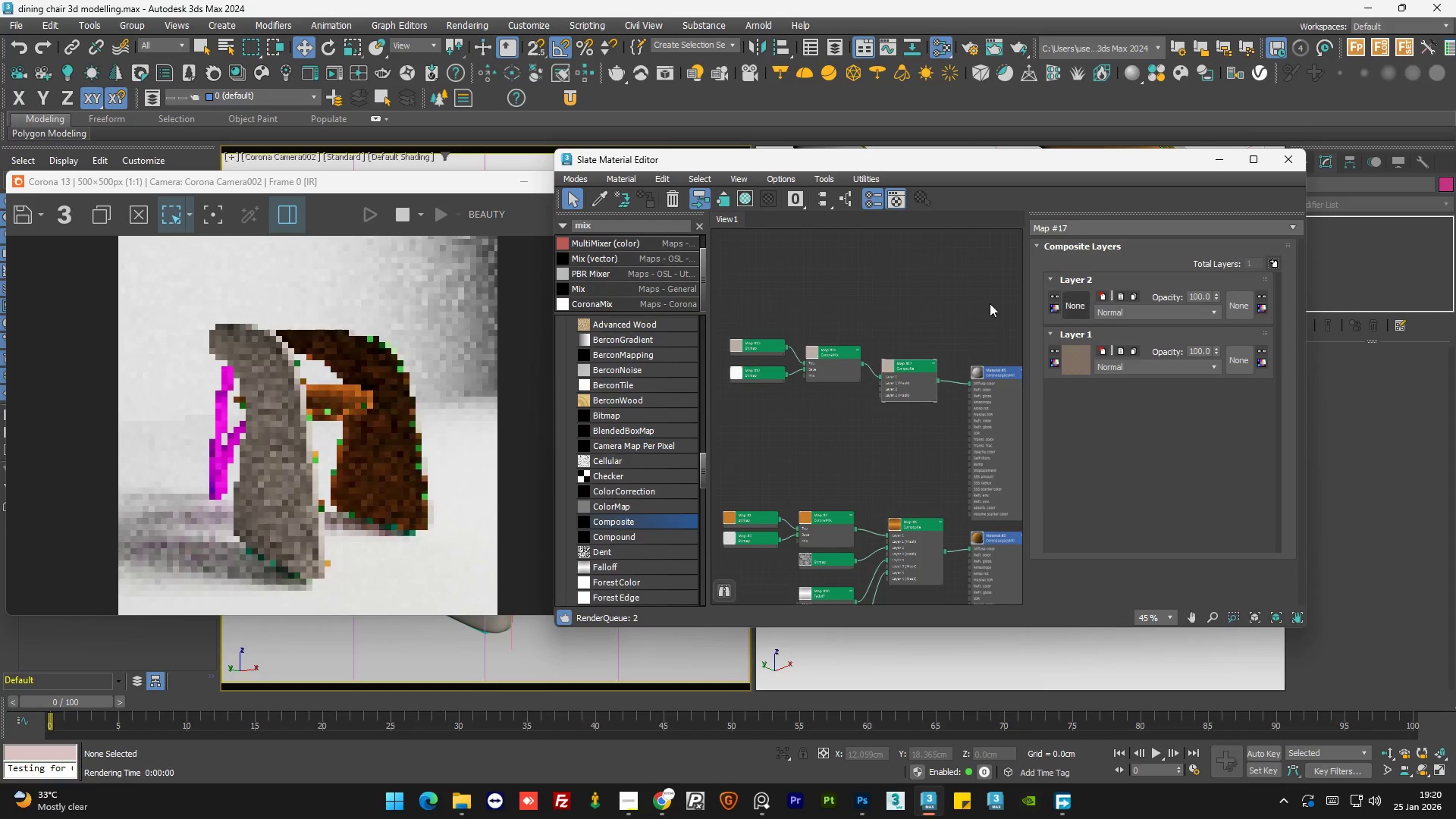 
left_click([883, 301])
 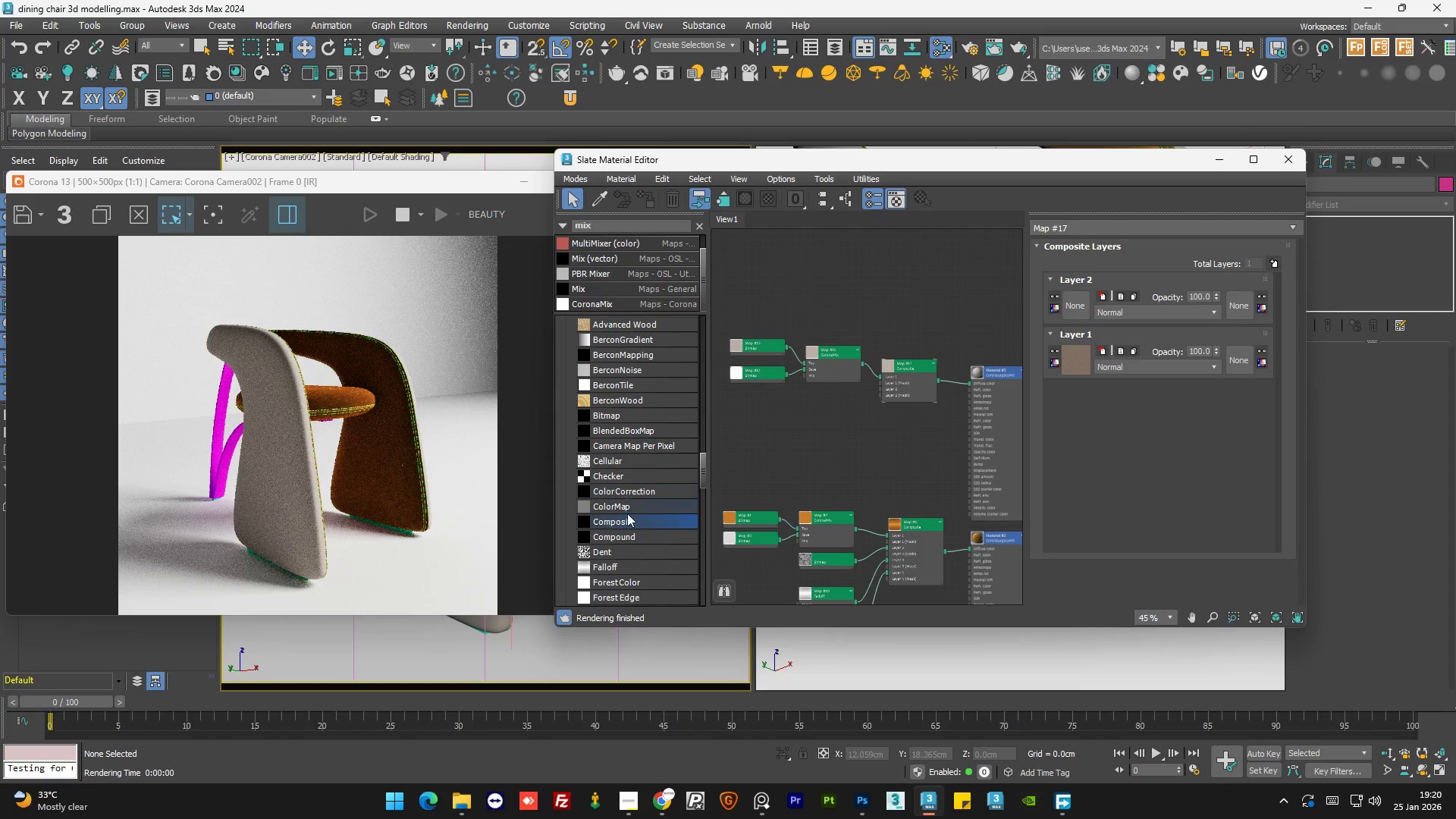 
left_click_drag(start_coordinate=[621, 503], to_coordinate=[818, 393])
 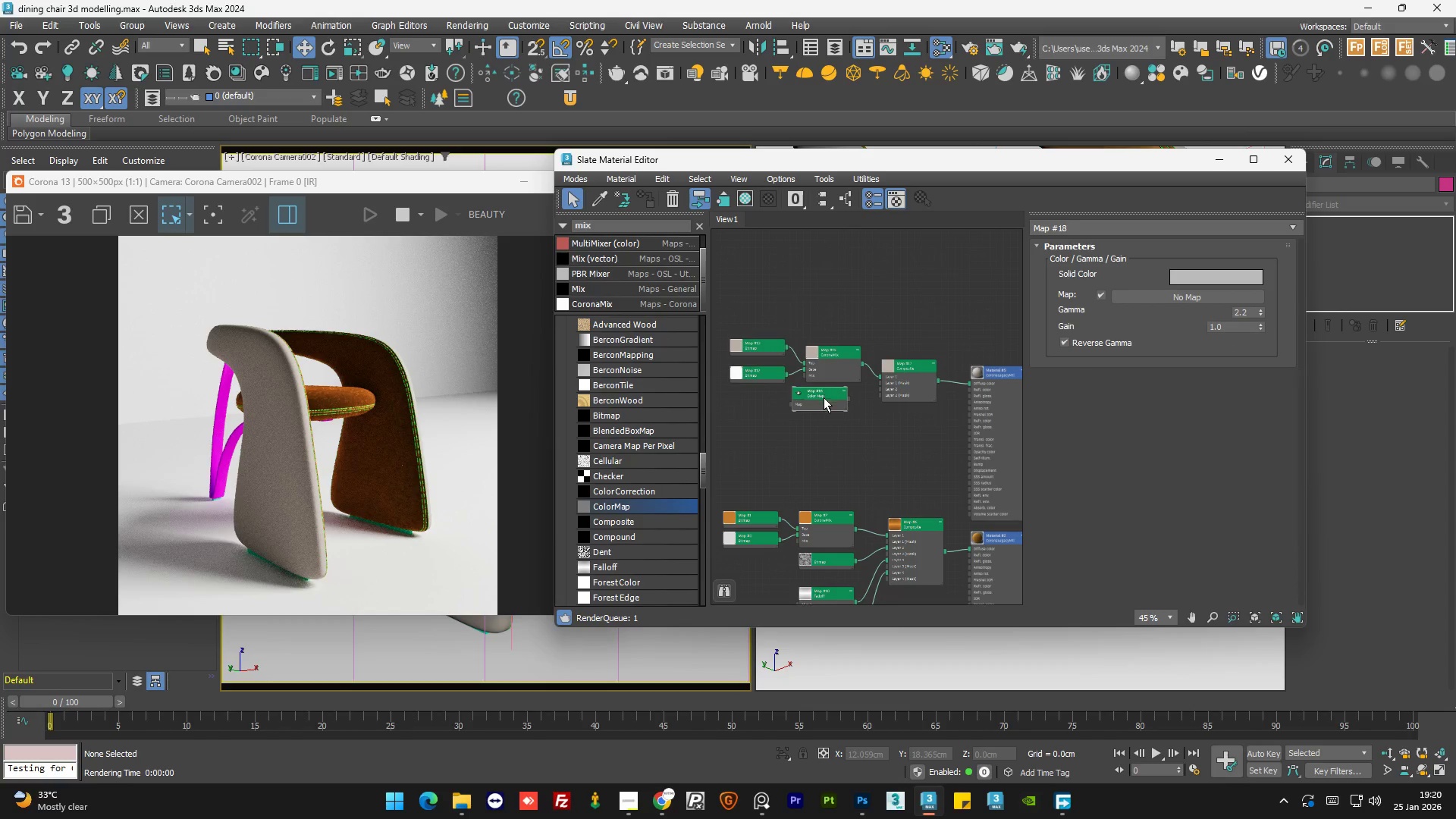 
left_click_drag(start_coordinate=[821, 400], to_coordinate=[834, 410])
 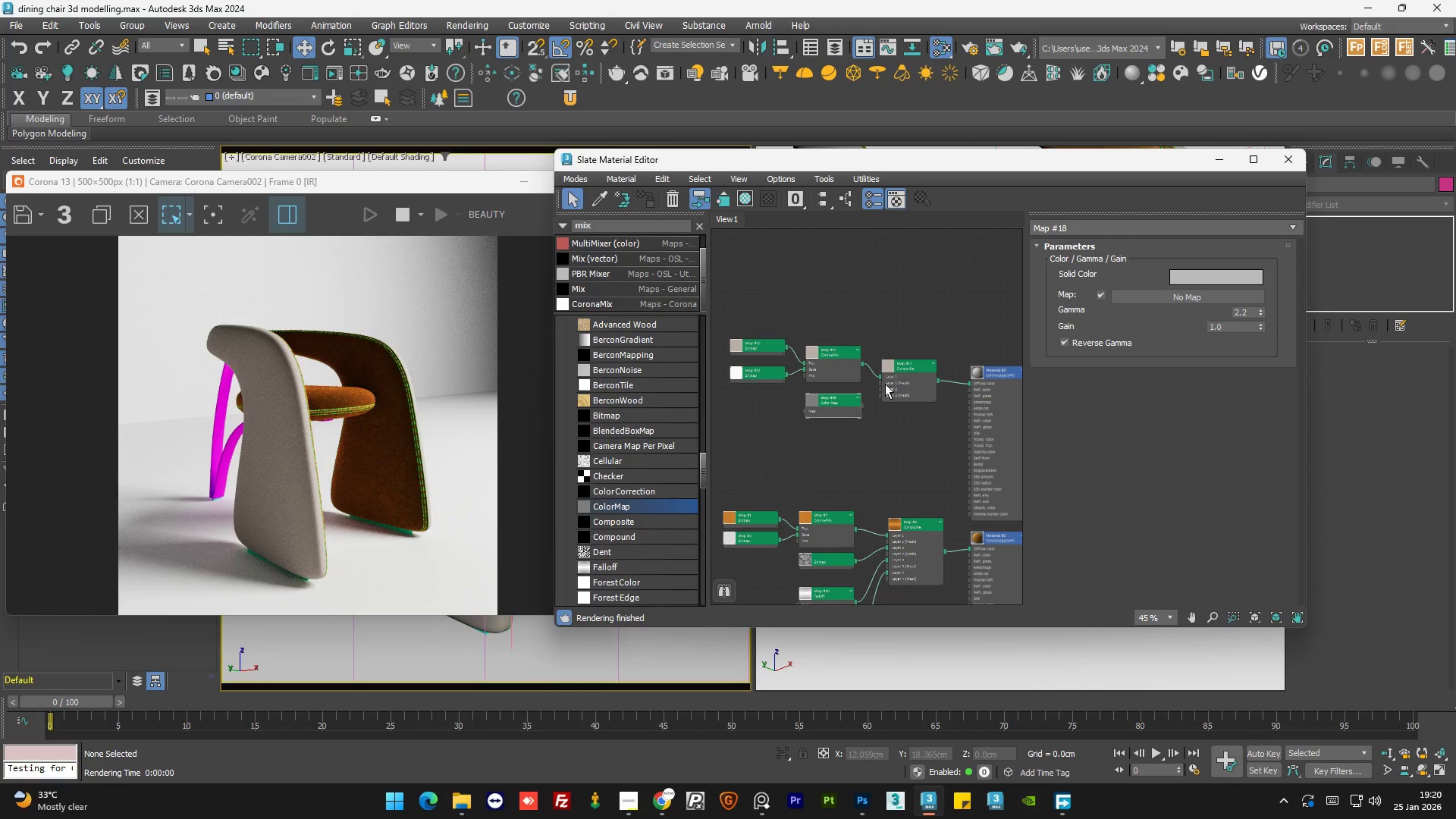 
scroll: coordinate [885, 381], scroll_direction: up, amount: 4.0
 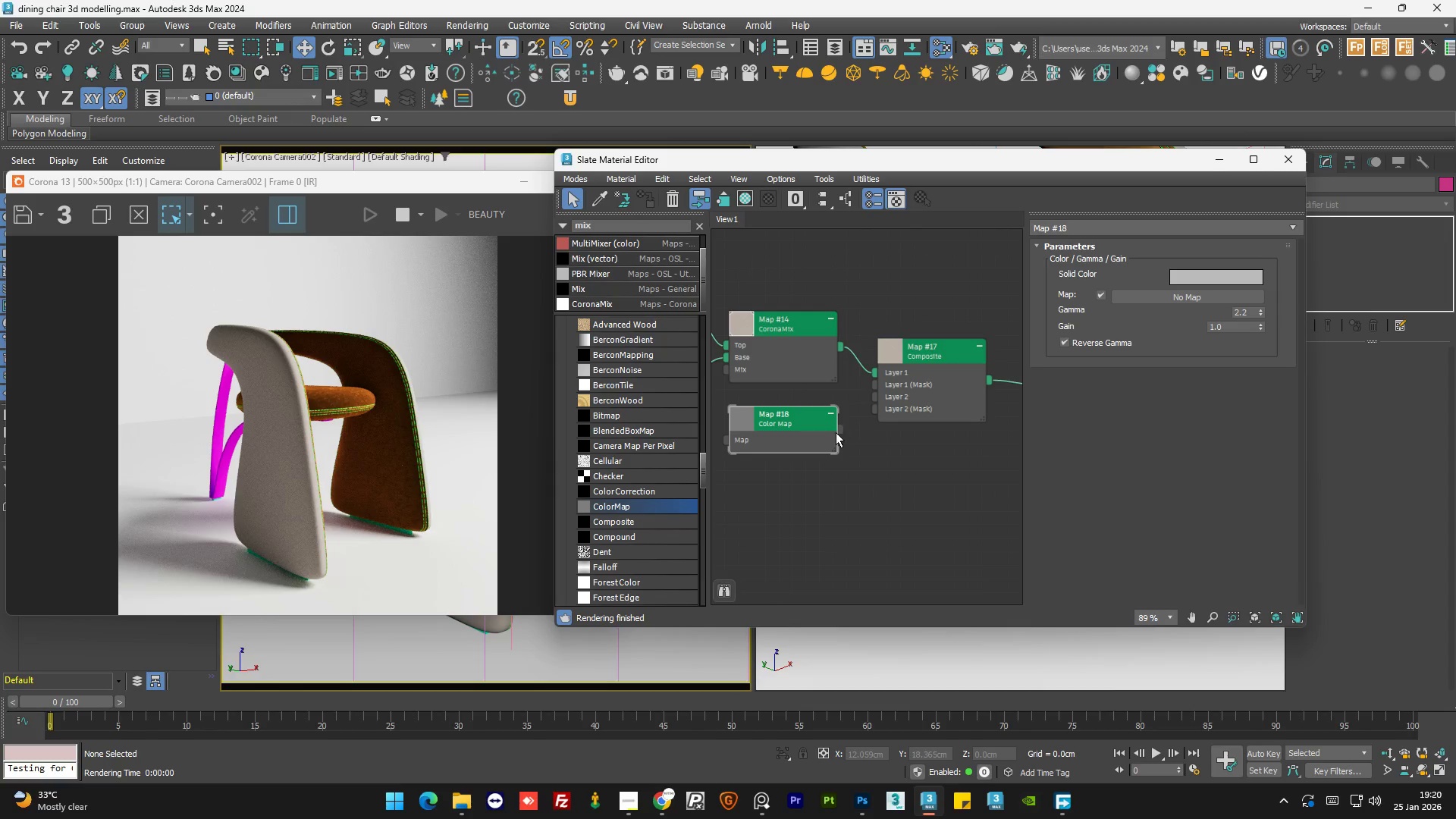 
left_click_drag(start_coordinate=[836, 432], to_coordinate=[872, 395])
 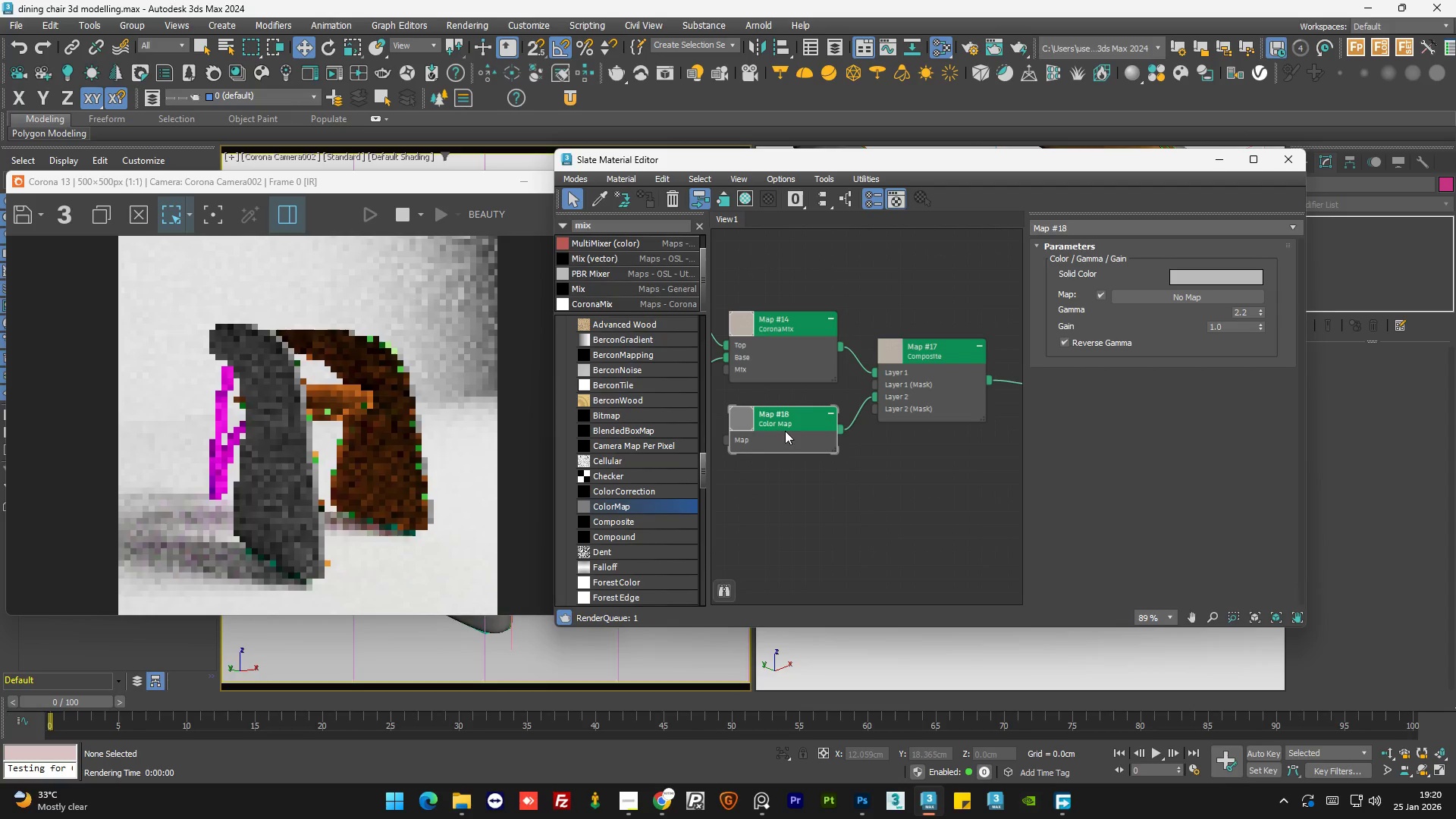 
double_click([785, 431])
 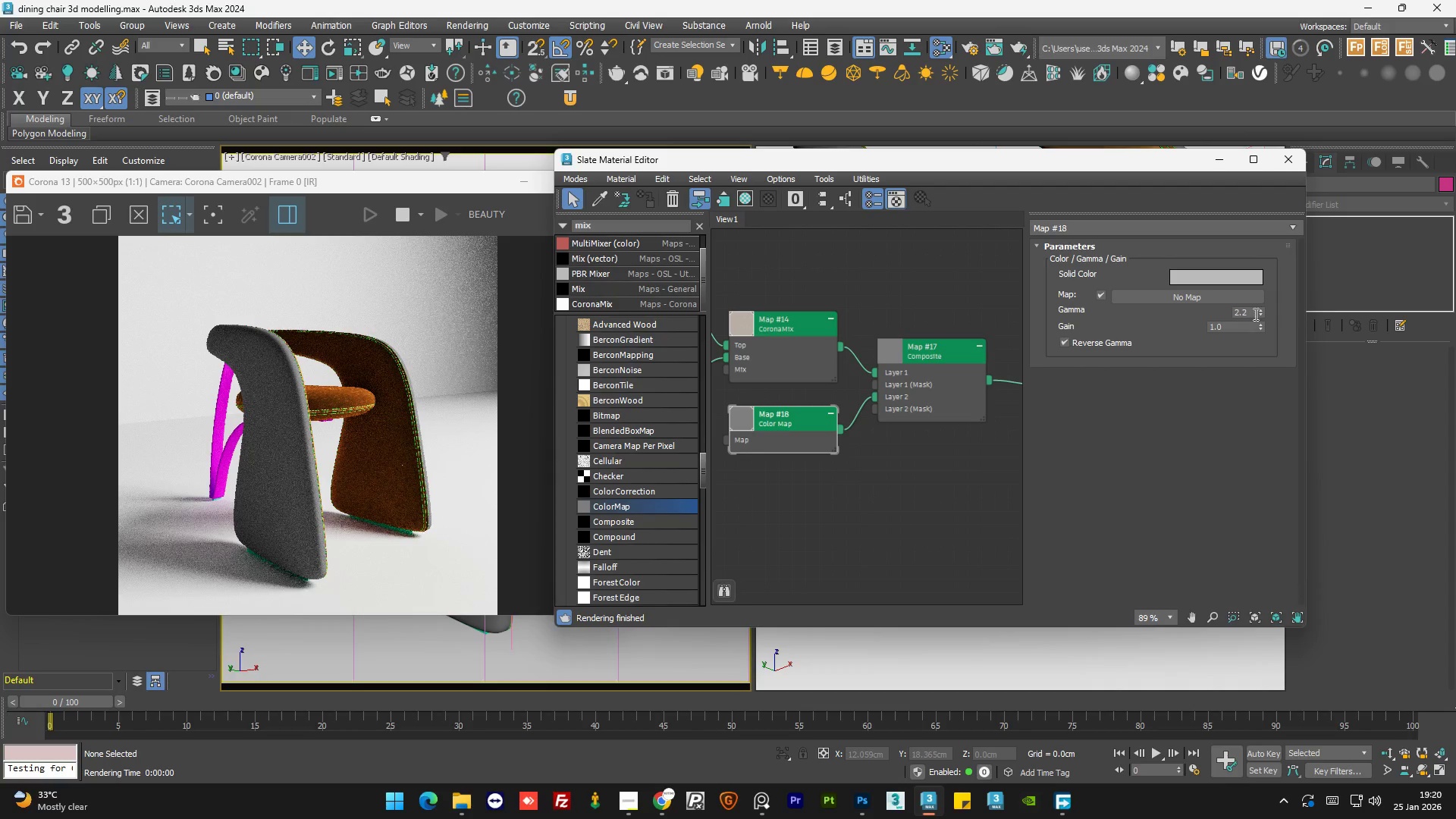 
double_click([1254, 314])
 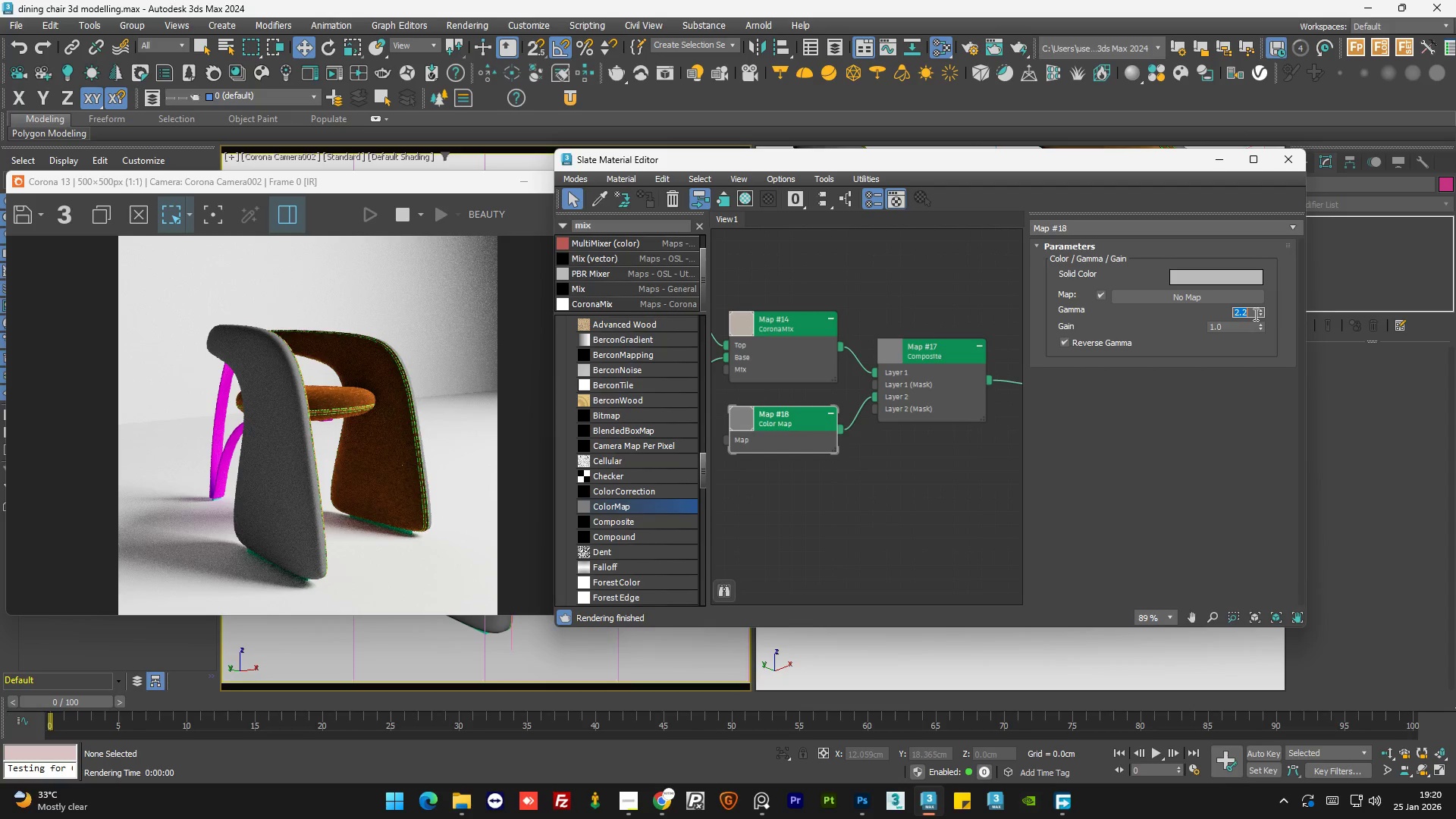 
key(Numpad1)
 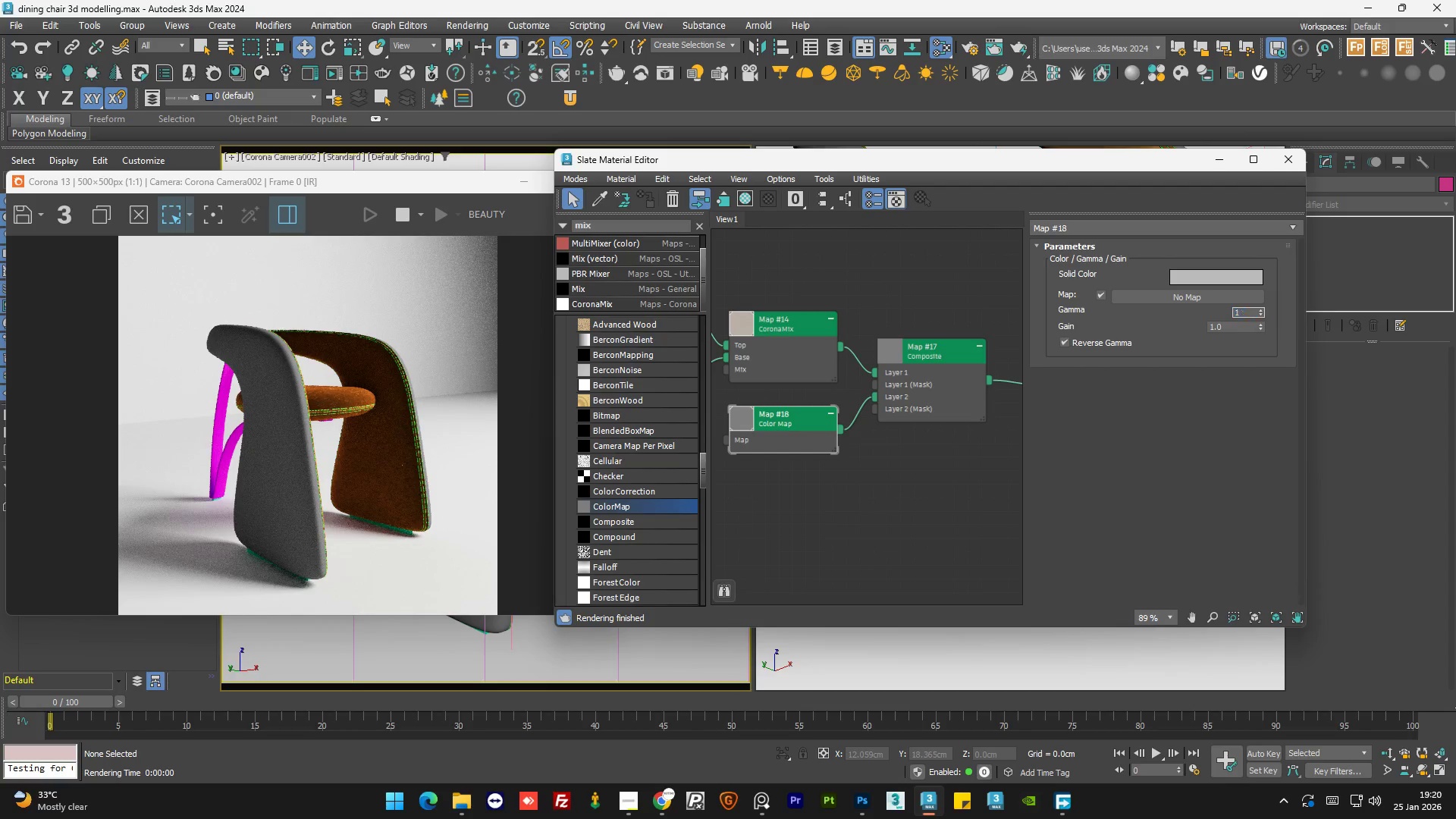 
key(NumpadEnter)
 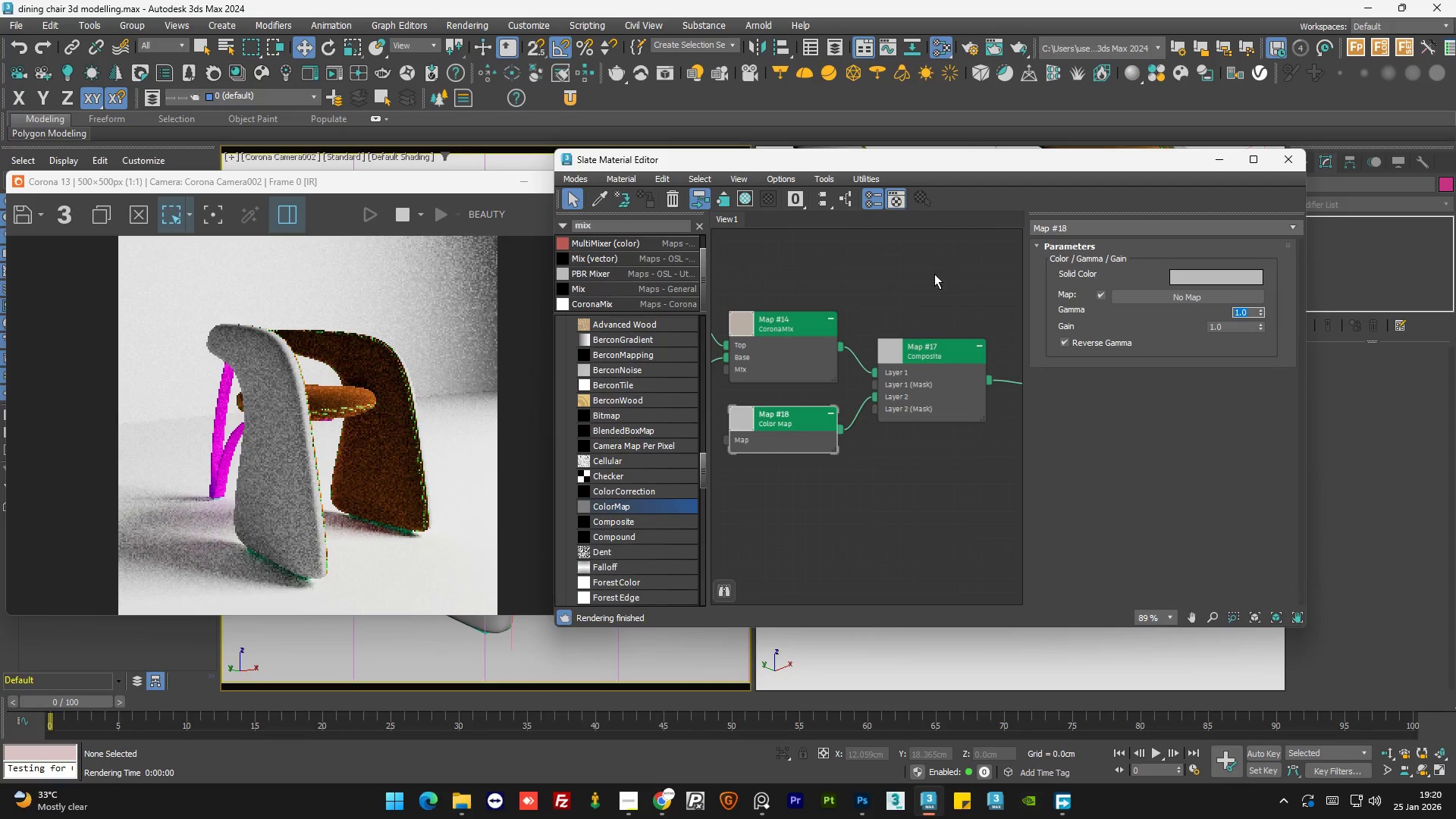 
double_click([934, 275])
 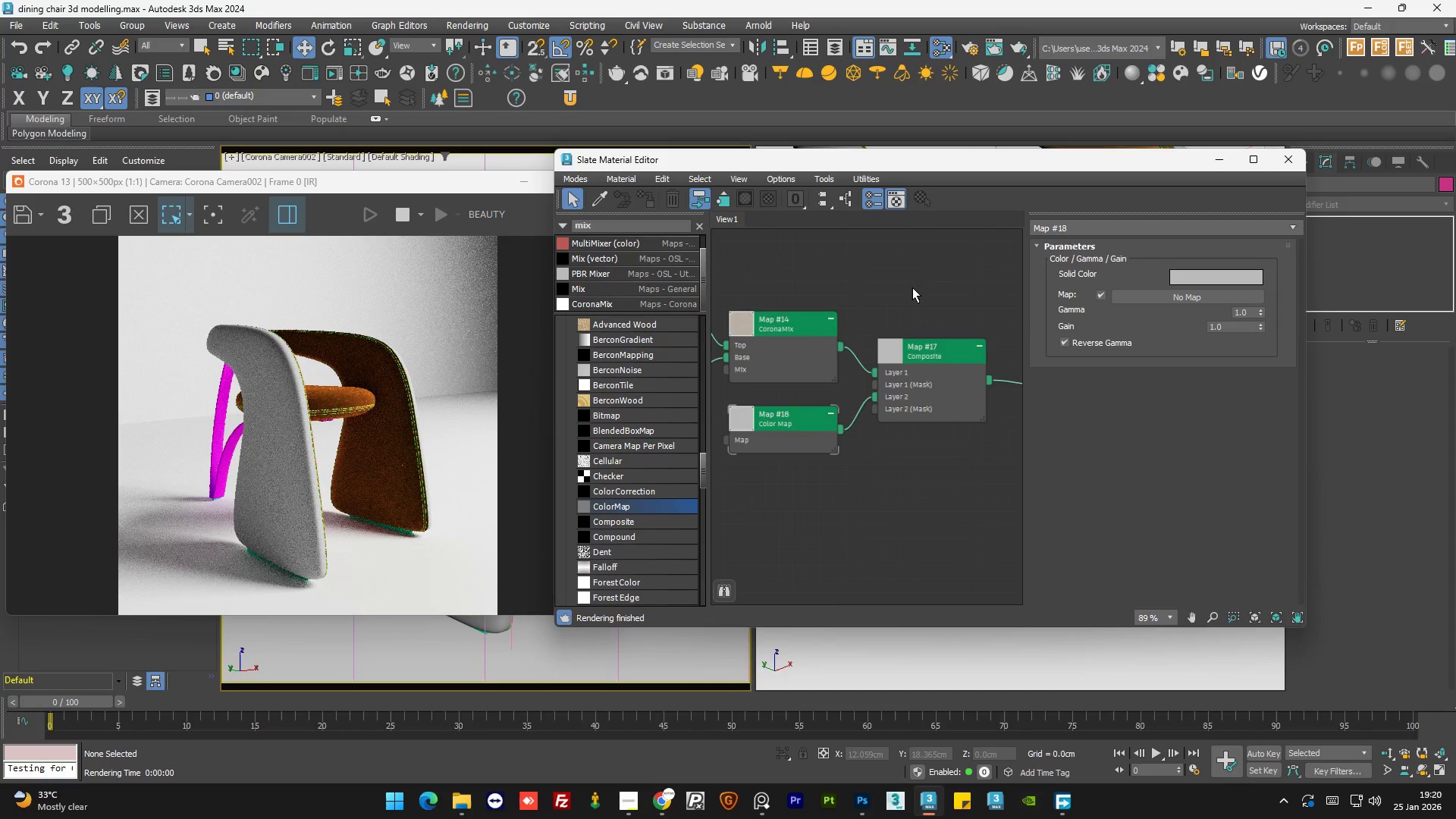 
scroll: coordinate [876, 303], scroll_direction: down, amount: 3.0
 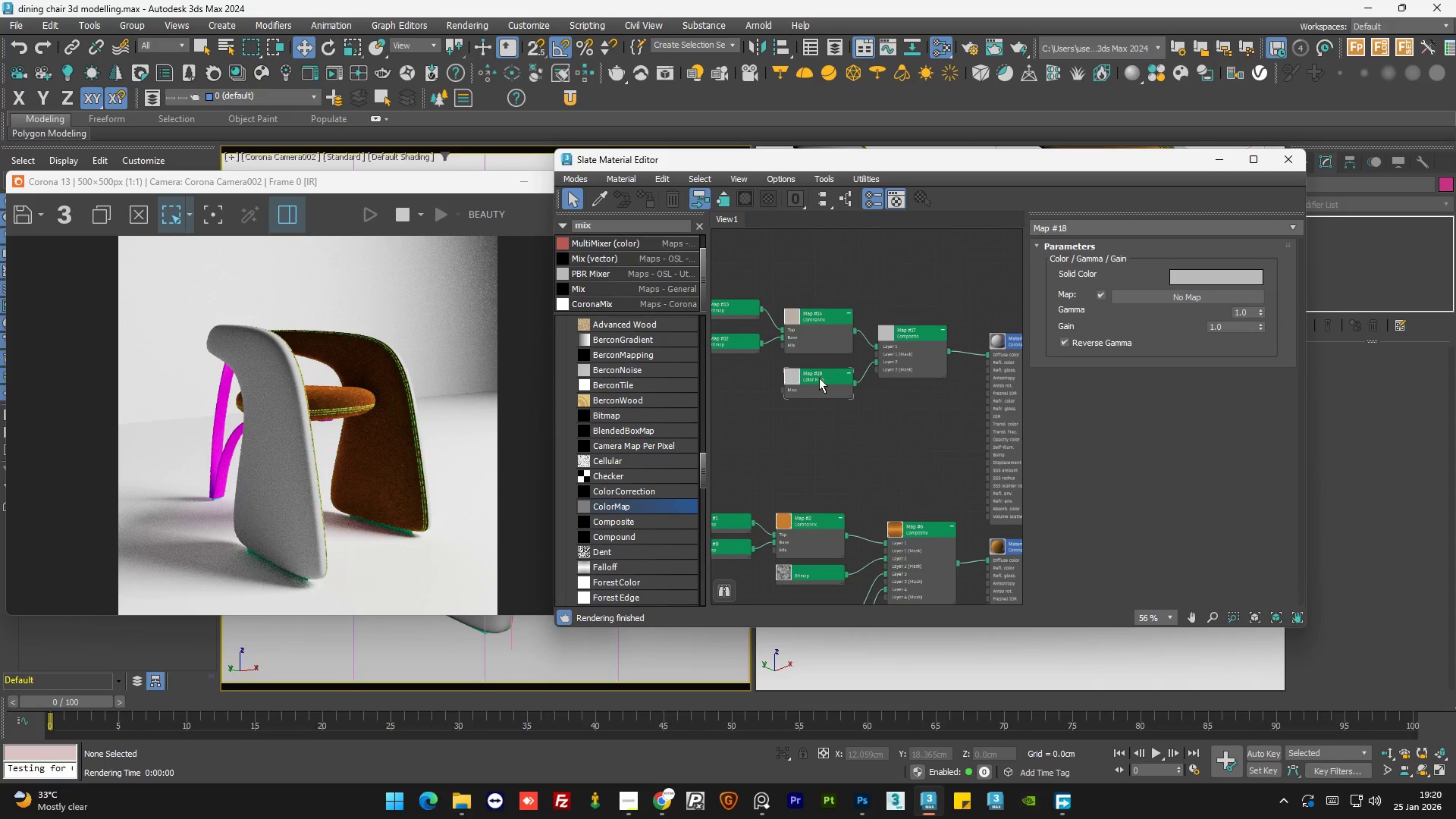 
double_click([820, 376])
 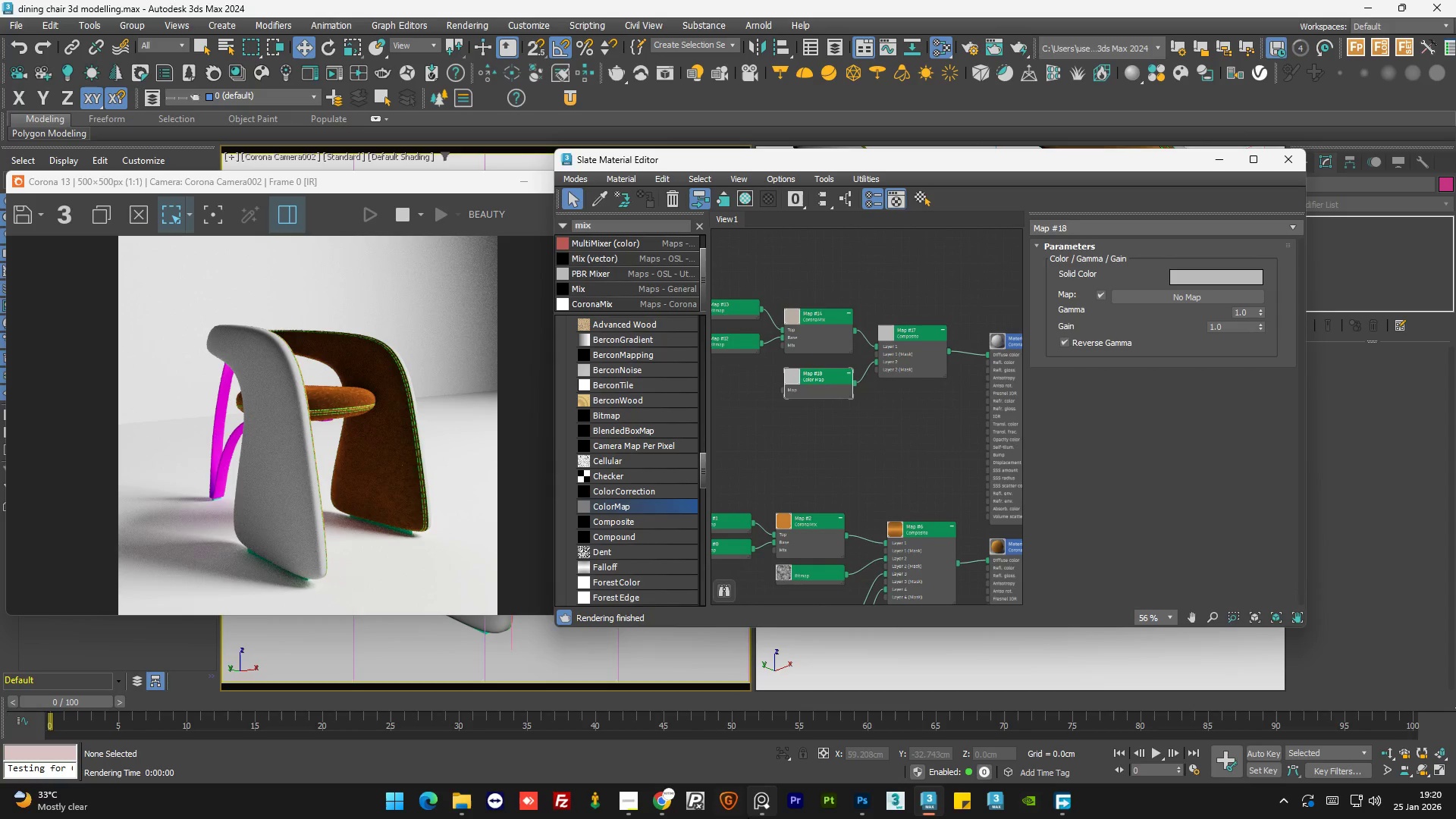 
left_click([759, 809])
 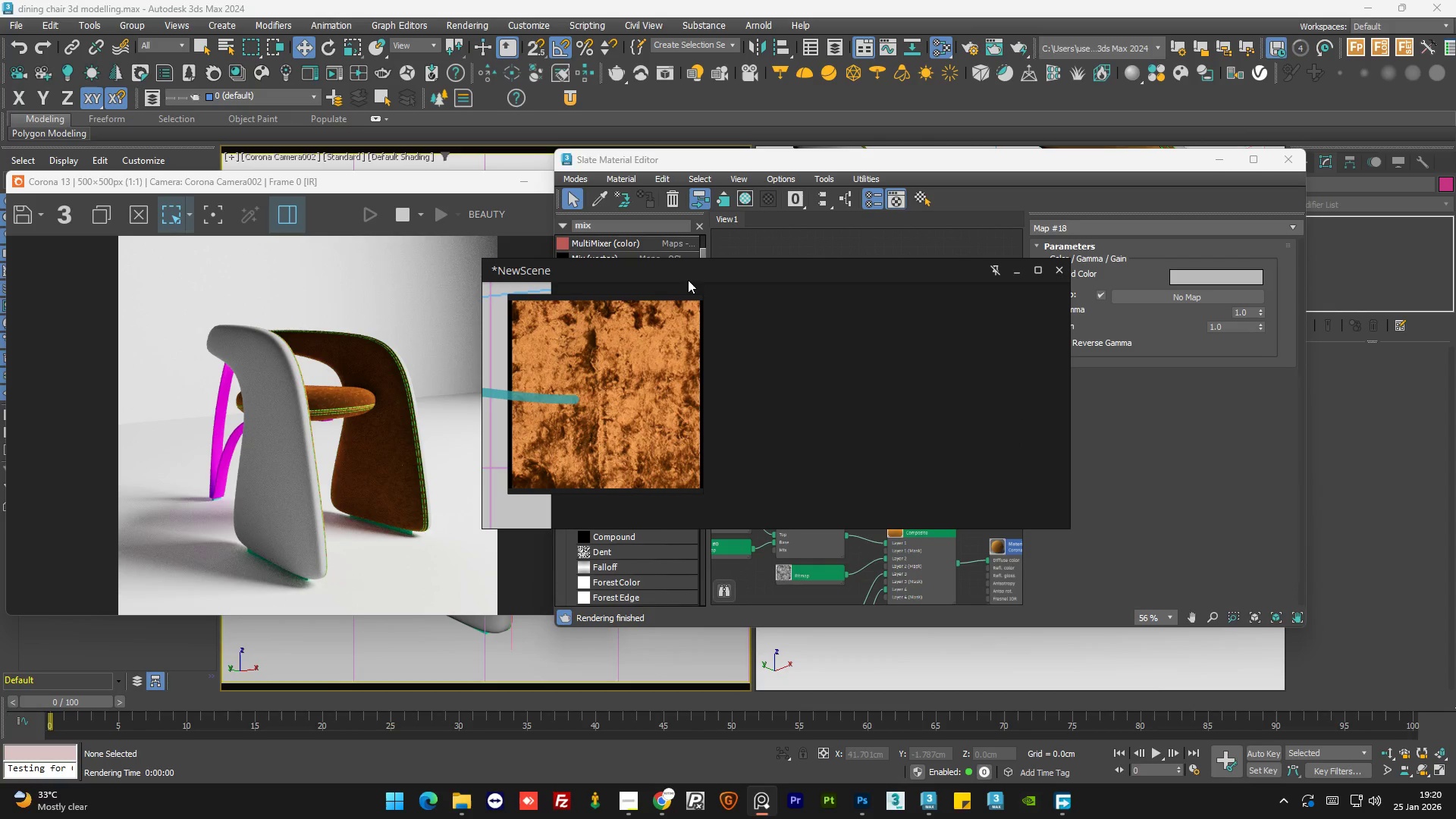 
left_click_drag(start_coordinate=[686, 270], to_coordinate=[670, 422])
 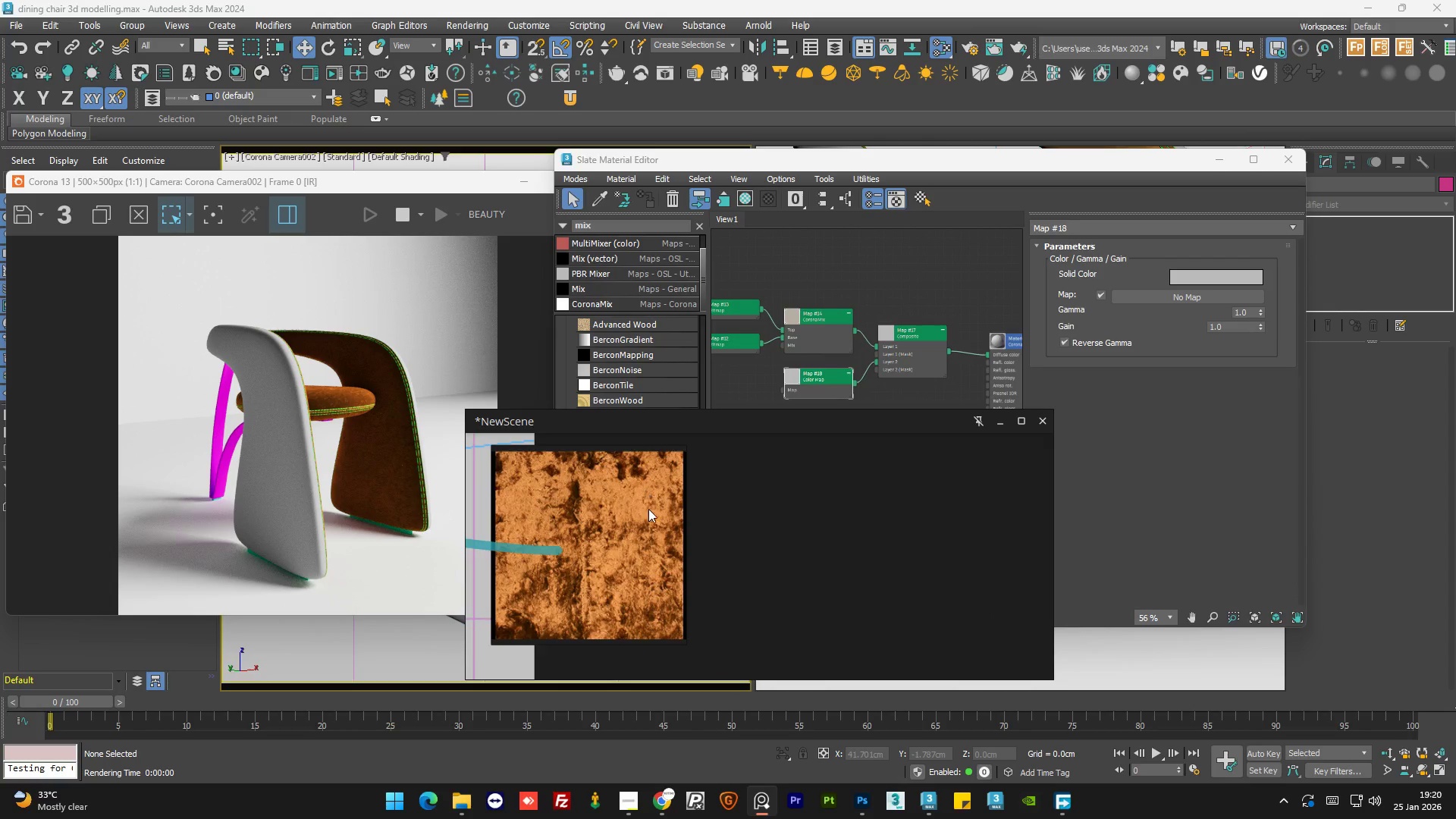 
scroll: coordinate [681, 455], scroll_direction: up, amount: 2.0
 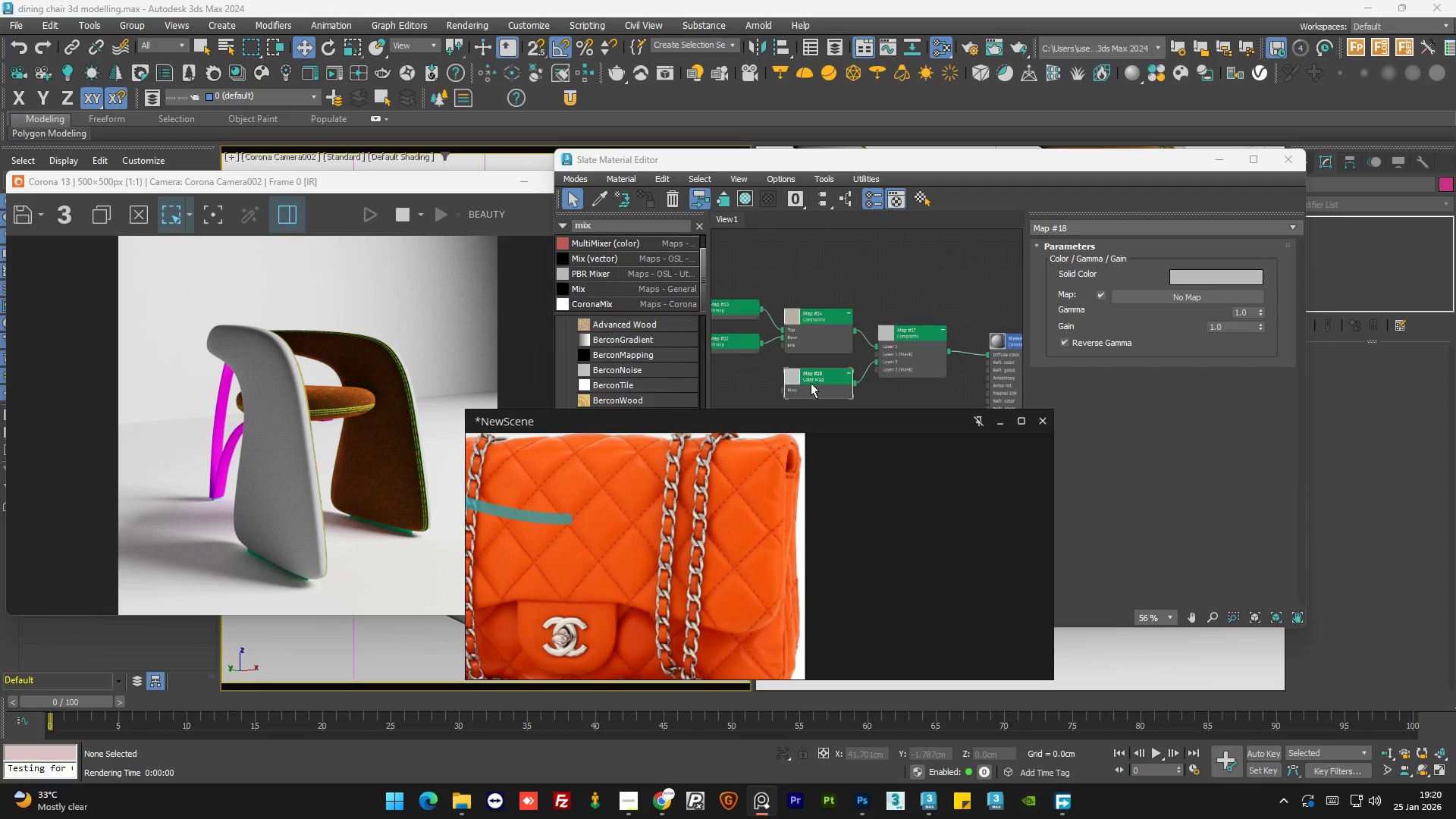 
scroll: coordinate [695, 500], scroll_direction: down, amount: 2.0
 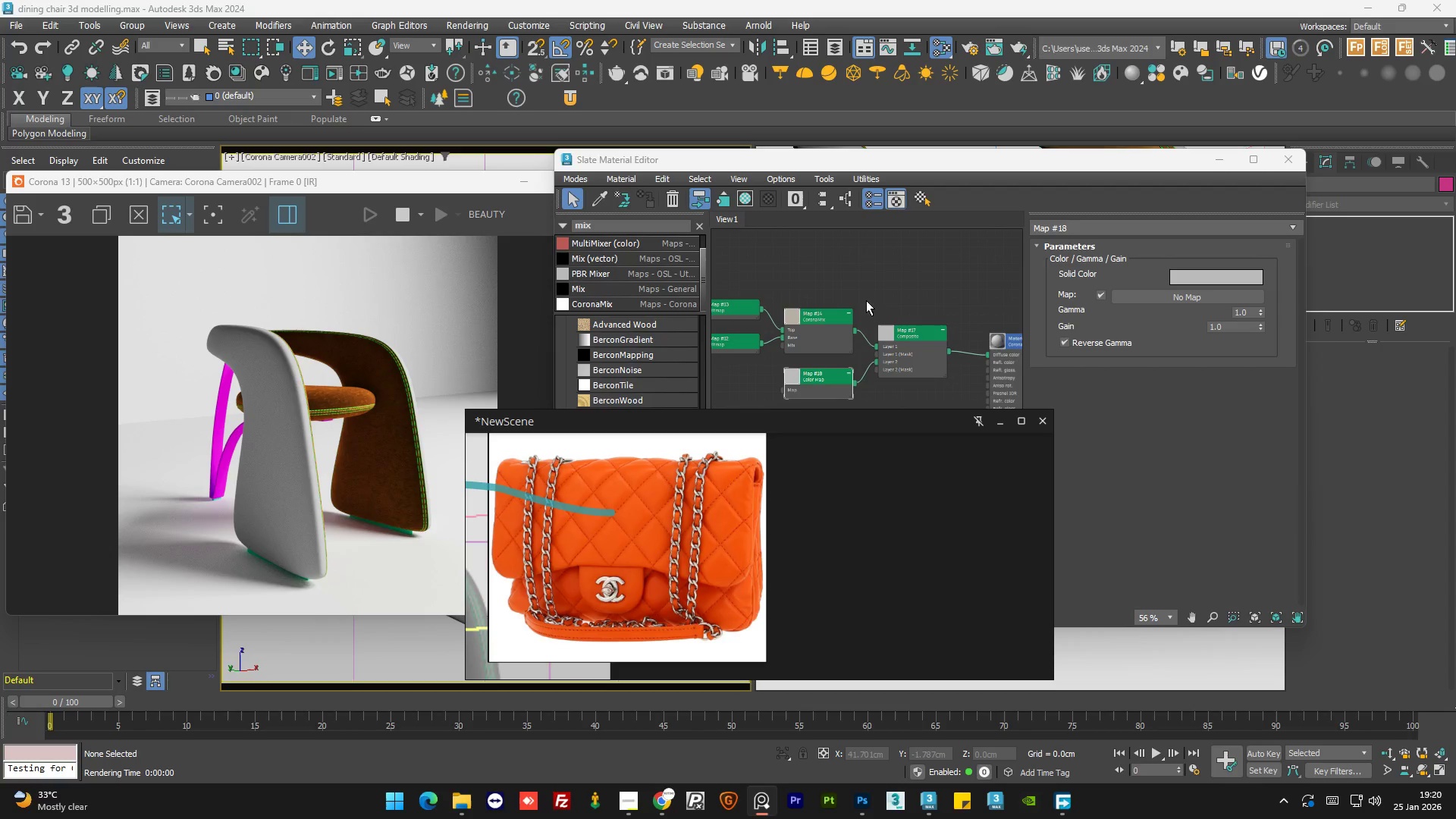 
left_click([894, 255])
 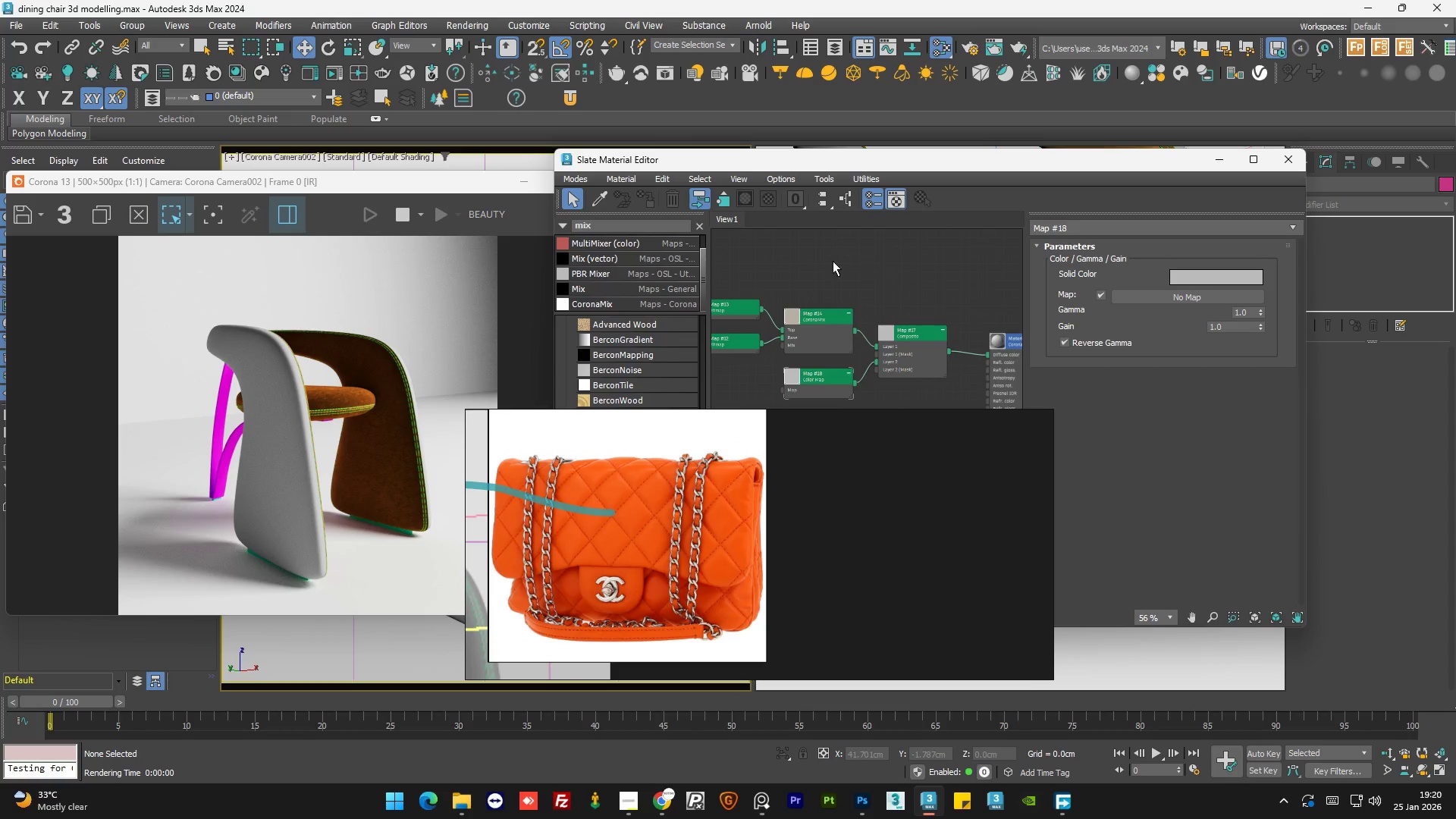 
scroll: coordinate [855, 326], scroll_direction: none, amount: 0.0
 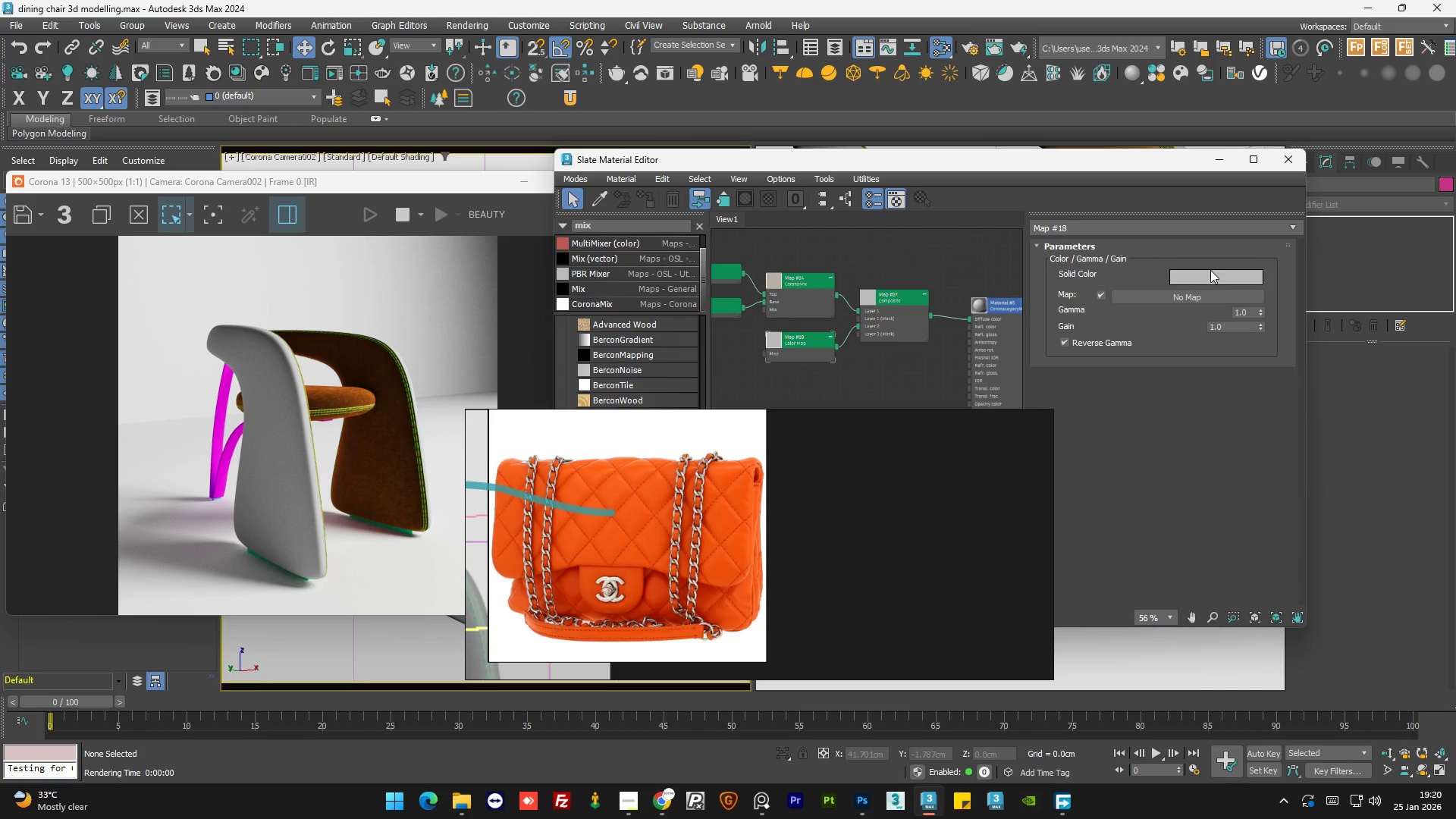 
left_click([1204, 276])
 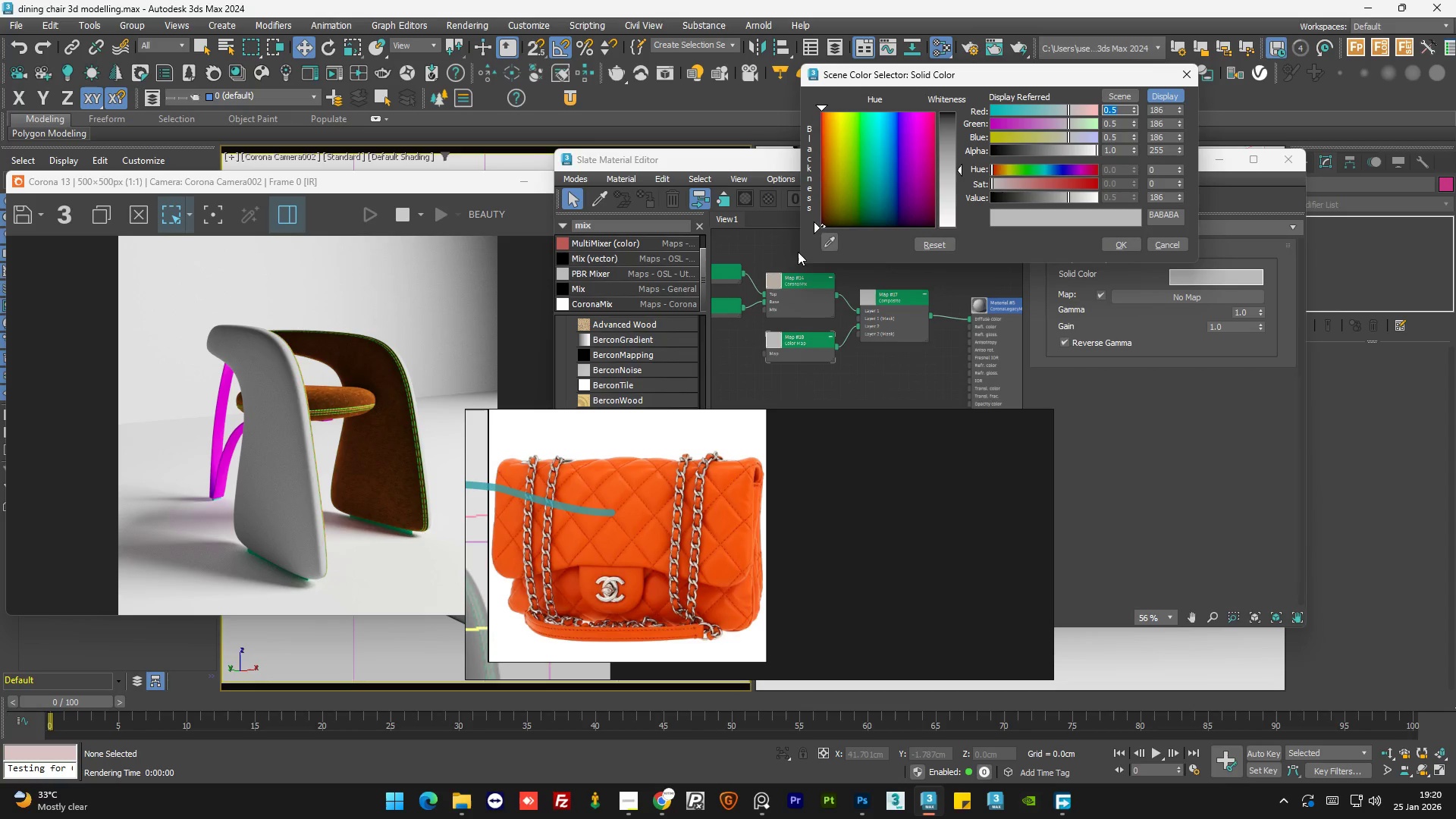 
left_click([829, 239])
 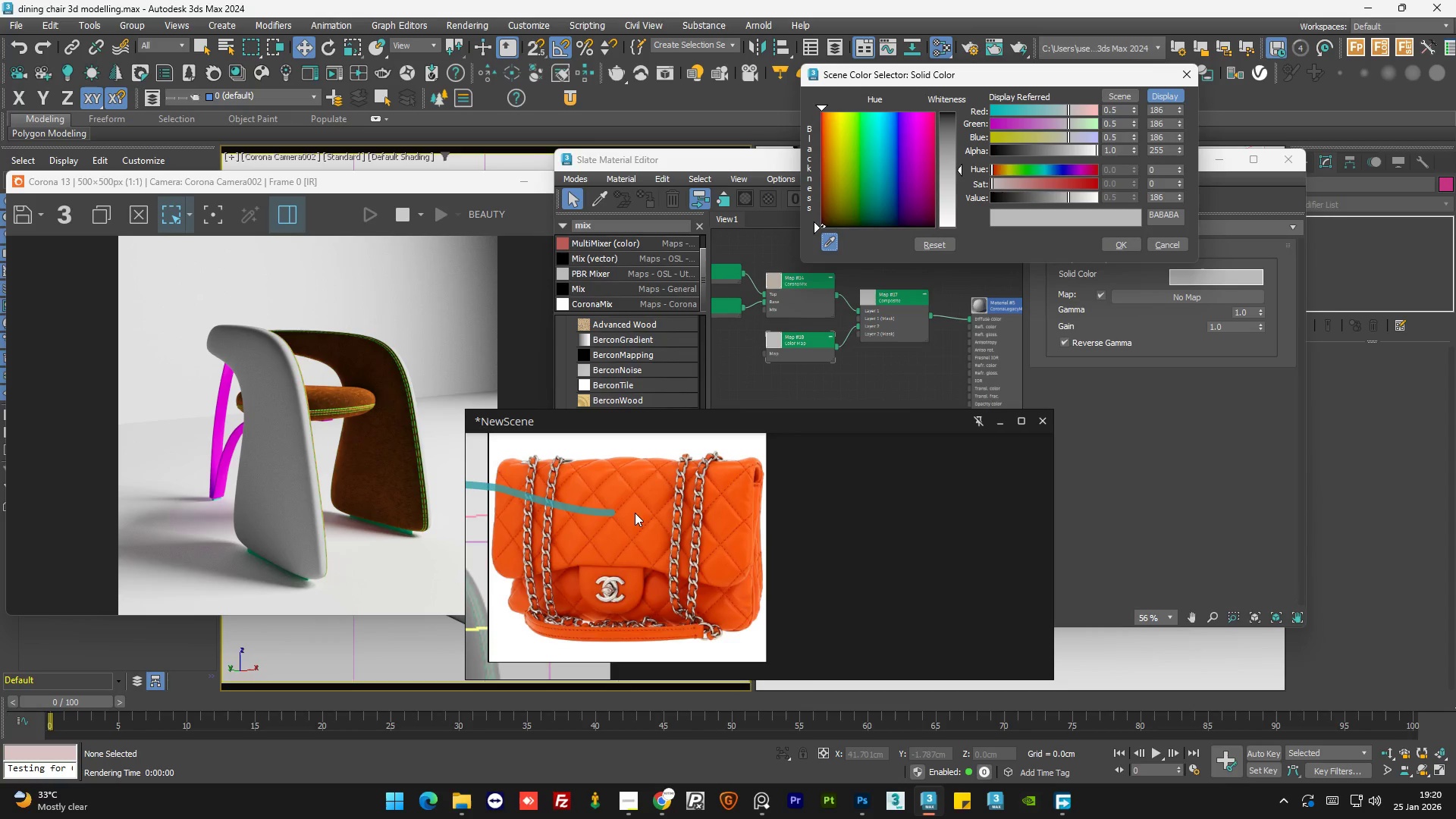 
left_click([632, 517])
 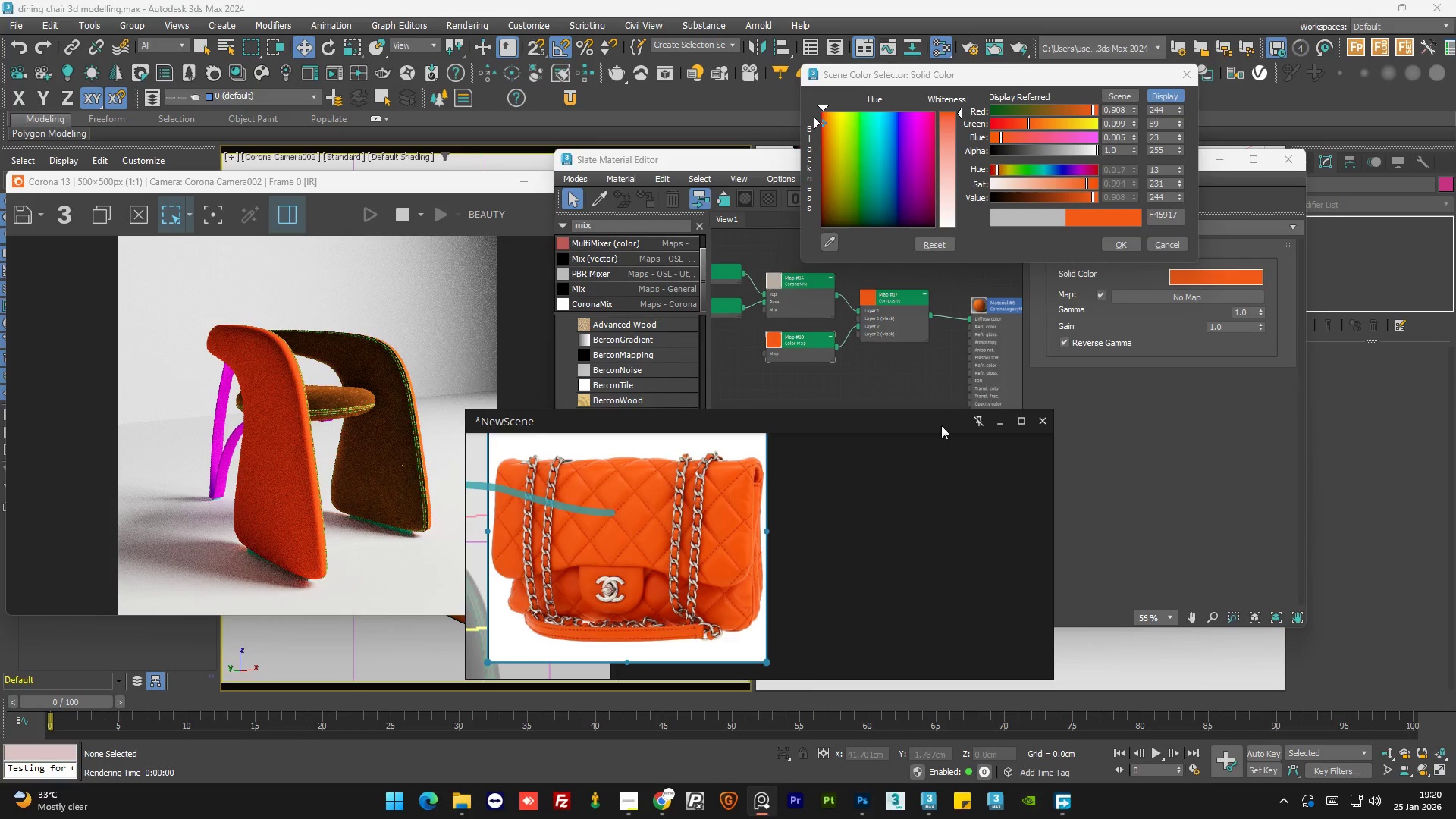 
left_click([999, 419])
 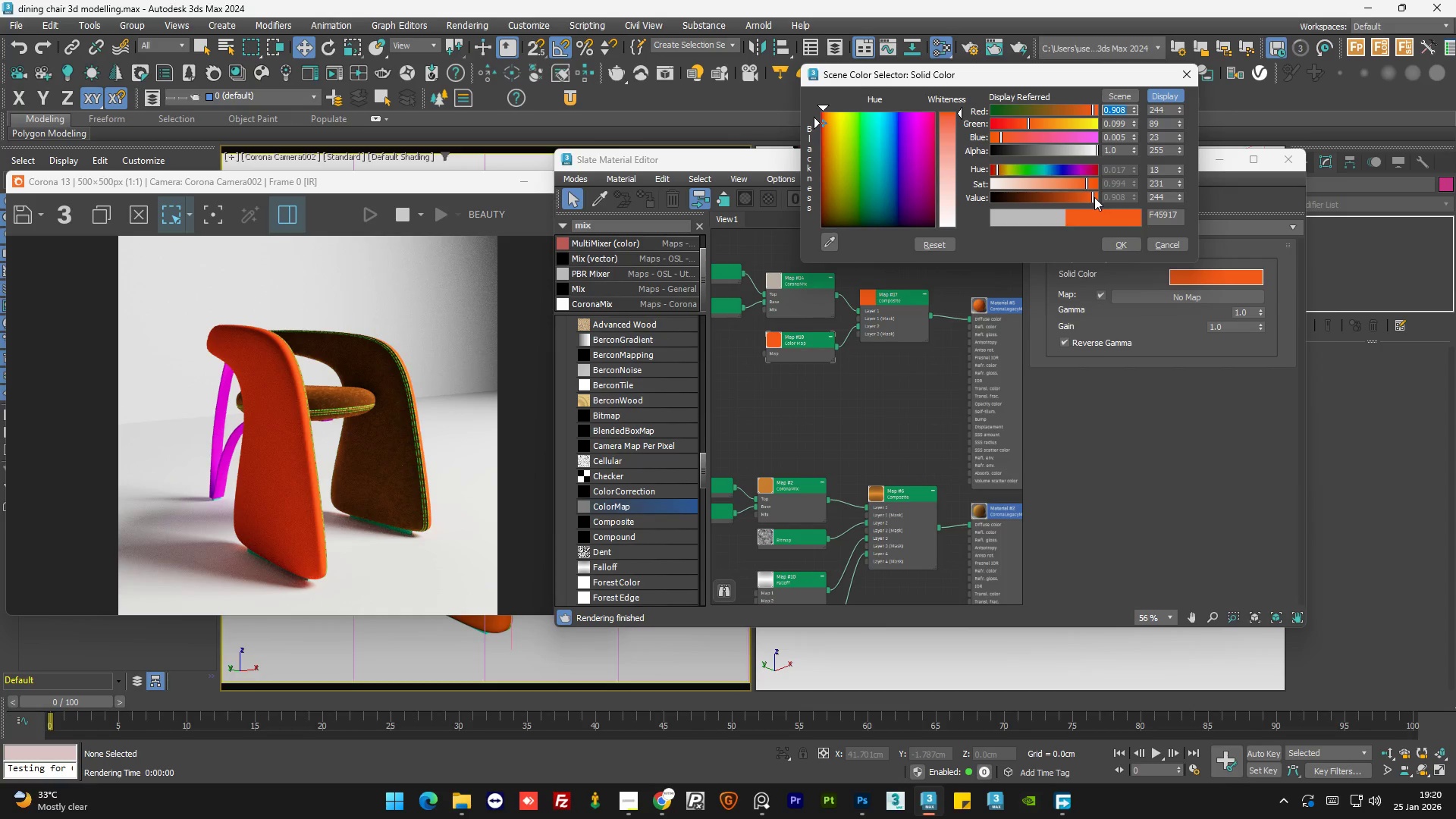 
left_click([1094, 197])
 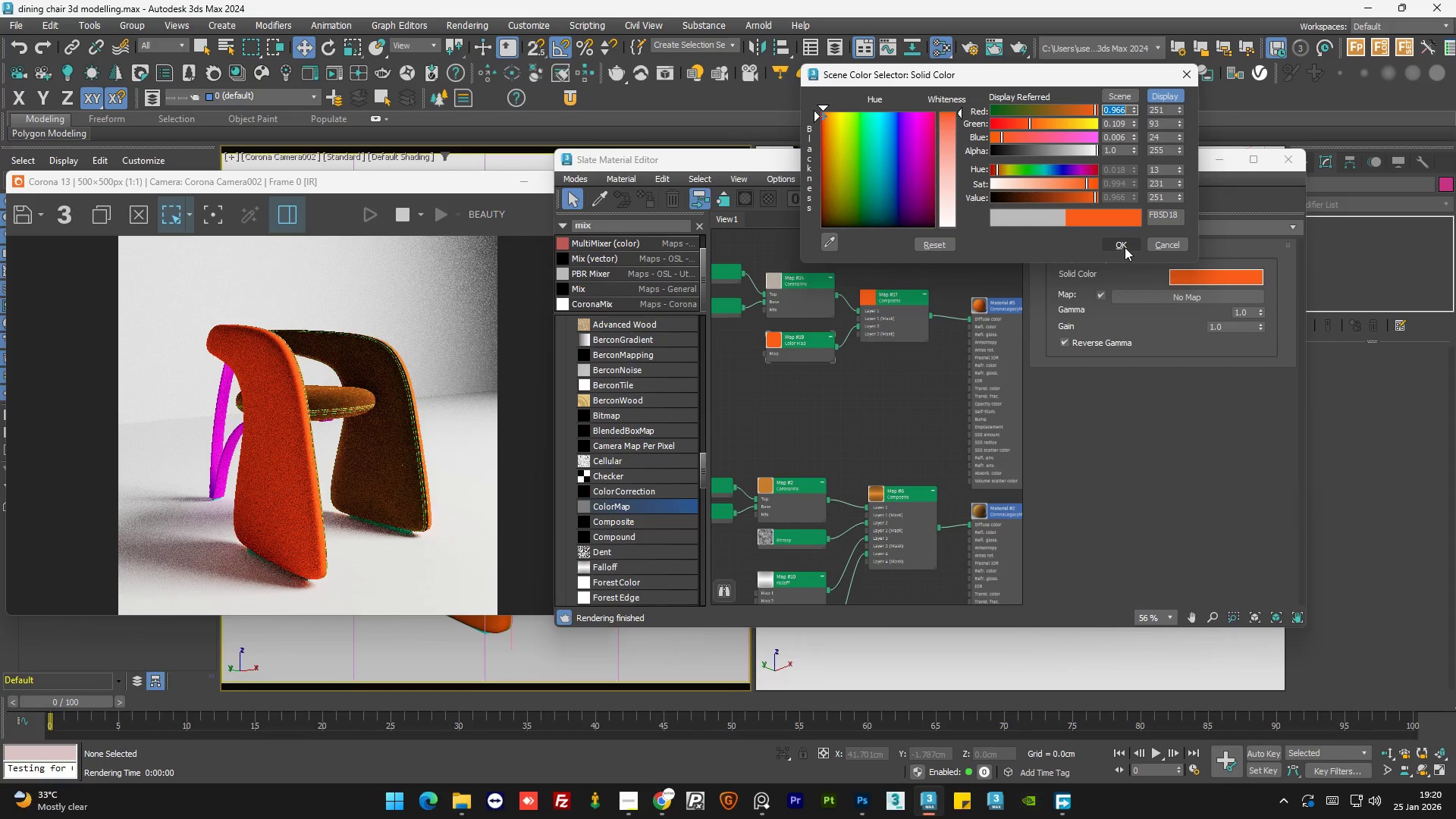 
double_click([845, 415])
 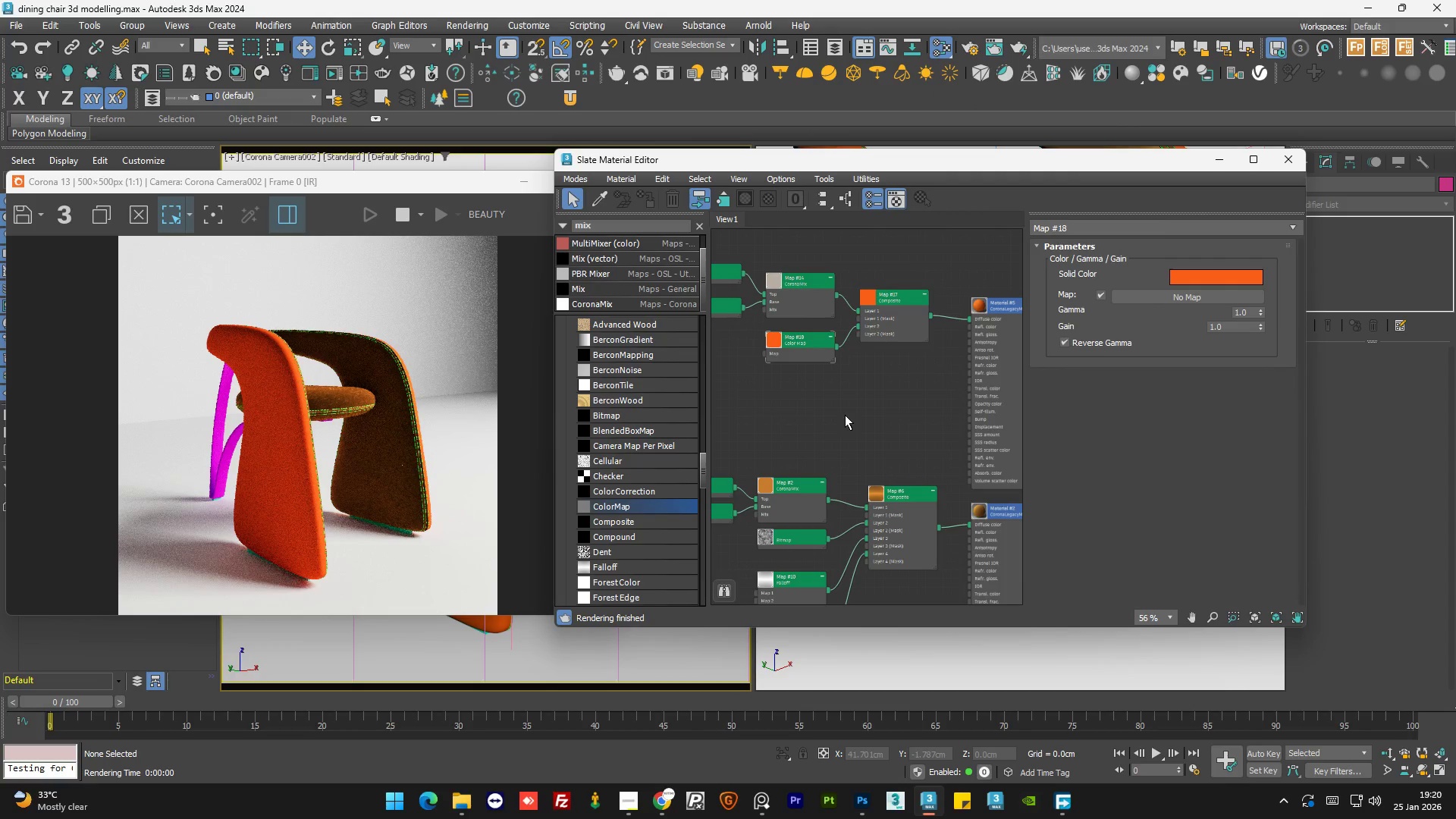 
triple_click([845, 415])
 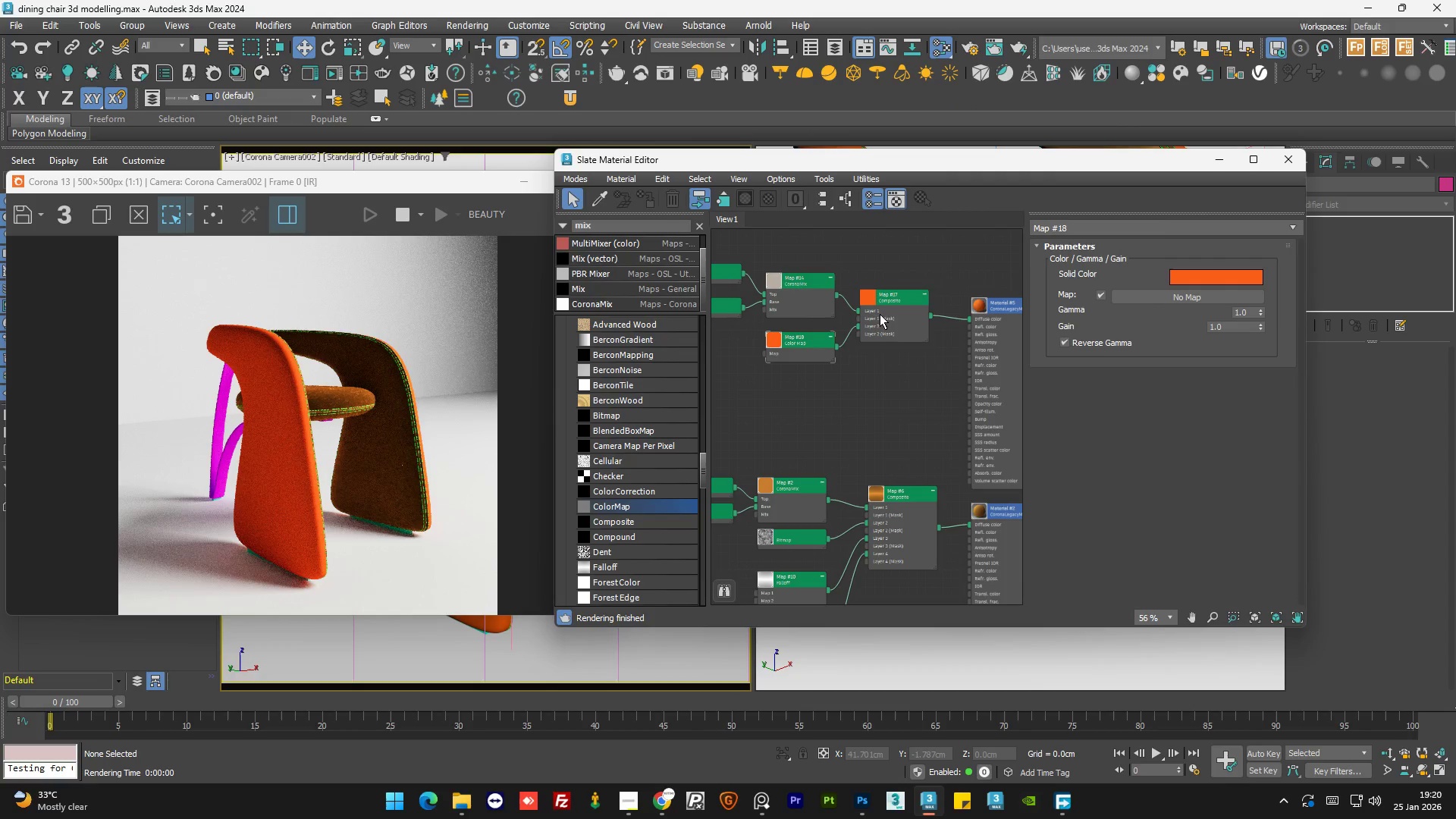 
triple_click([882, 312])
 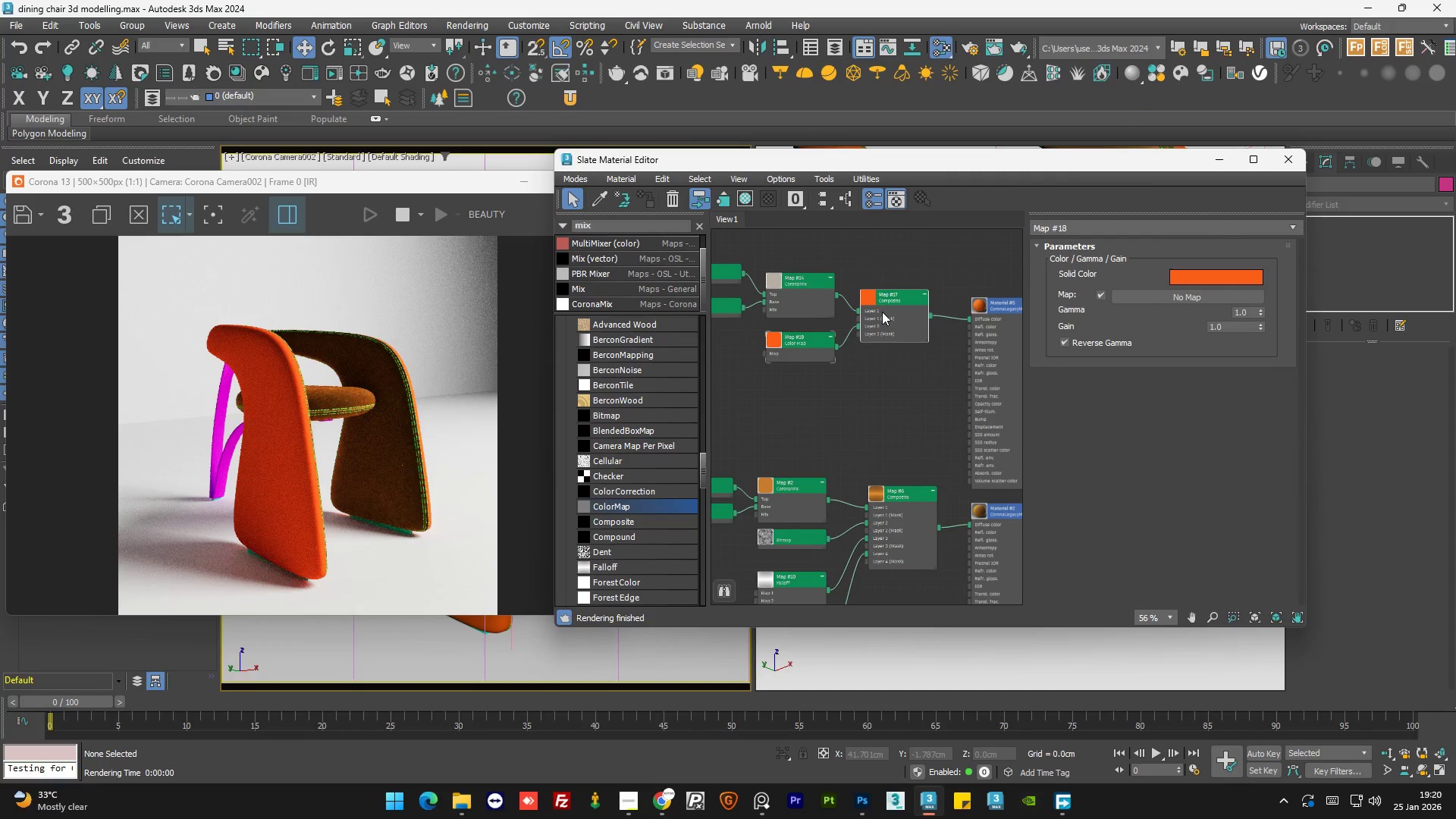 
triple_click([882, 312])
 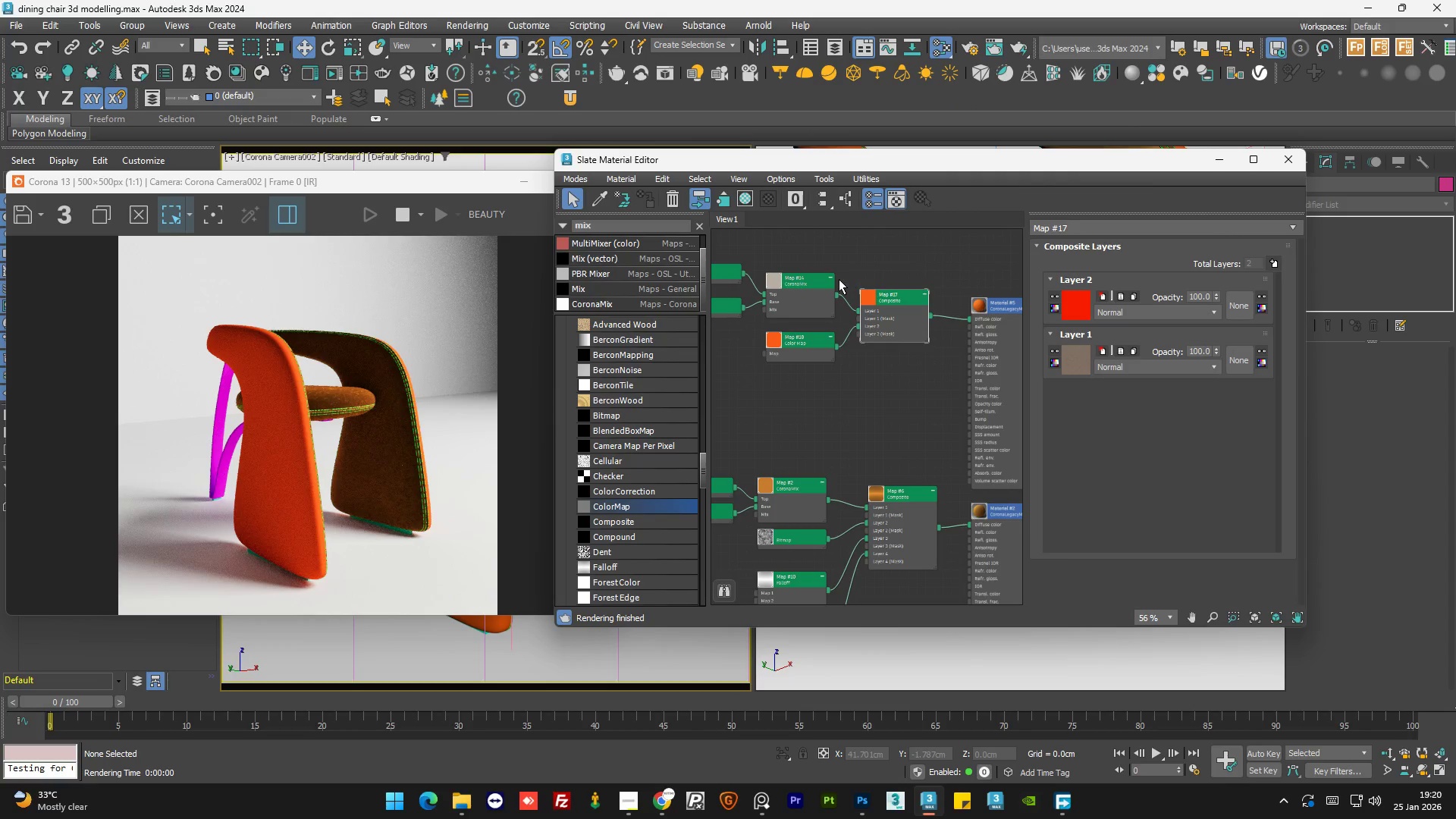 
scroll: coordinate [893, 276], scroll_direction: up, amount: 7.0
 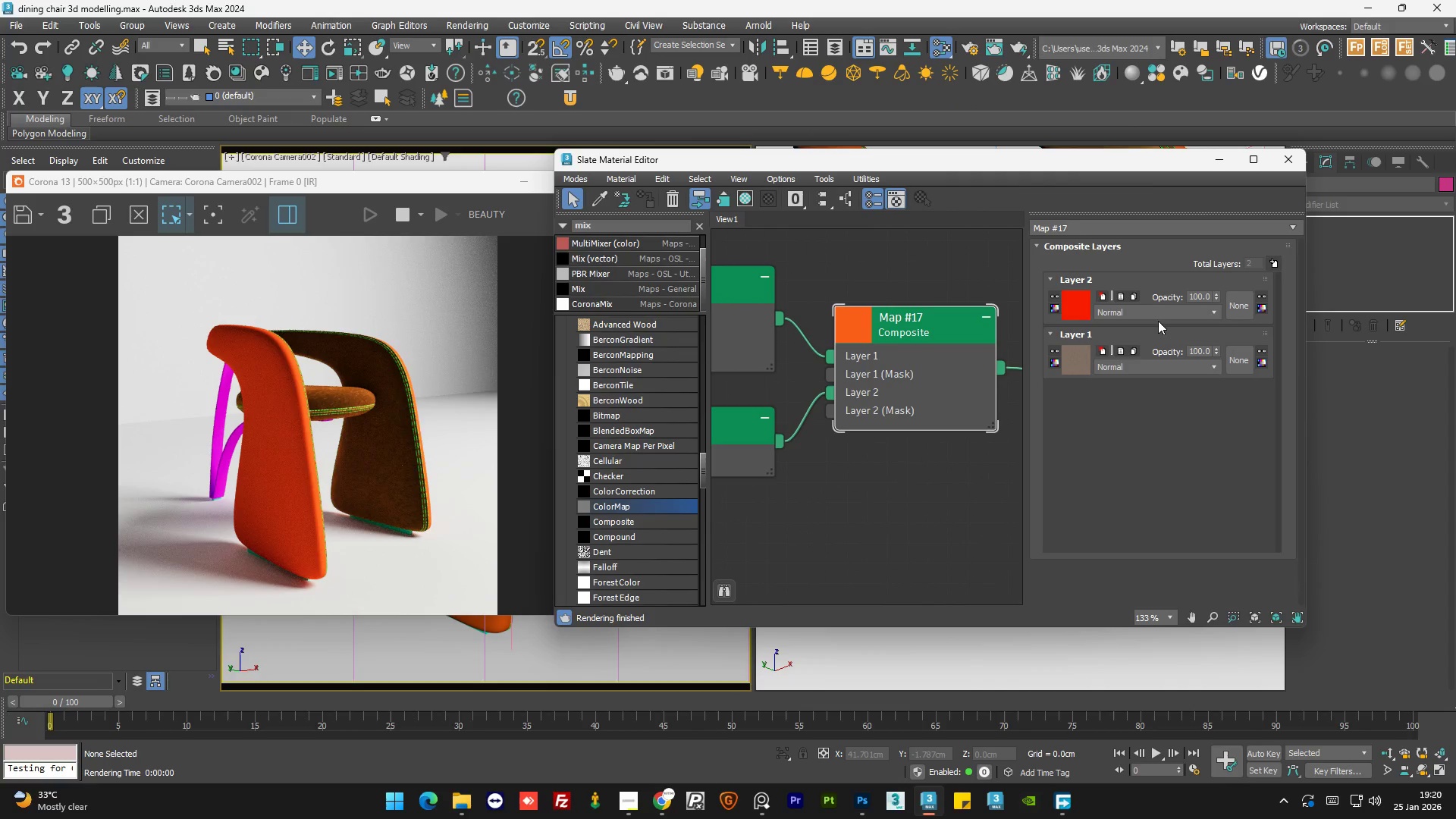 
left_click([1162, 312])
 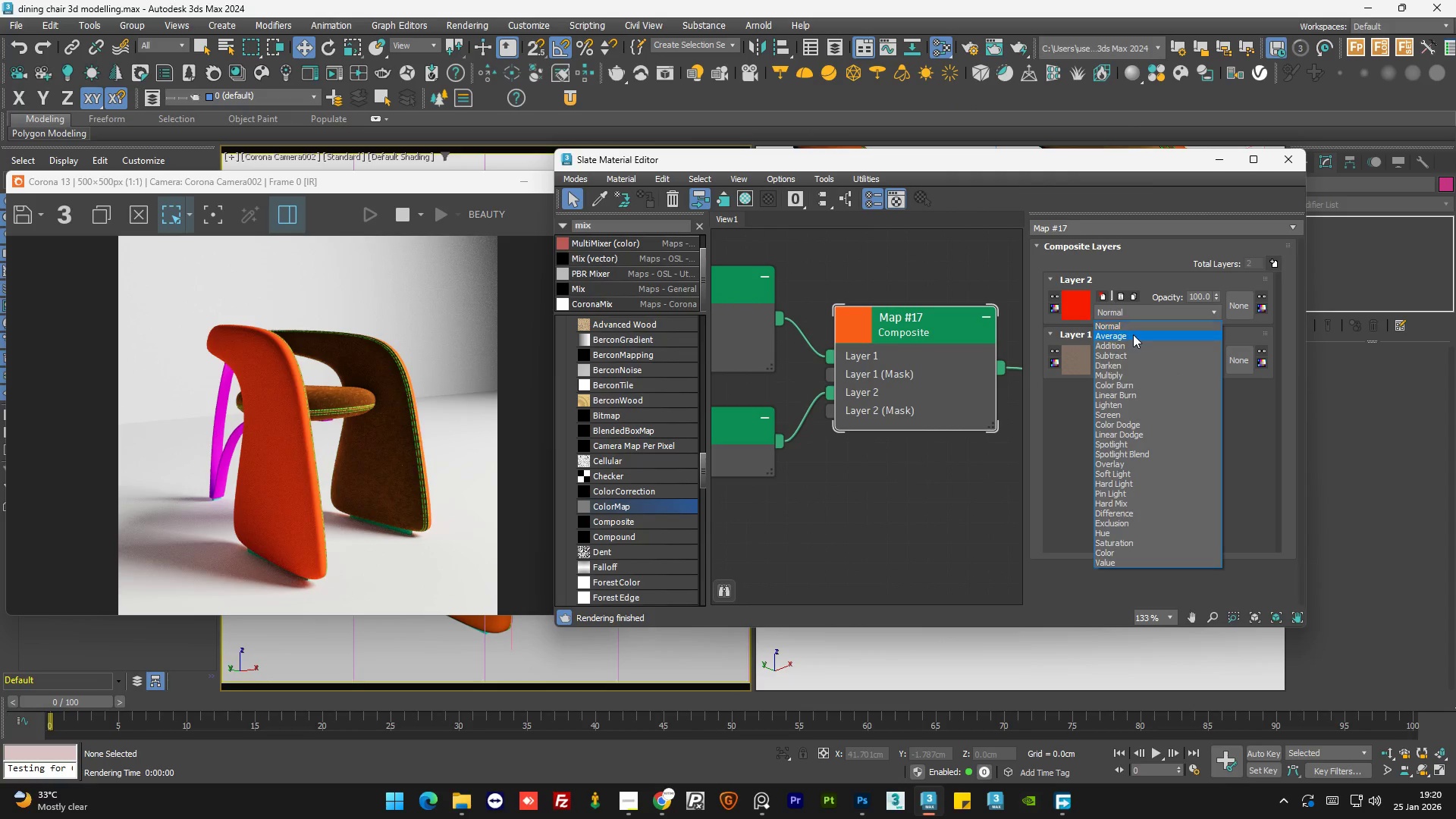 
left_click([1133, 334])
 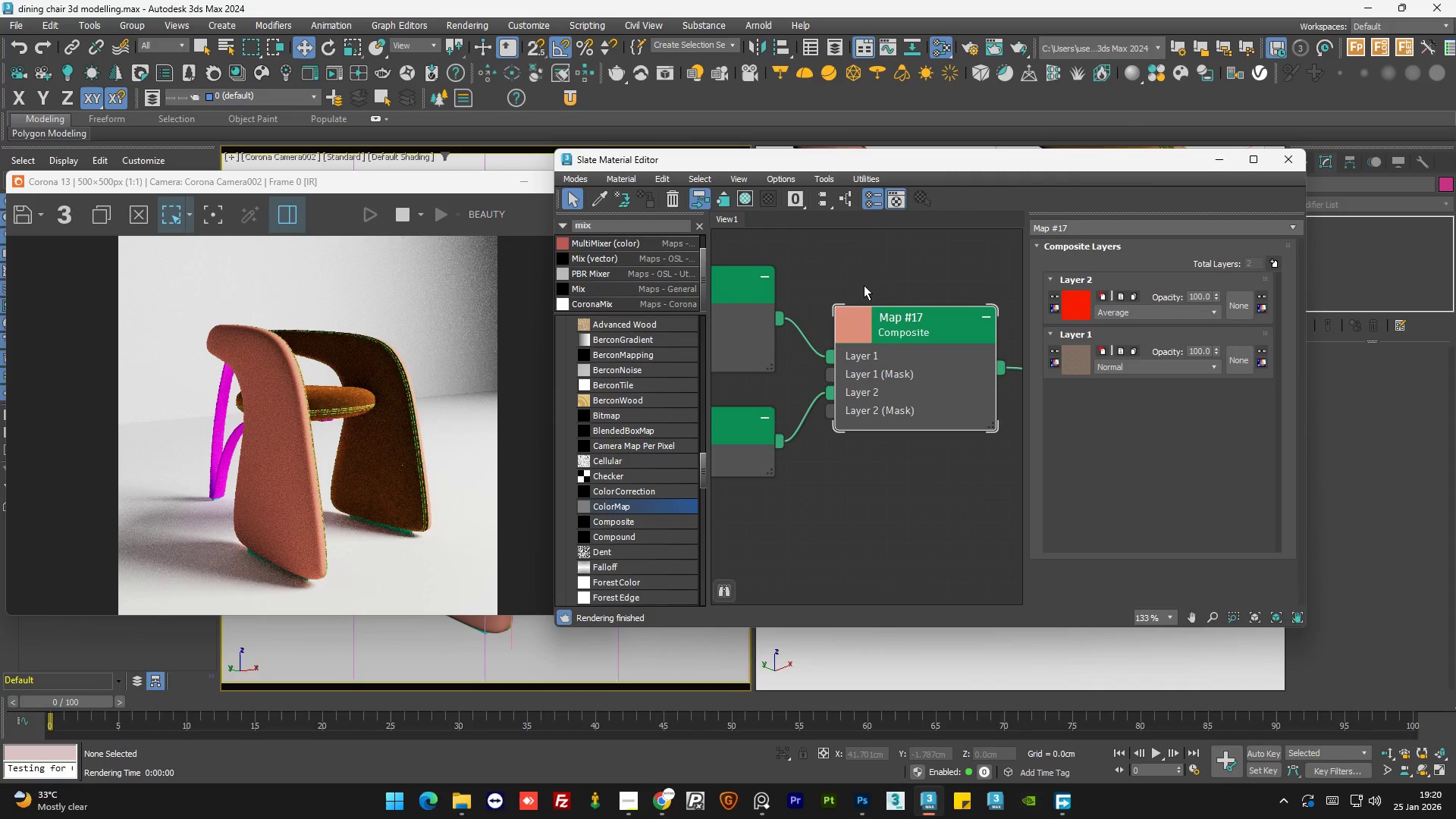 
scroll: coordinate [1133, 316], scroll_direction: down, amount: 5.0
 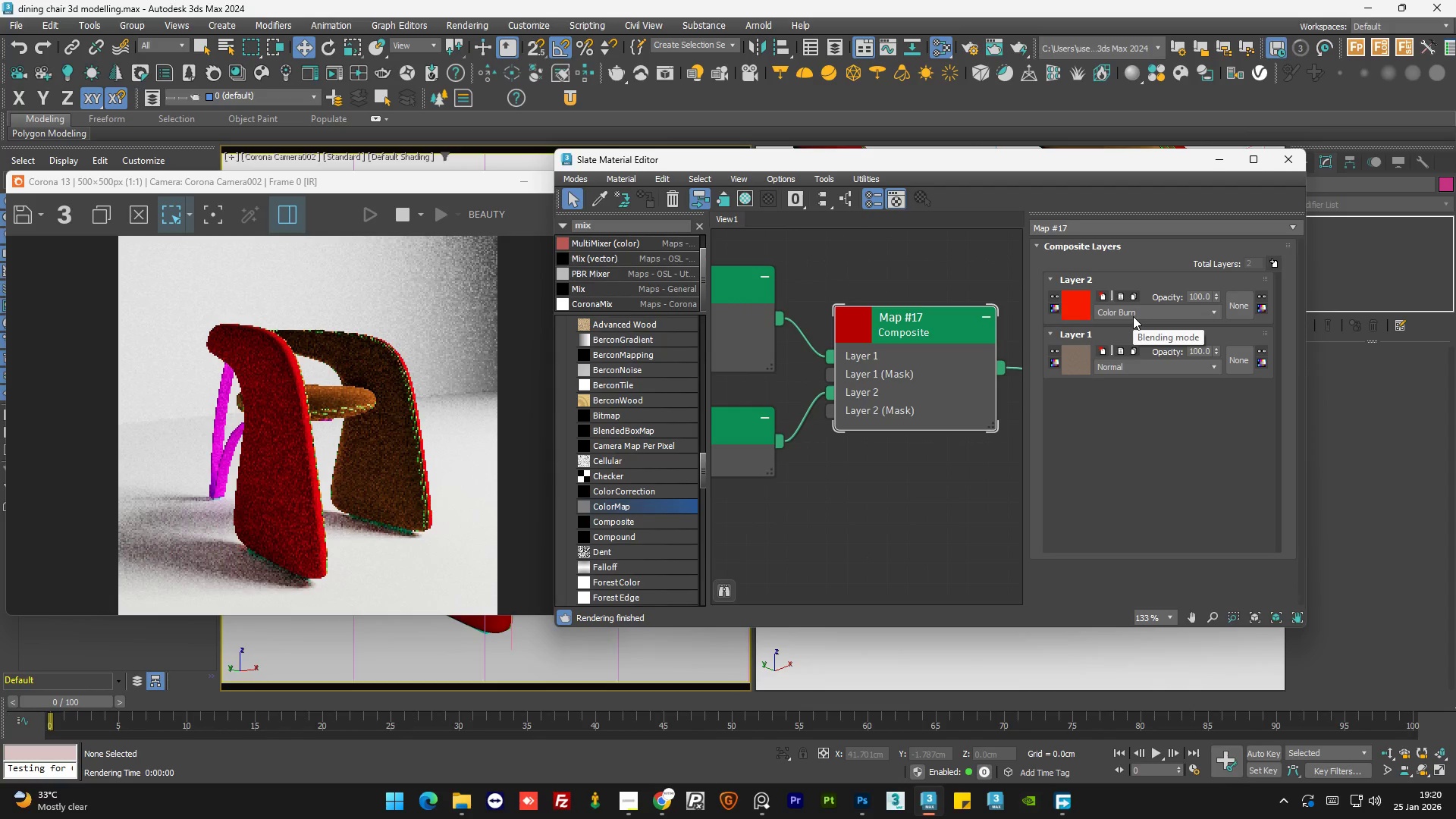 
scroll: coordinate [1133, 316], scroll_direction: down, amount: 4.0
 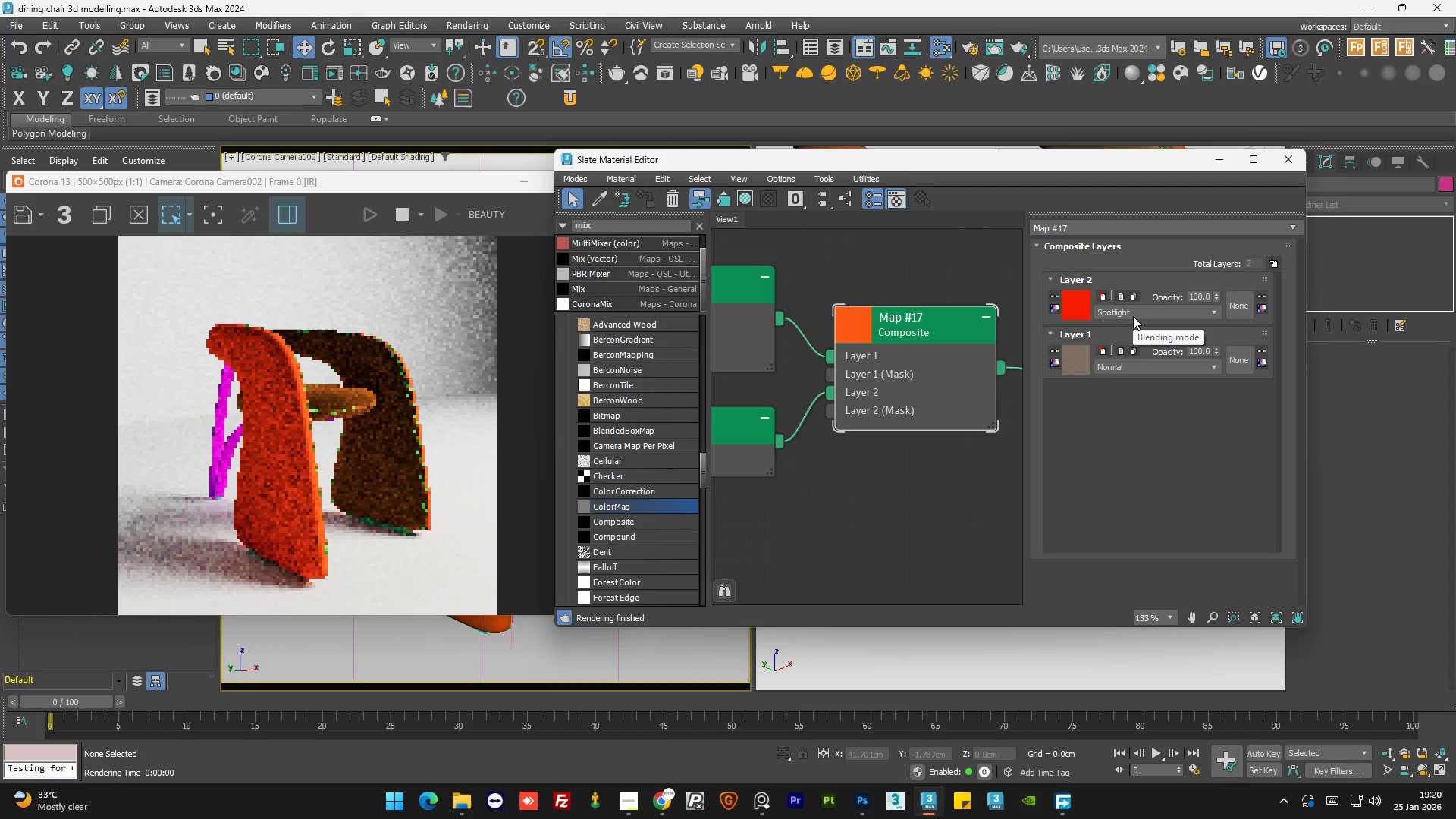 
scroll: coordinate [1133, 316], scroll_direction: up, amount: 1.0
 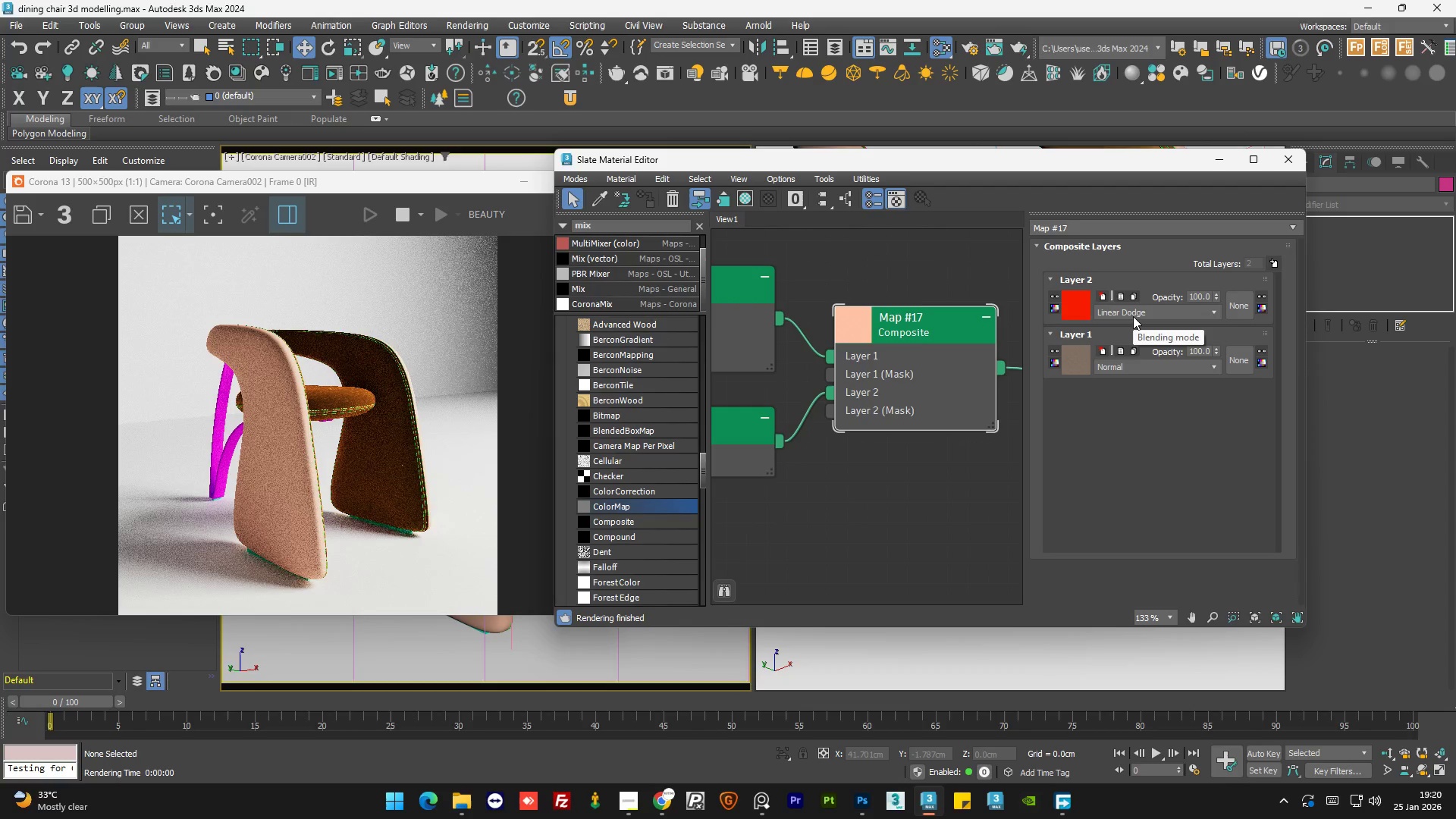 
scroll: coordinate [1133, 316], scroll_direction: down, amount: 2.0
 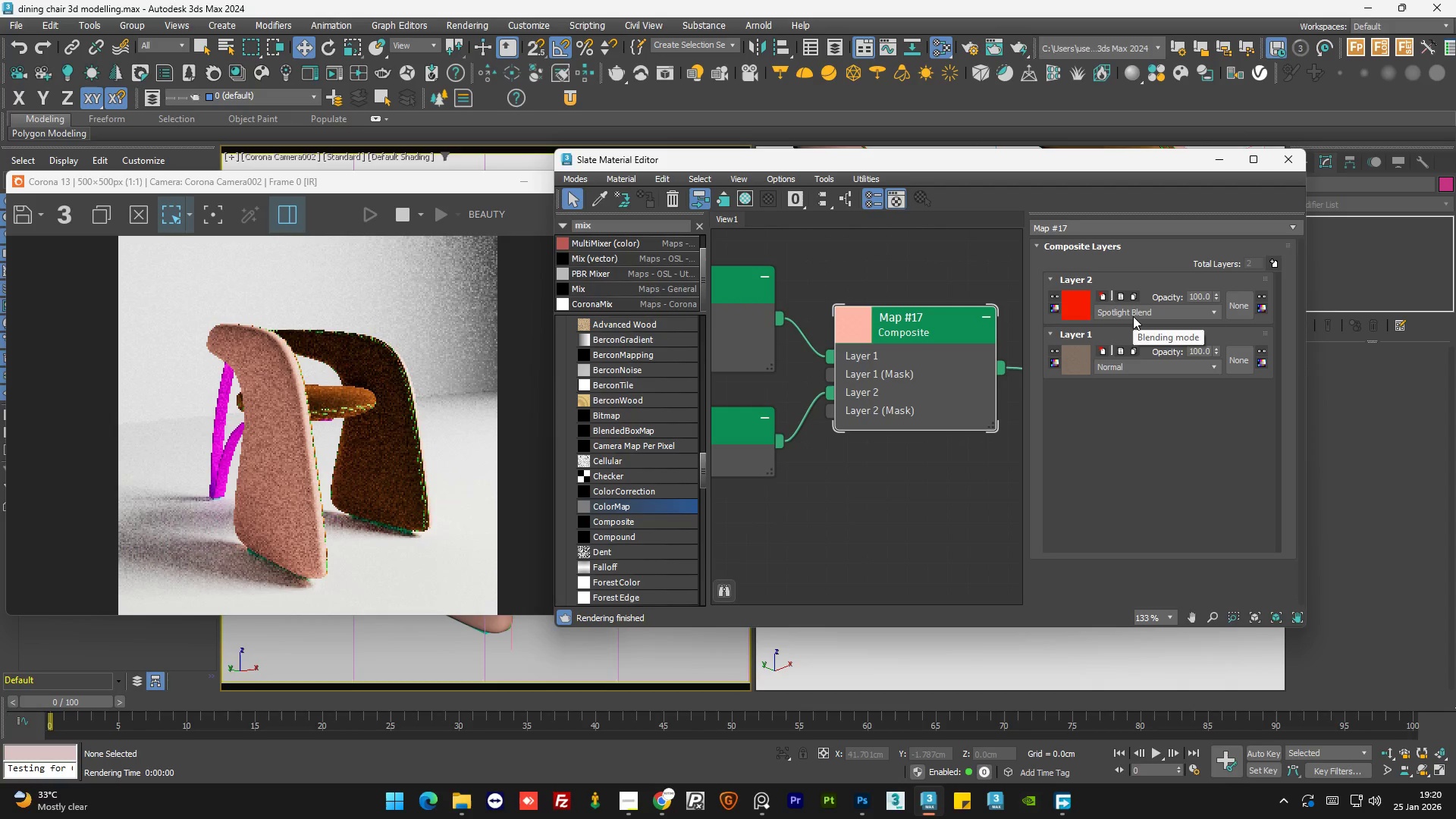 
scroll: coordinate [1133, 316], scroll_direction: up, amount: 1.0
 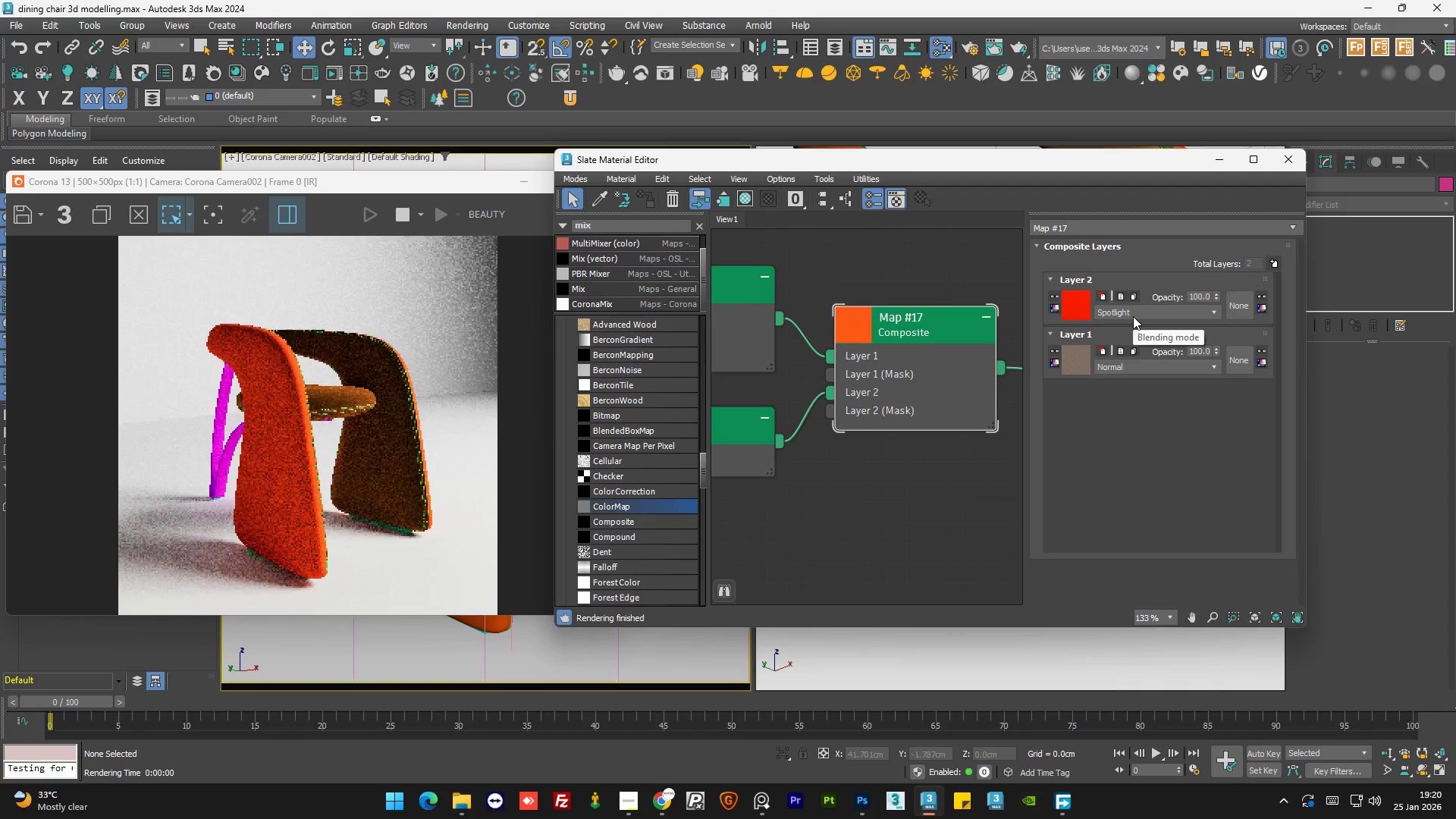 
scroll: coordinate [1133, 316], scroll_direction: down, amount: 4.0
 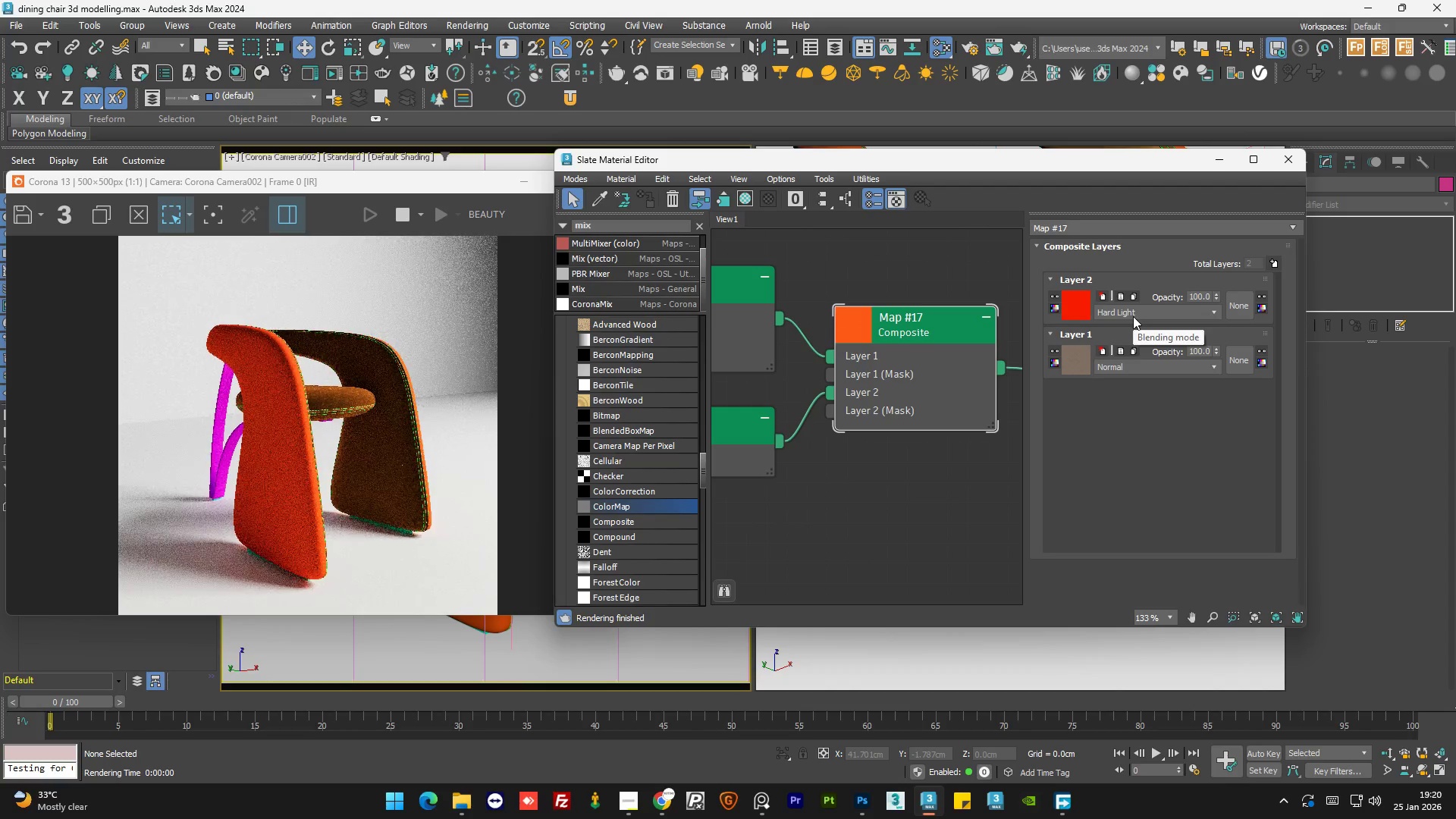 
scroll: coordinate [1133, 316], scroll_direction: up, amount: 1.0
 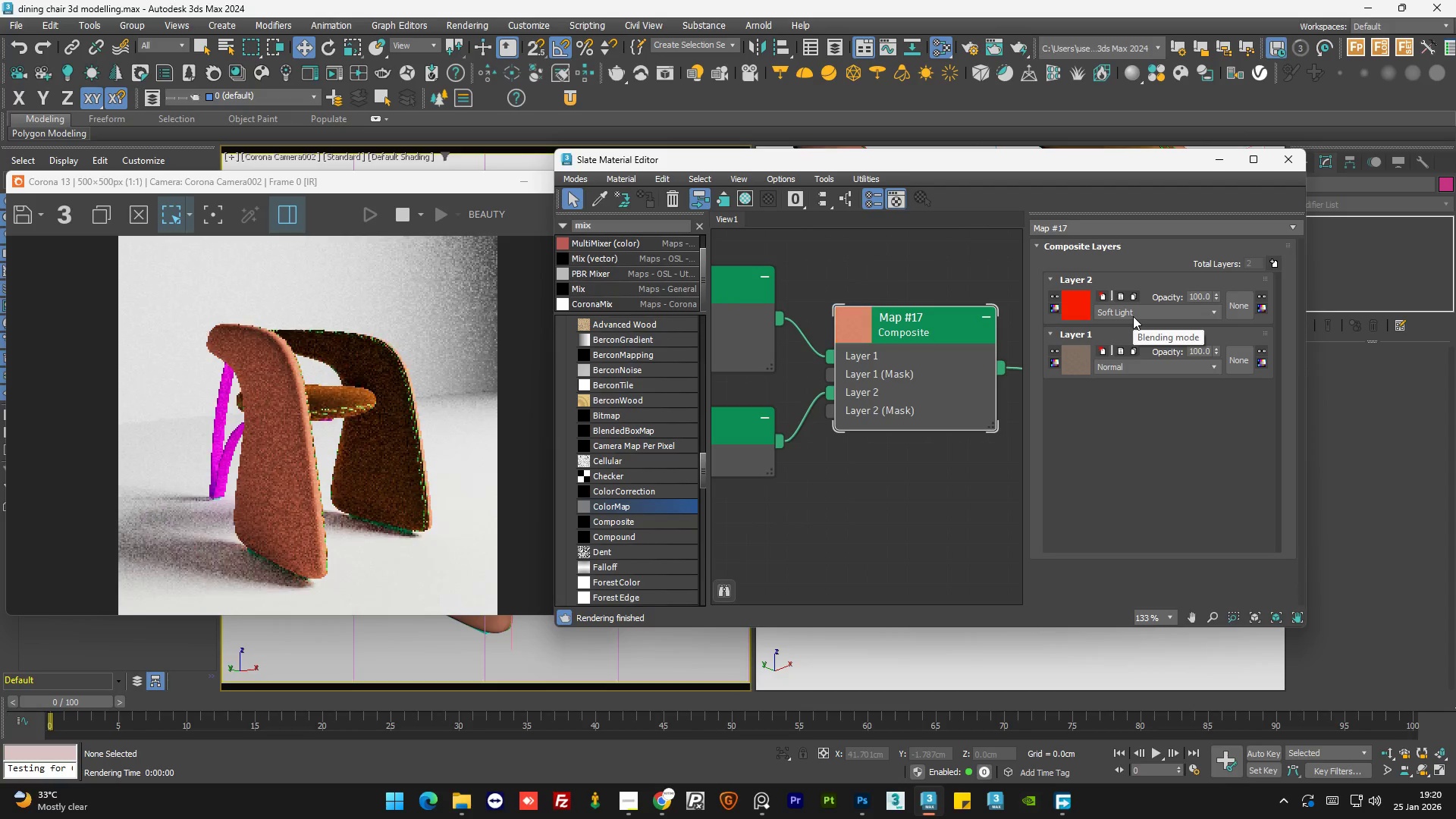 
scroll: coordinate [1133, 313], scroll_direction: down, amount: 2.0
 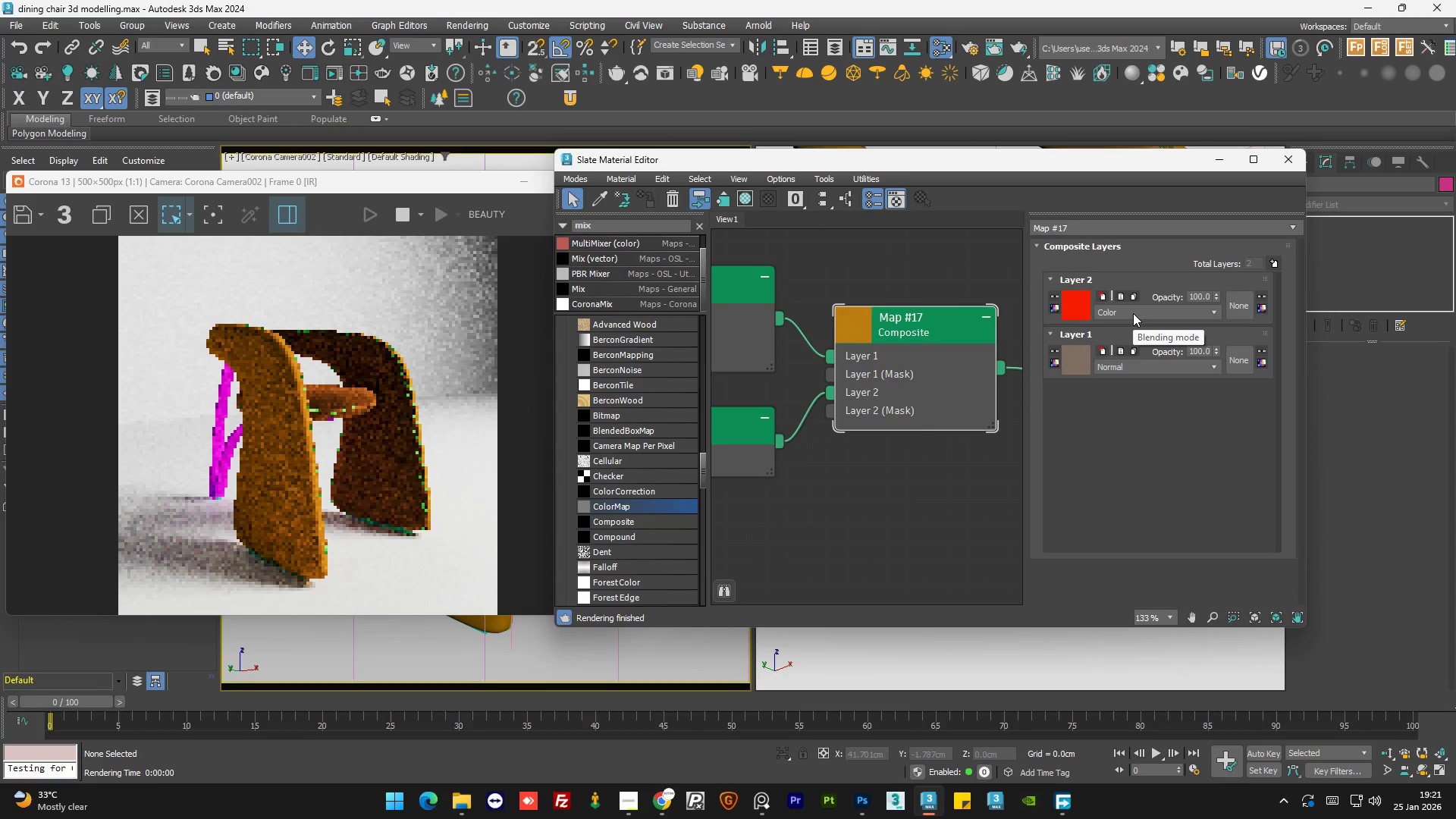 
left_click([911, 269])
 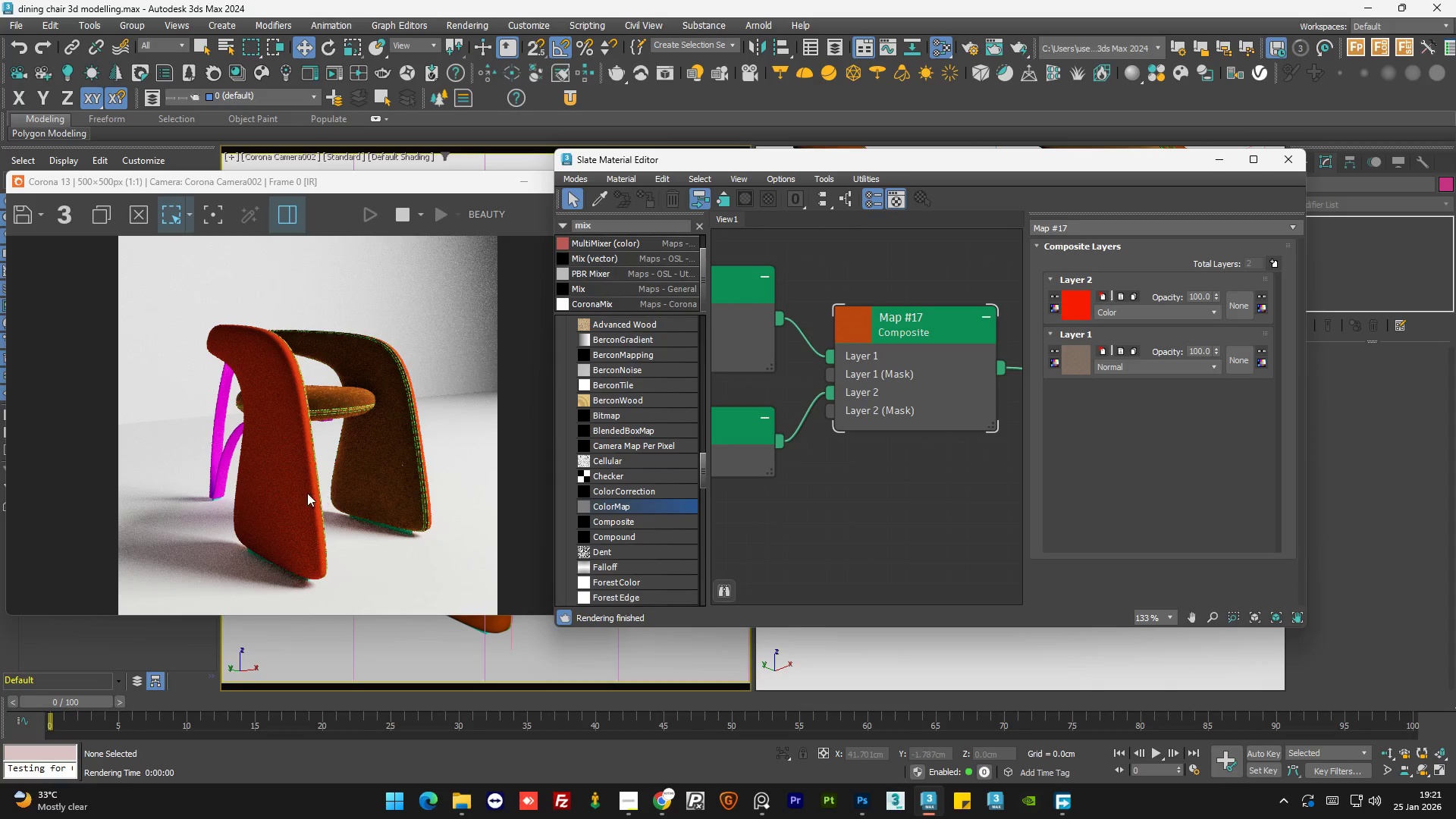 
scroll: coordinate [326, 475], scroll_direction: none, amount: 0.0
 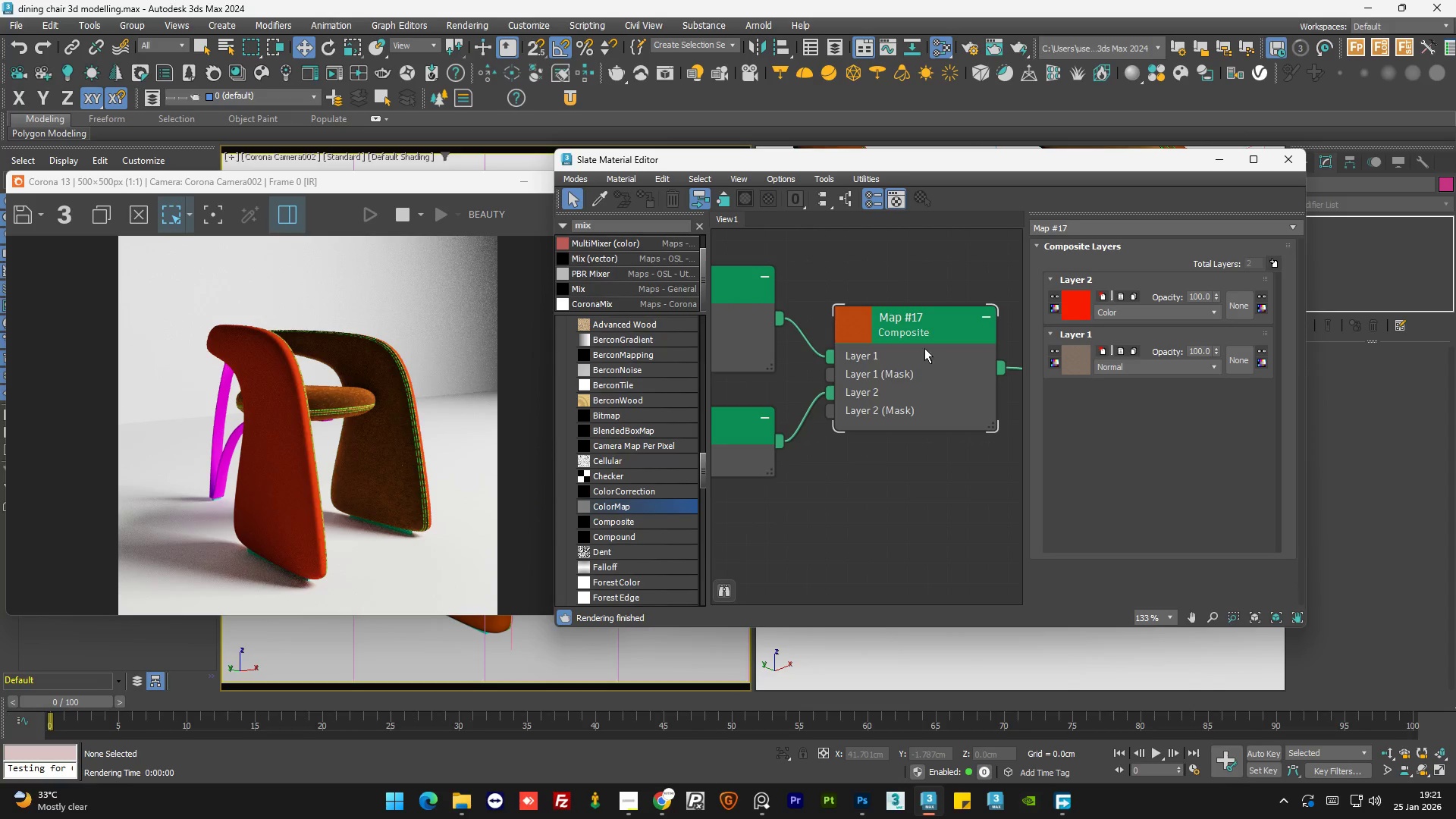 
left_click([855, 410])
 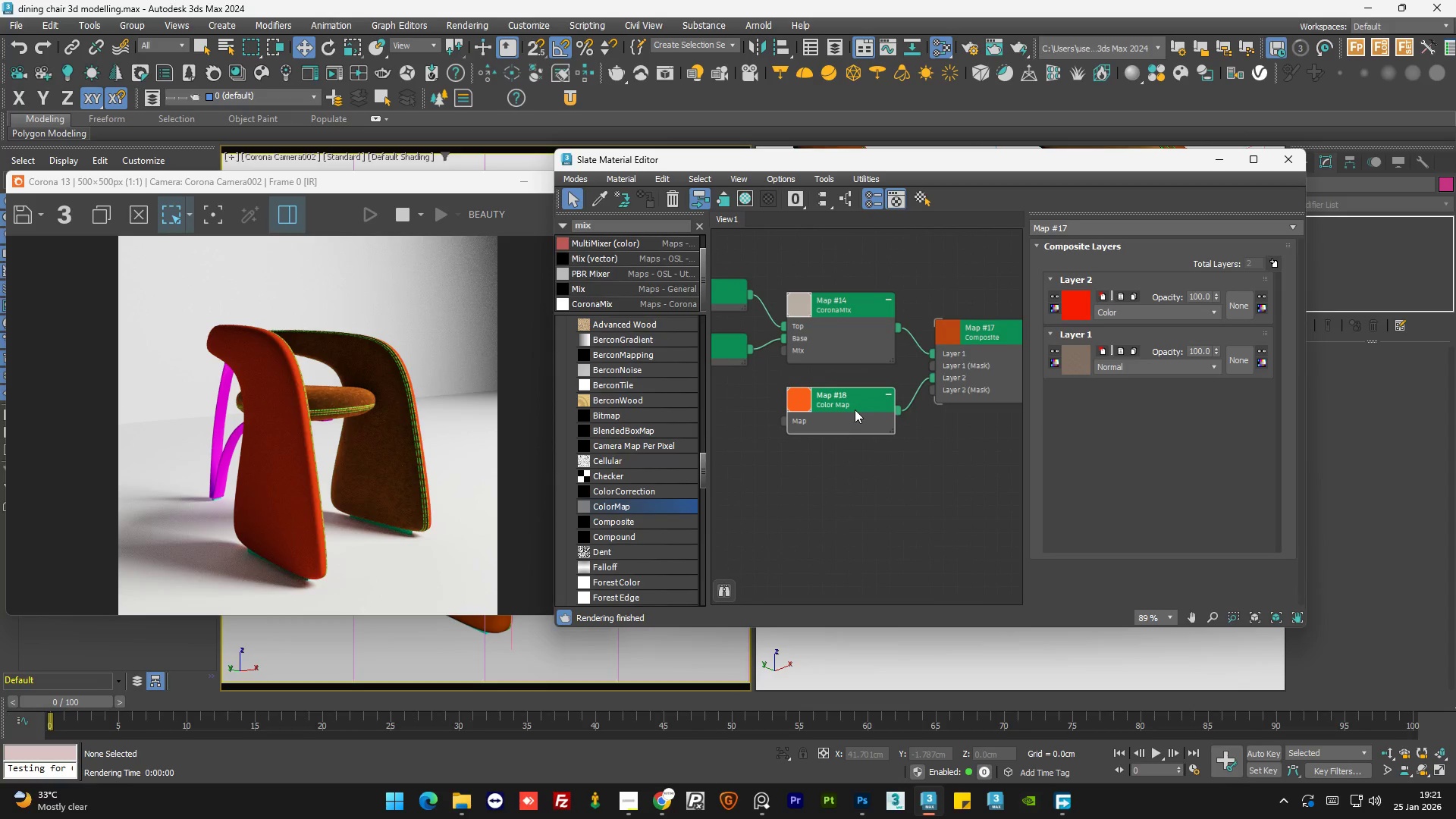 
scroll: coordinate [813, 350], scroll_direction: down, amount: 4.0
 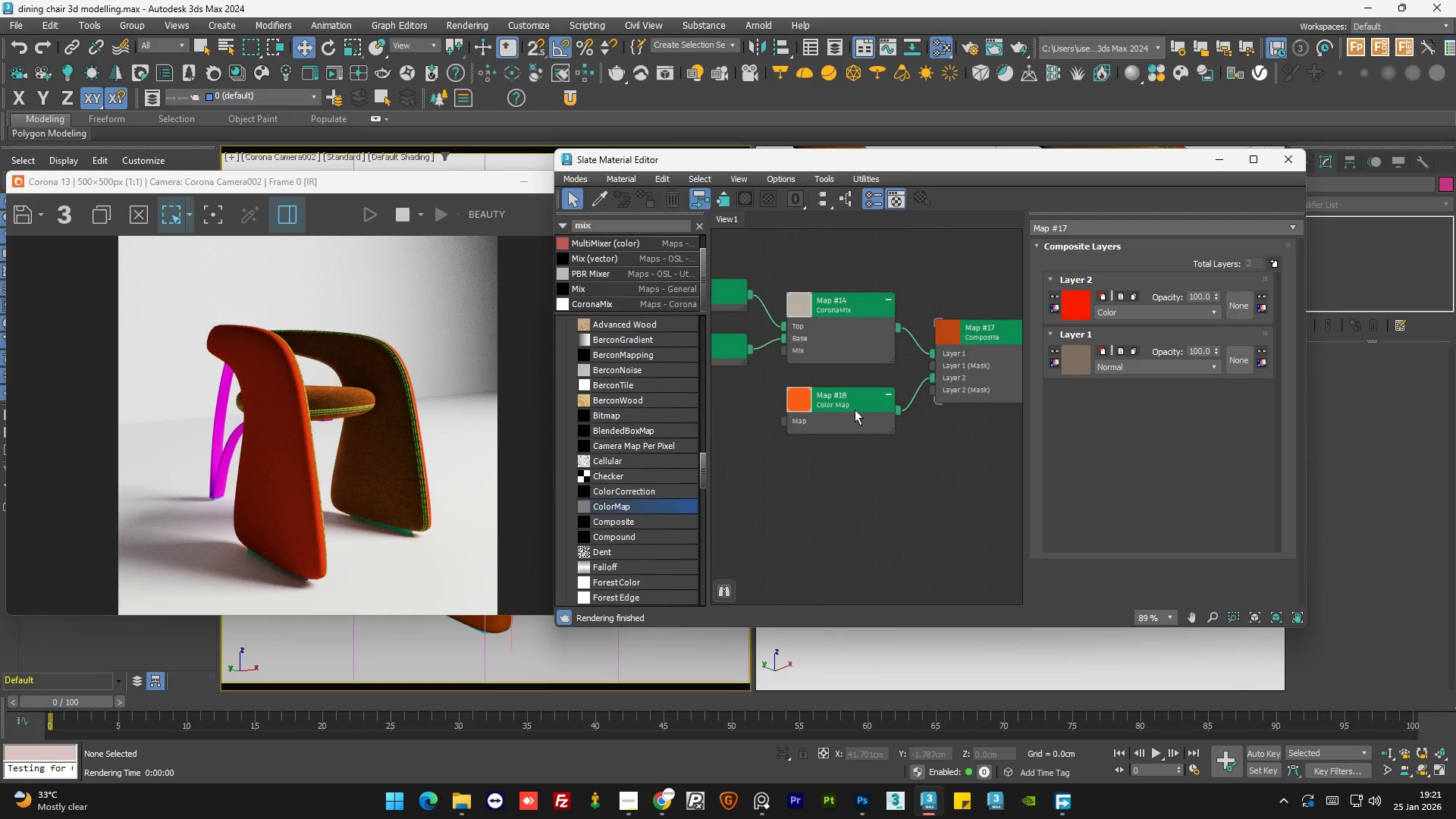 
double_click([855, 410])
 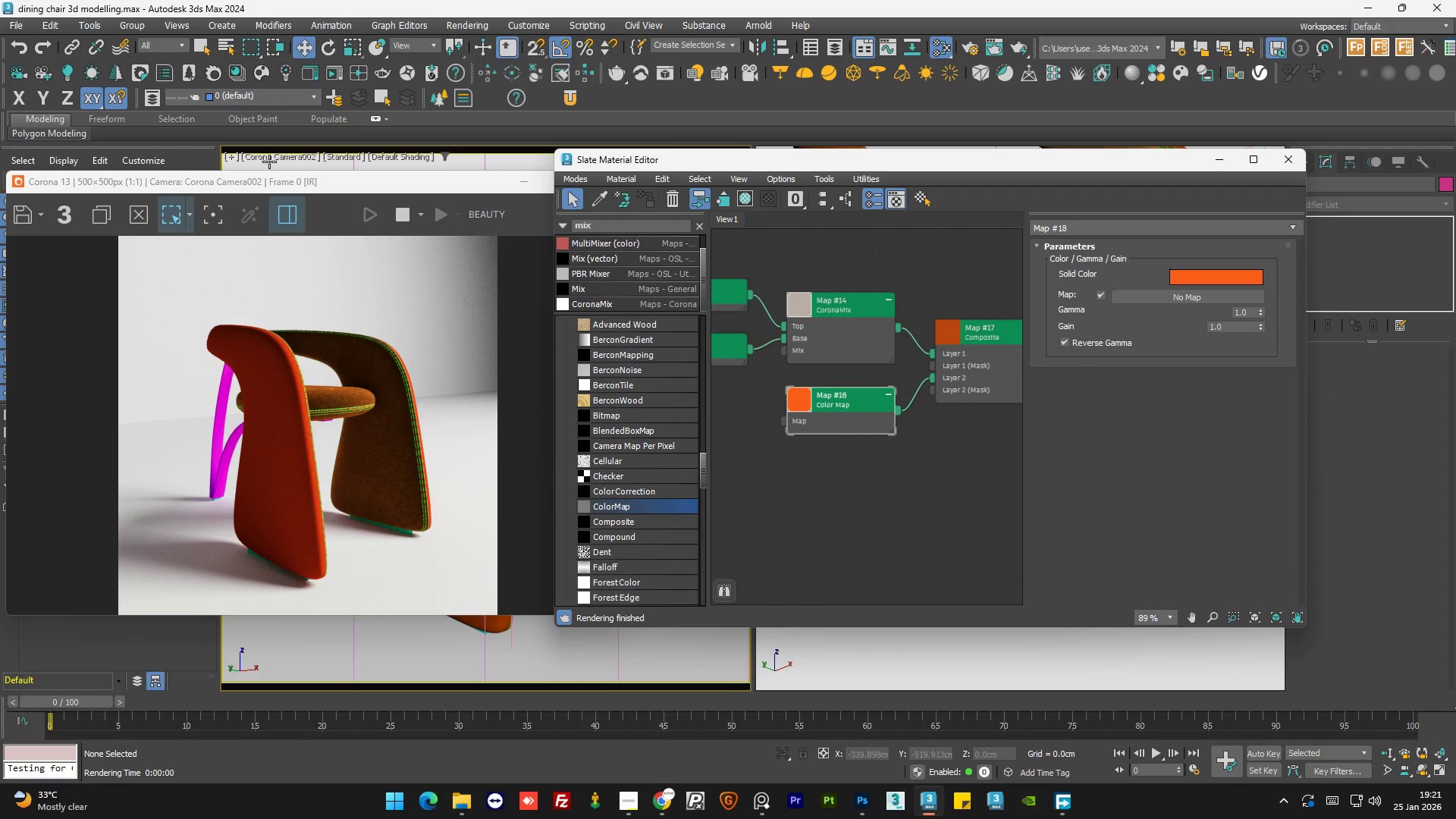 
left_click([275, 157])
 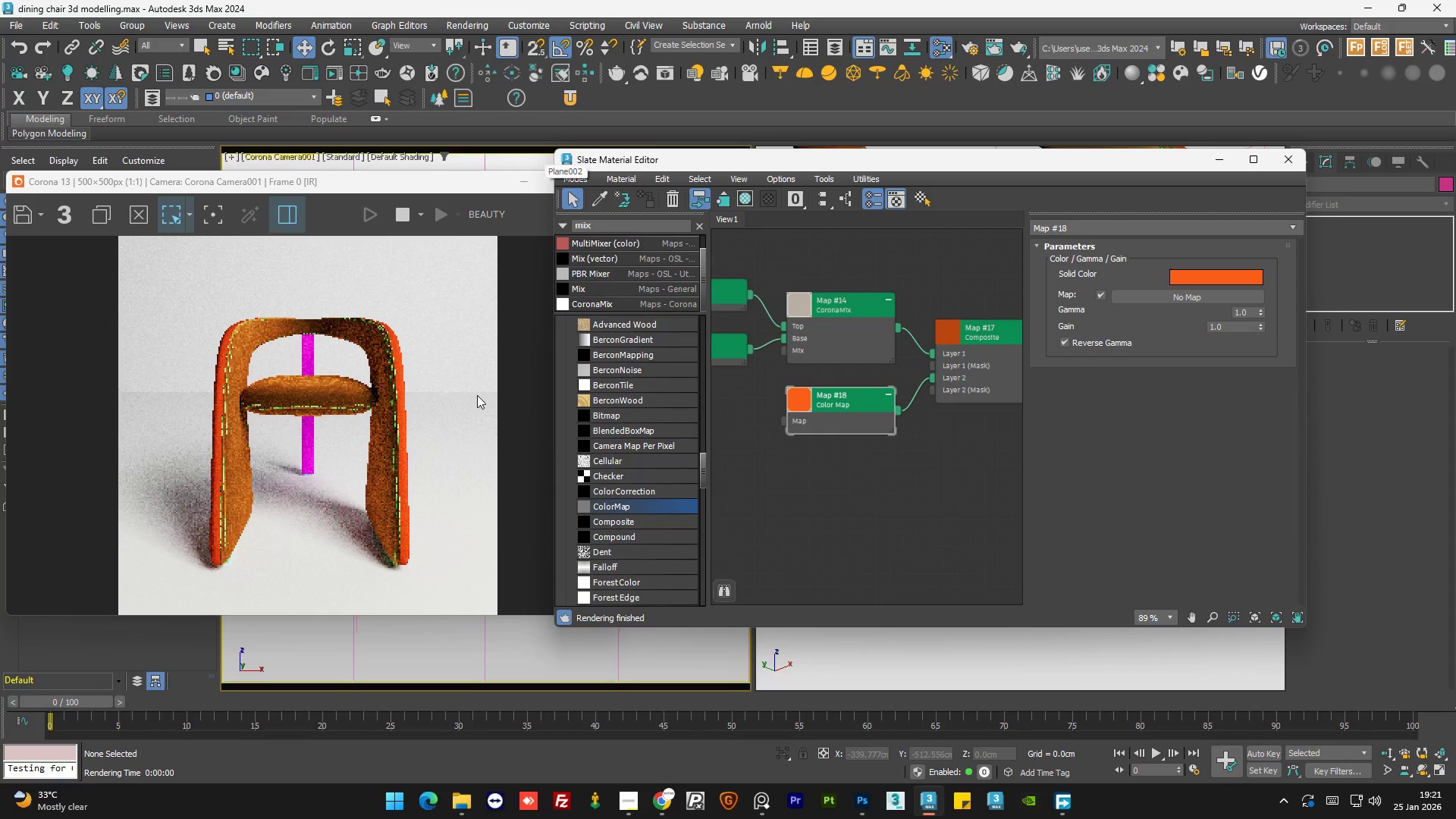 
left_click([808, 508])
 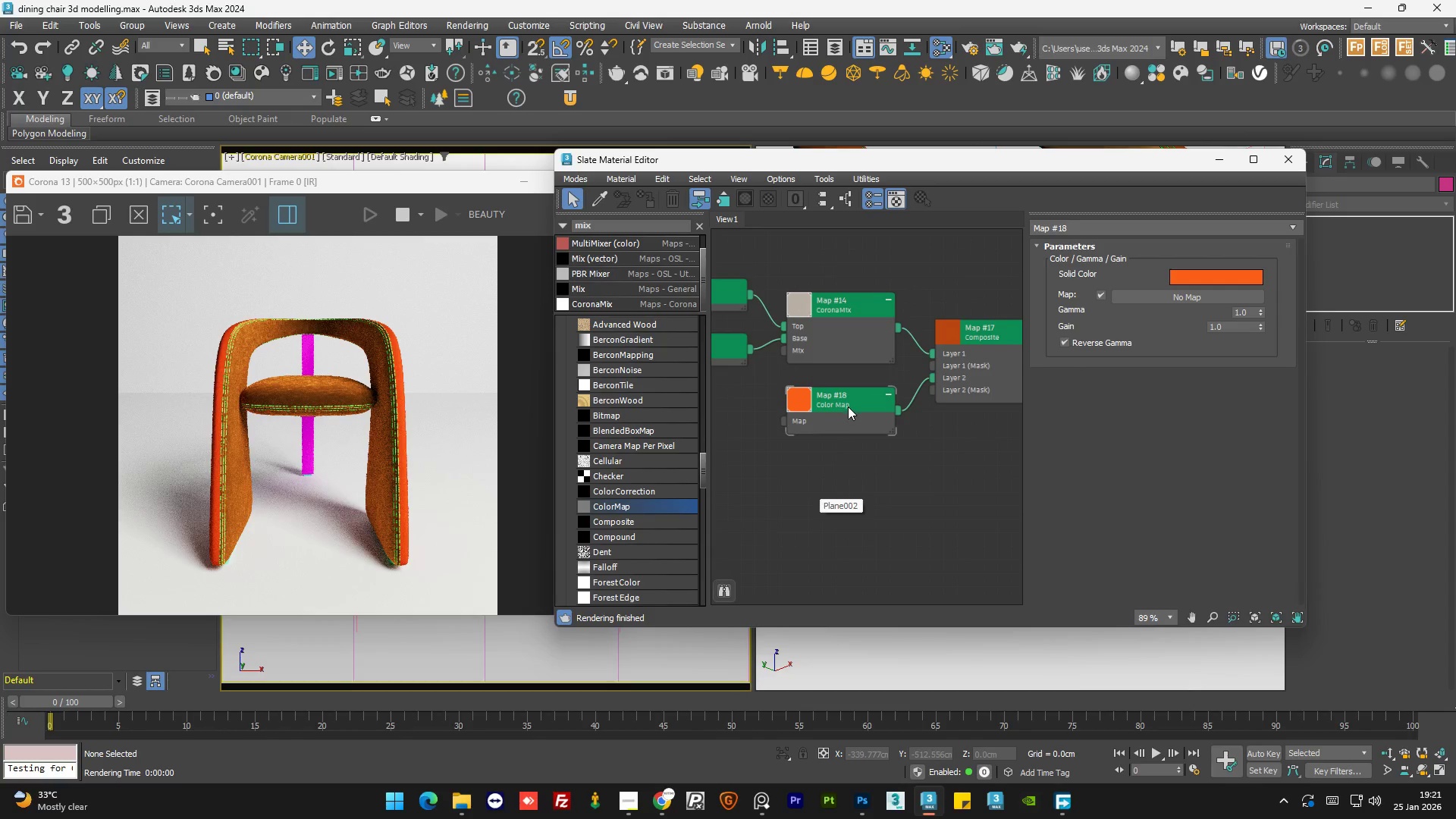 
double_click([848, 406])
 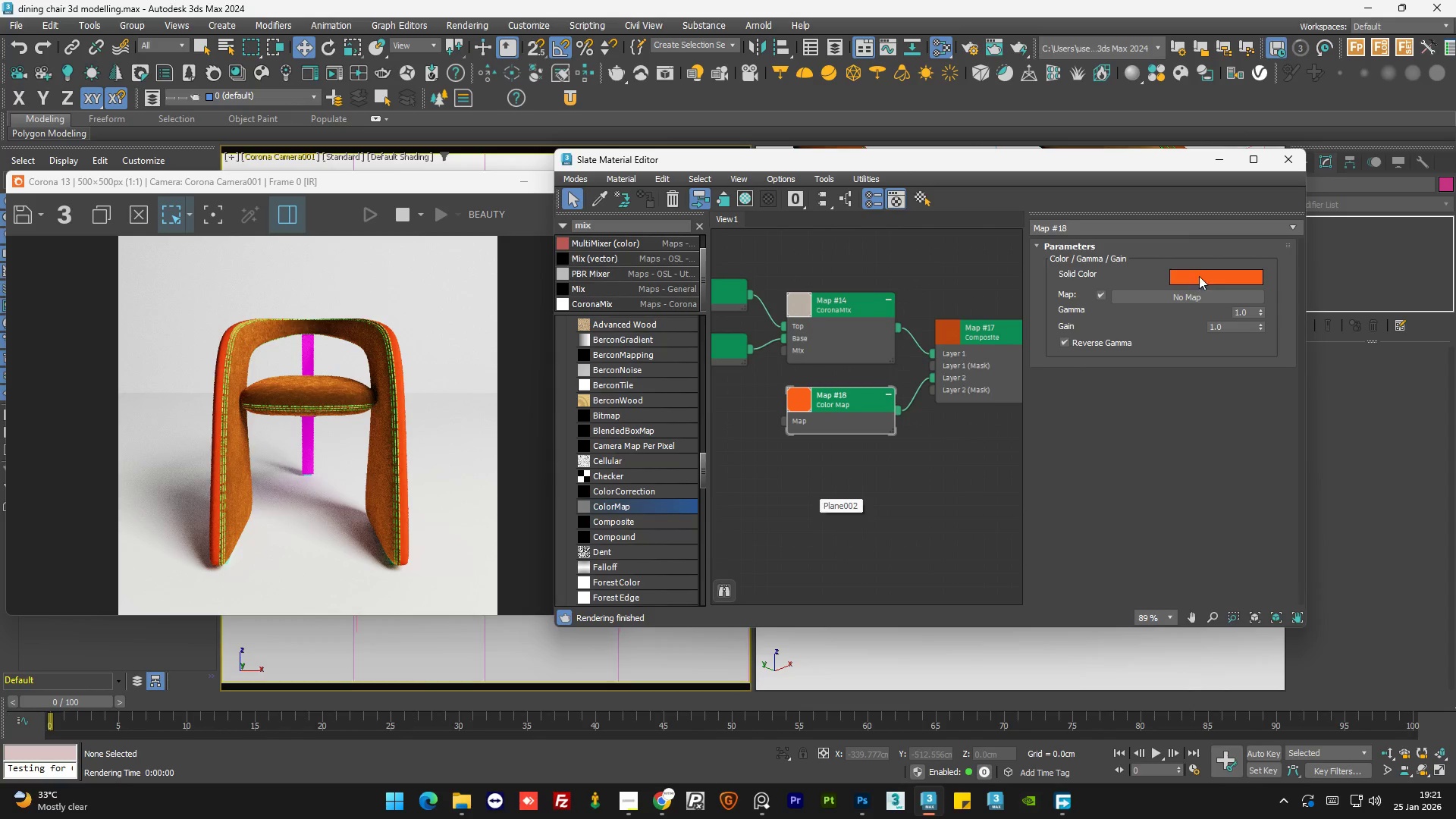 
left_click([1200, 275])
 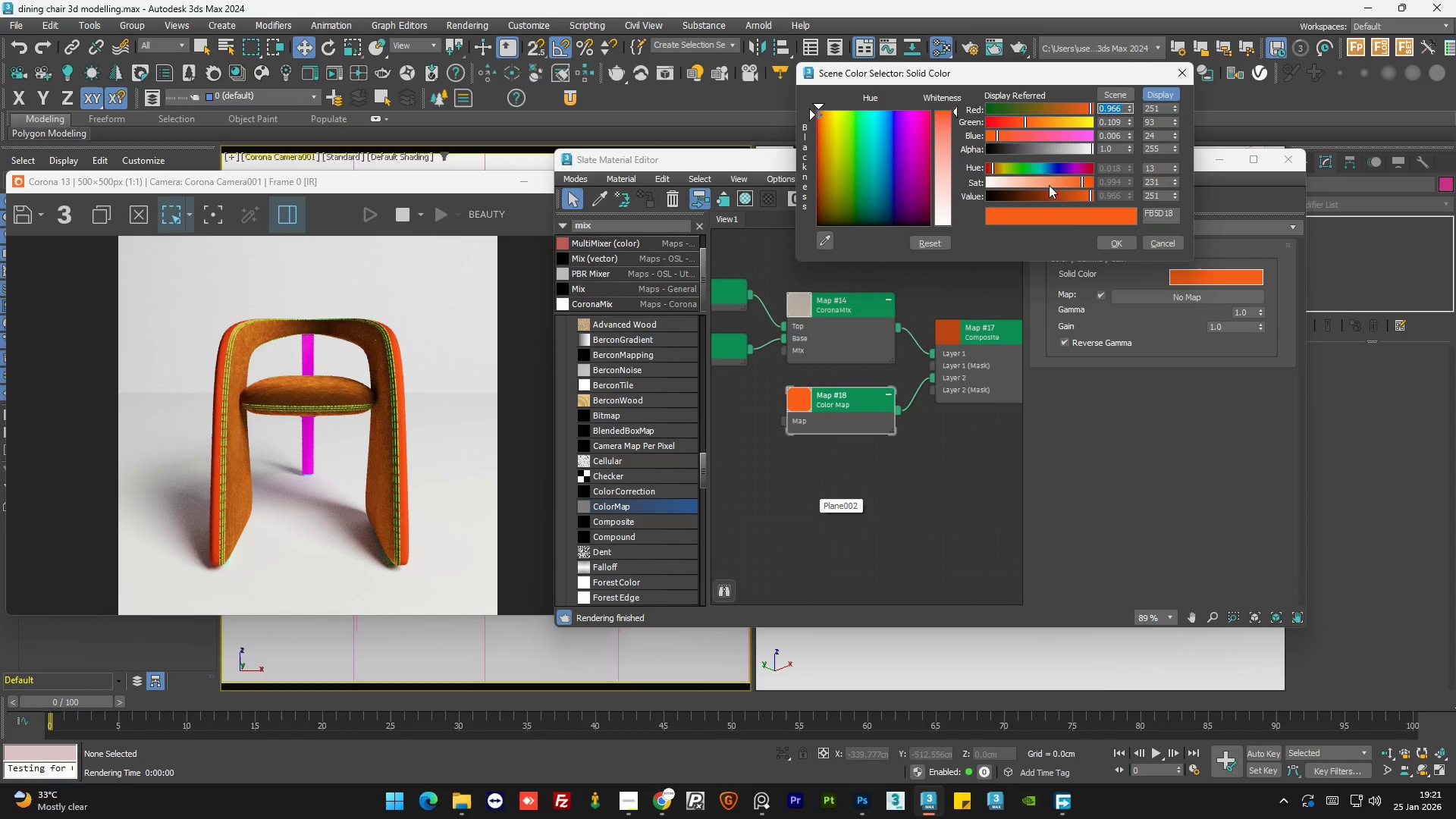 
left_click([1062, 182])
 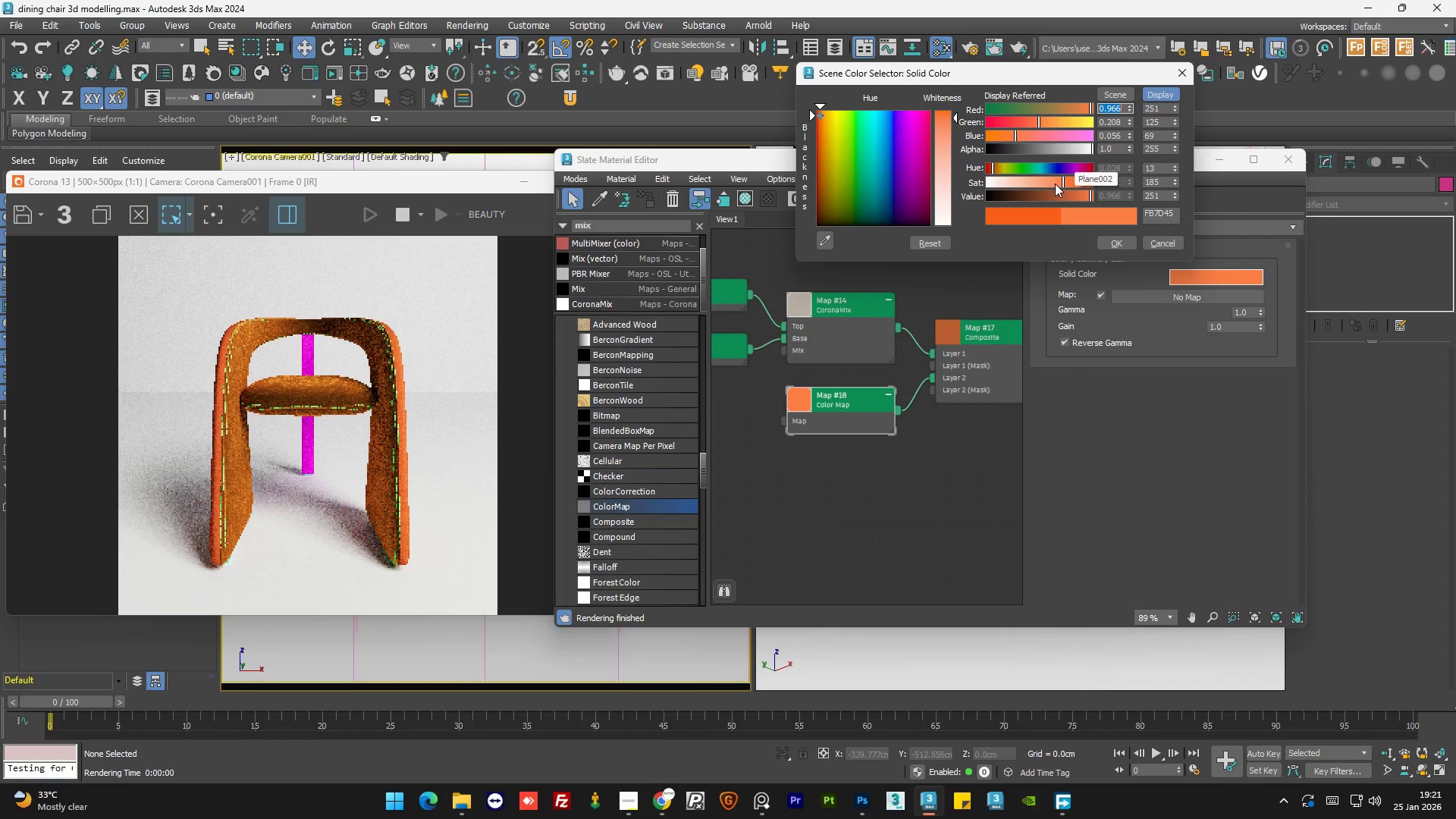 
left_click([1055, 184])
 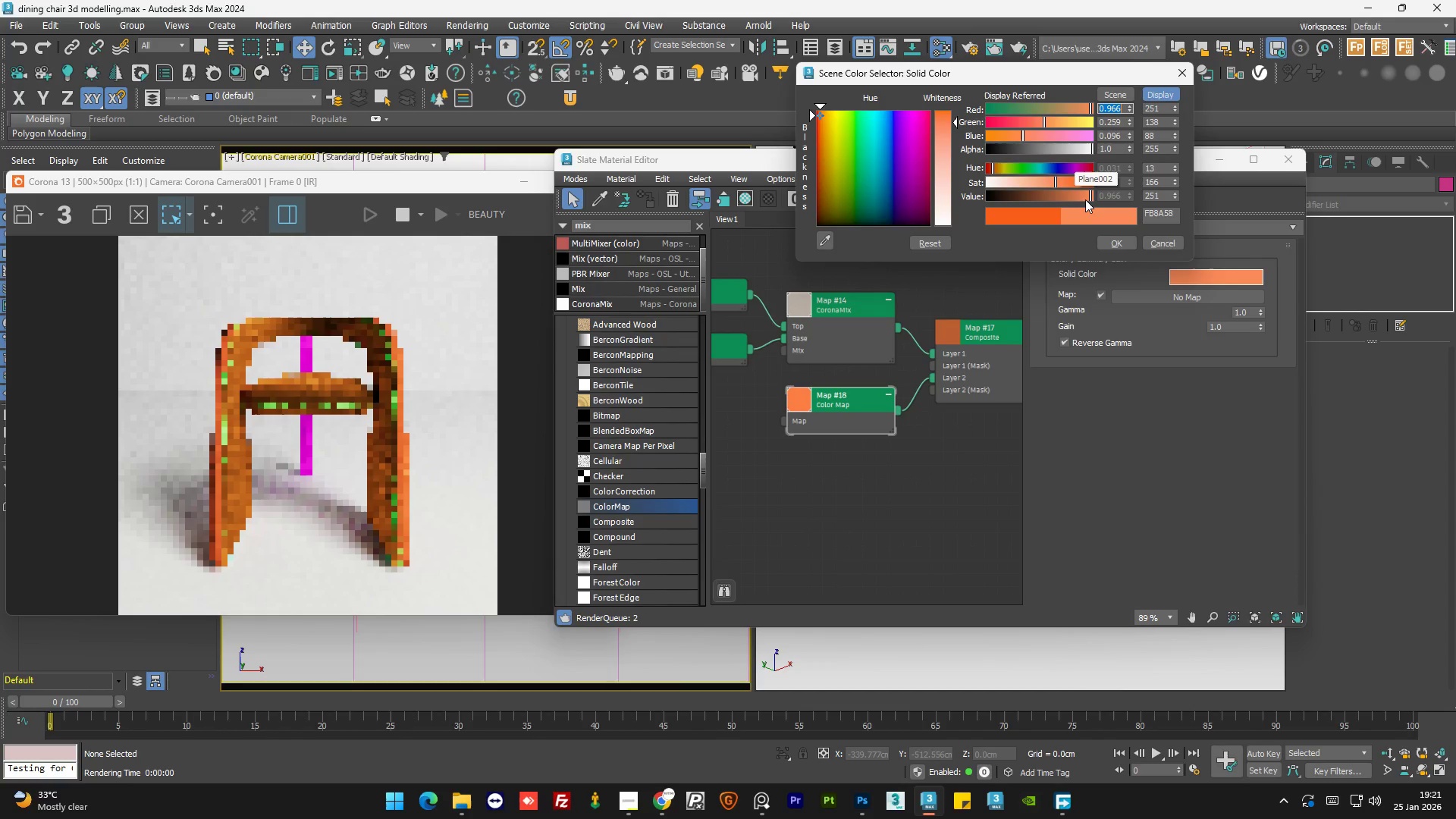 
left_click_drag(start_coordinate=[1087, 199], to_coordinate=[1095, 199])
 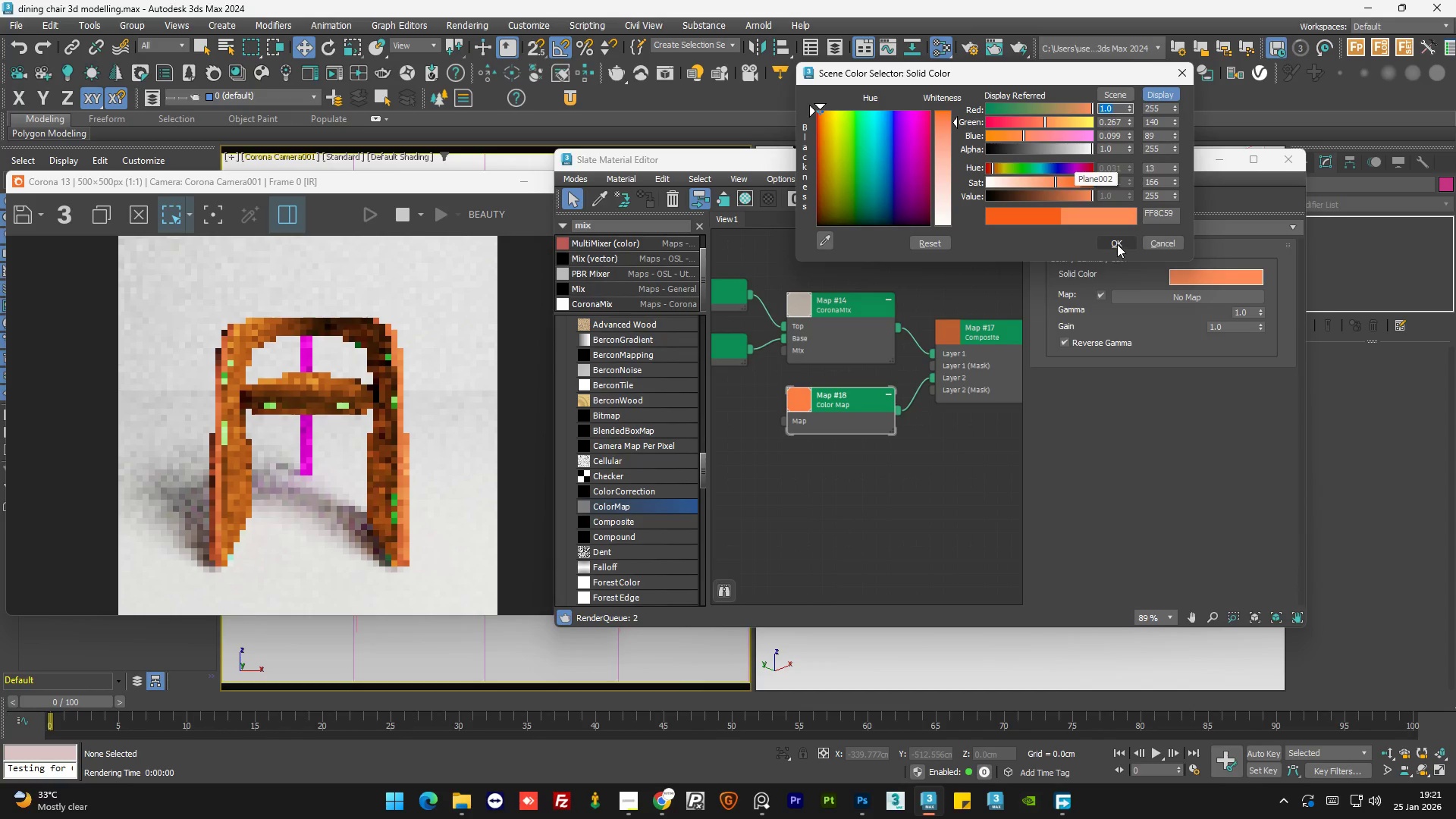 
left_click([1117, 244])
 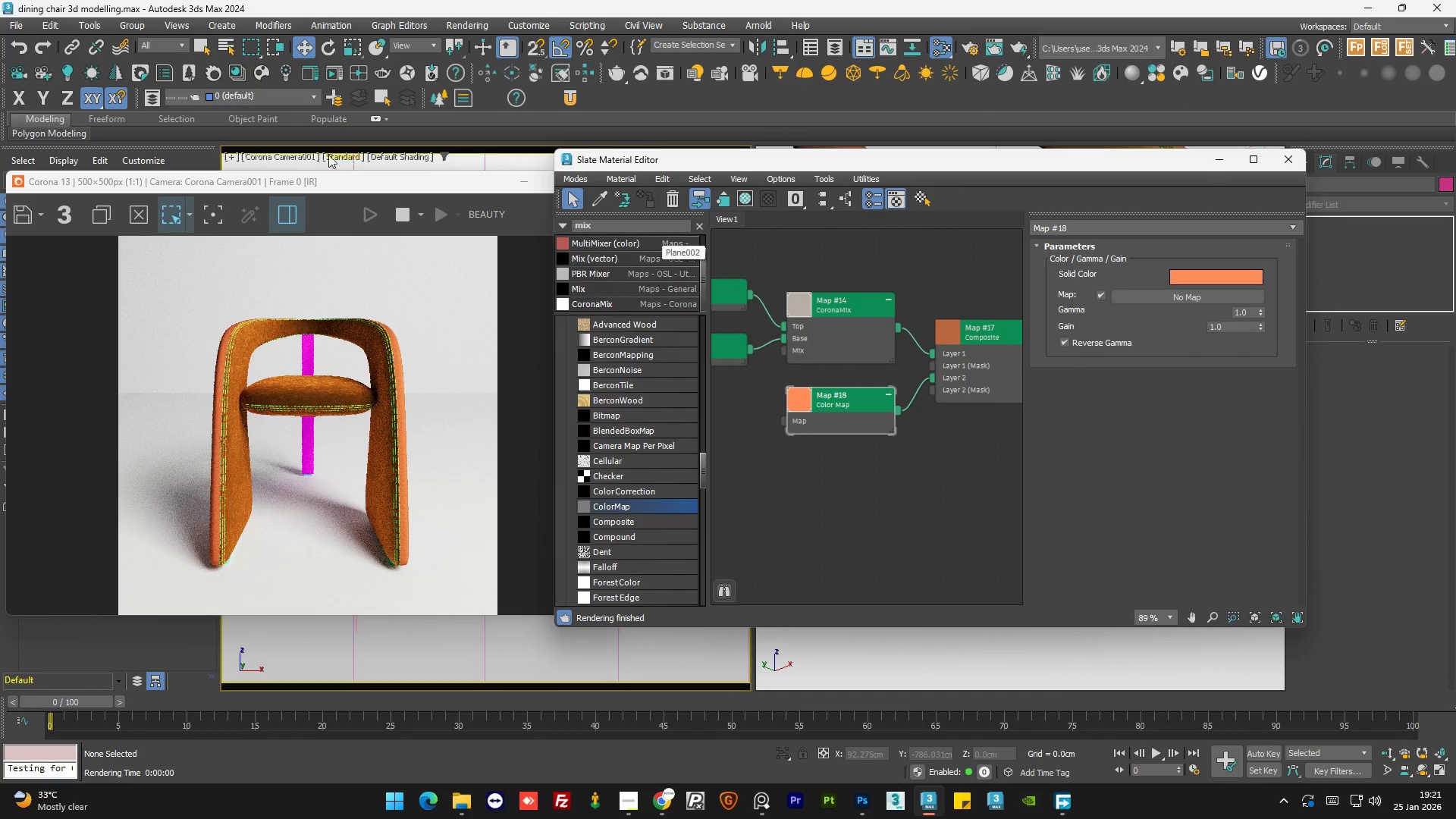 
left_click([293, 157])
 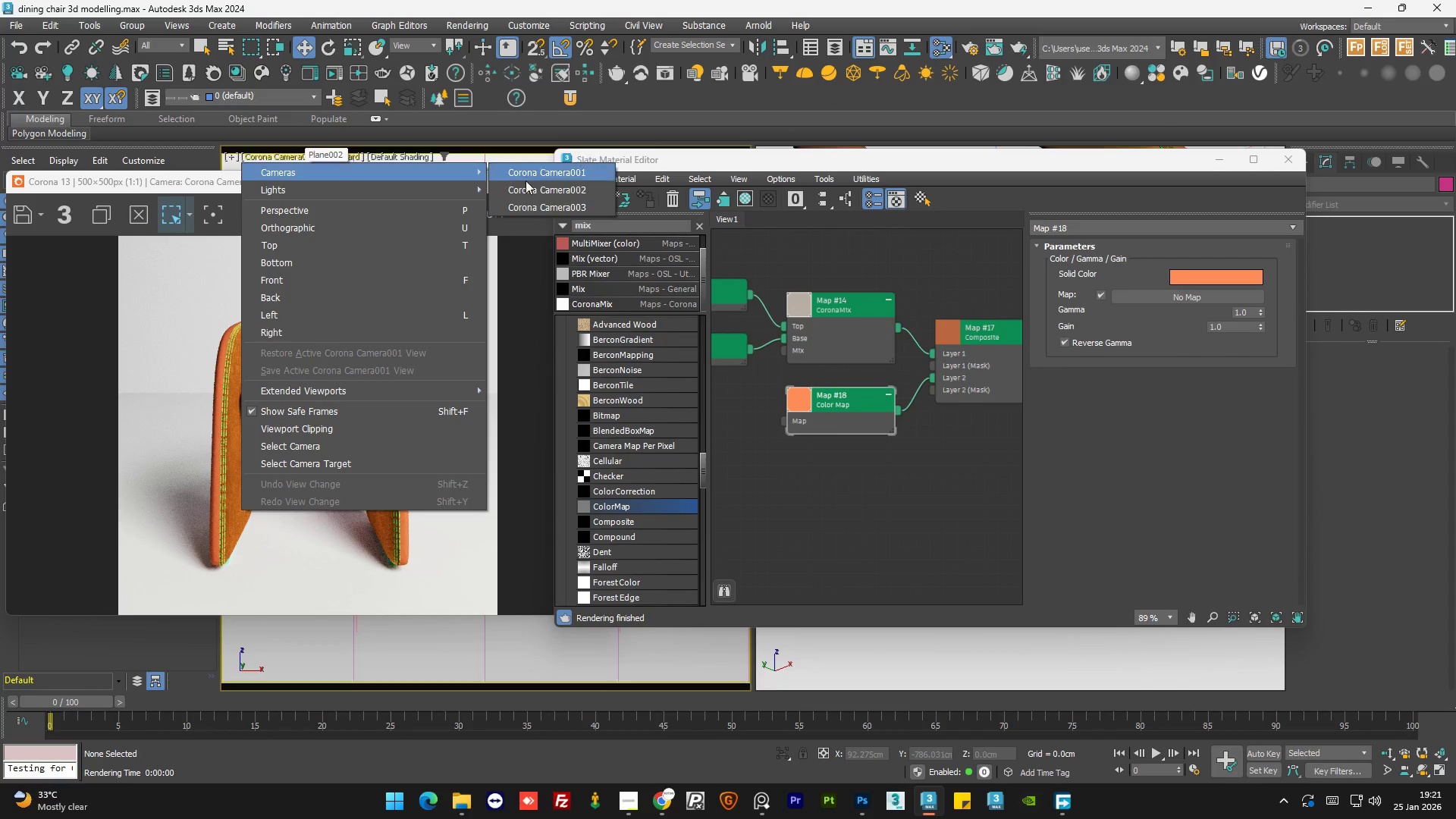 
left_click([550, 190])
 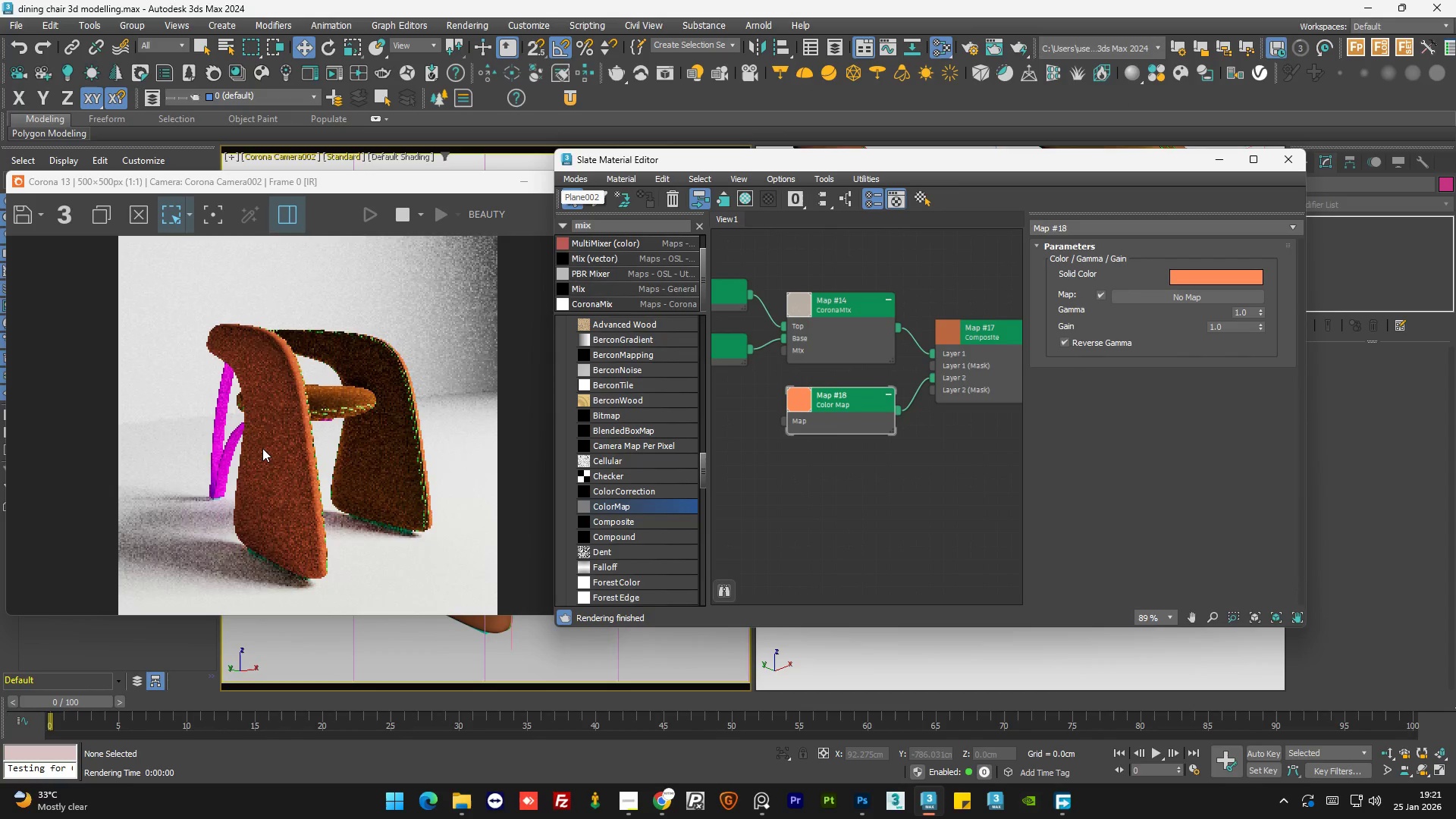 
scroll: coordinate [264, 448], scroll_direction: up, amount: 1.0
 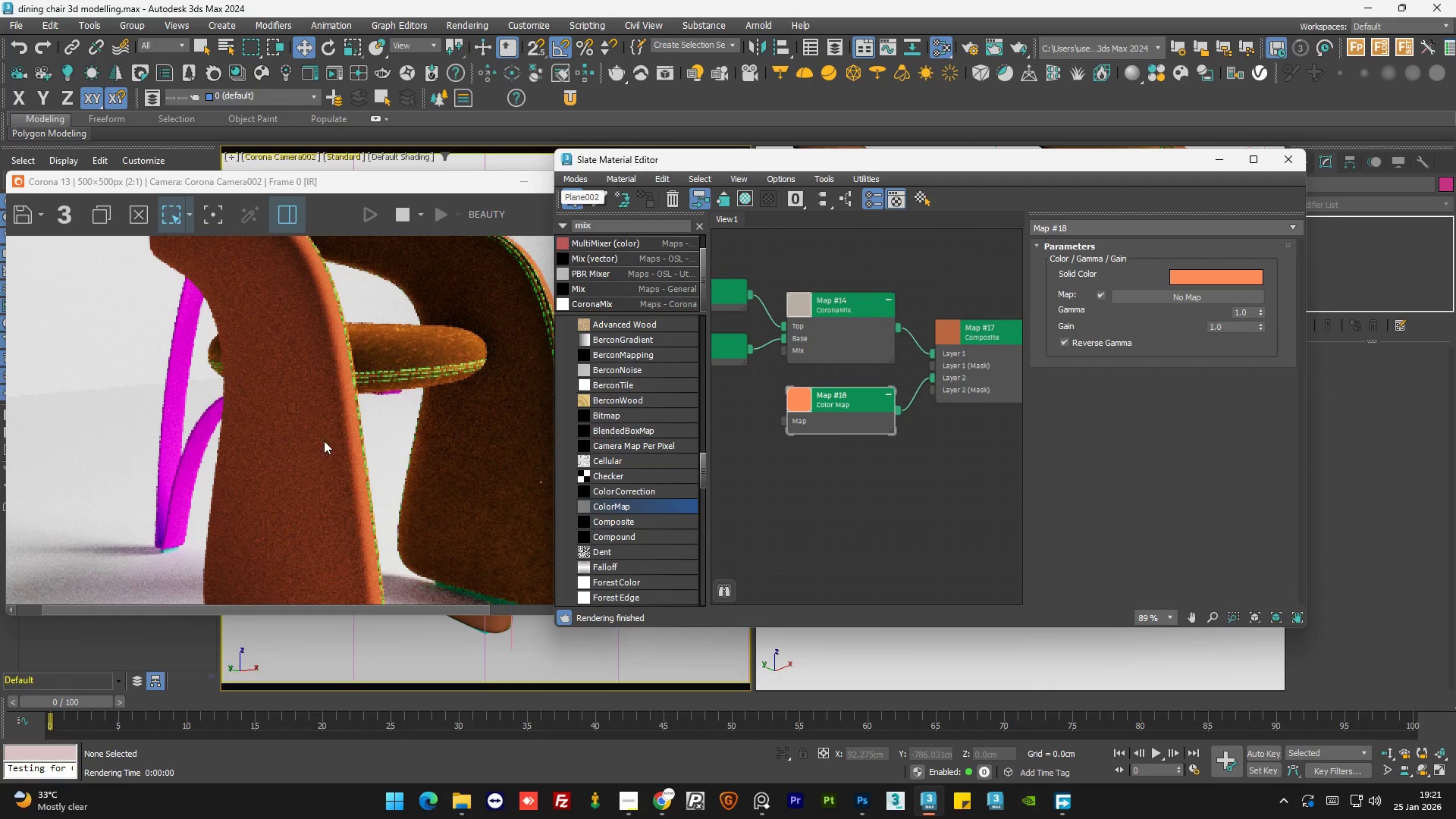 
scroll: coordinate [327, 441], scroll_direction: down, amount: 1.0
 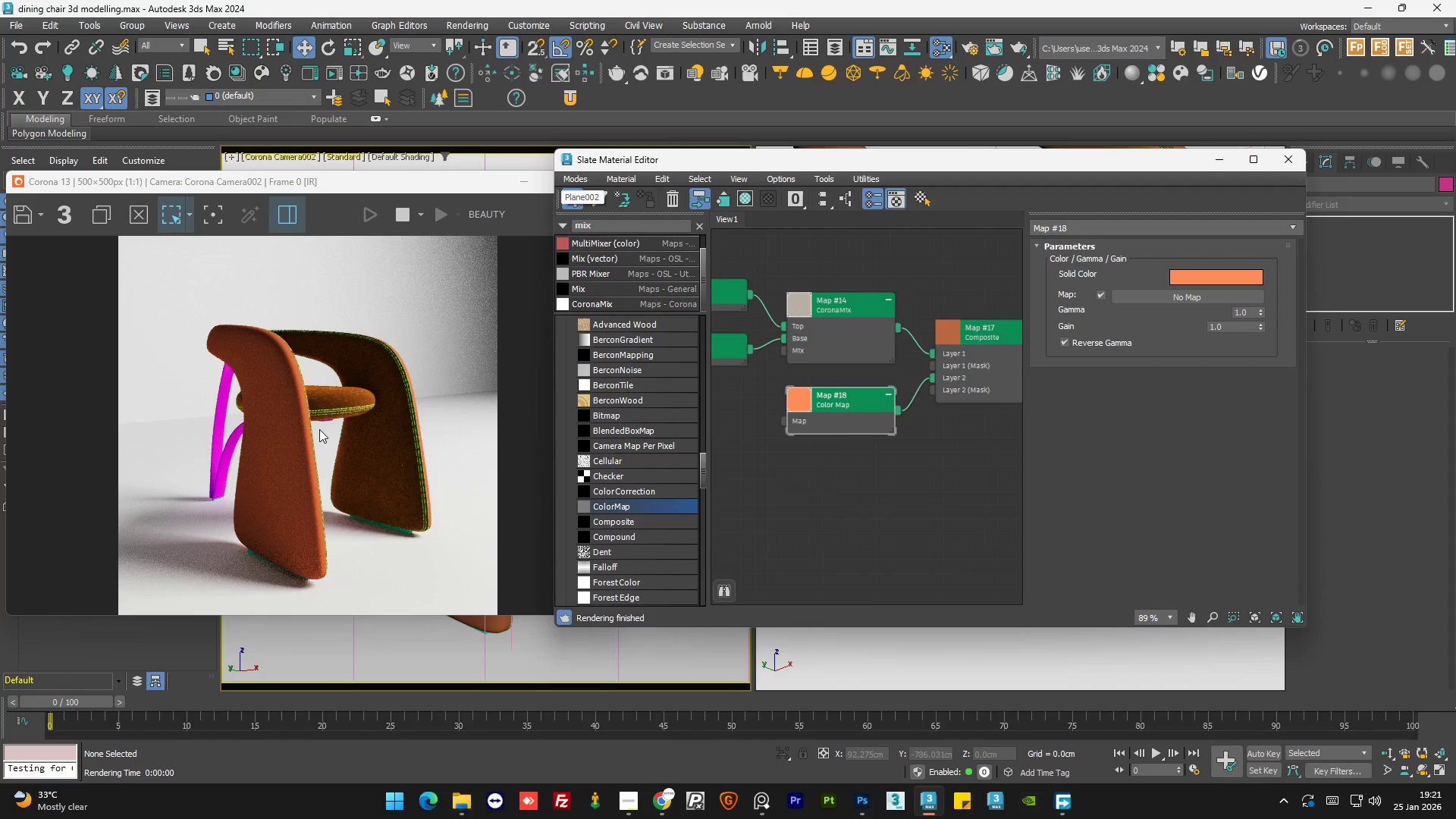 
scroll: coordinate [319, 429], scroll_direction: up, amount: 1.0
 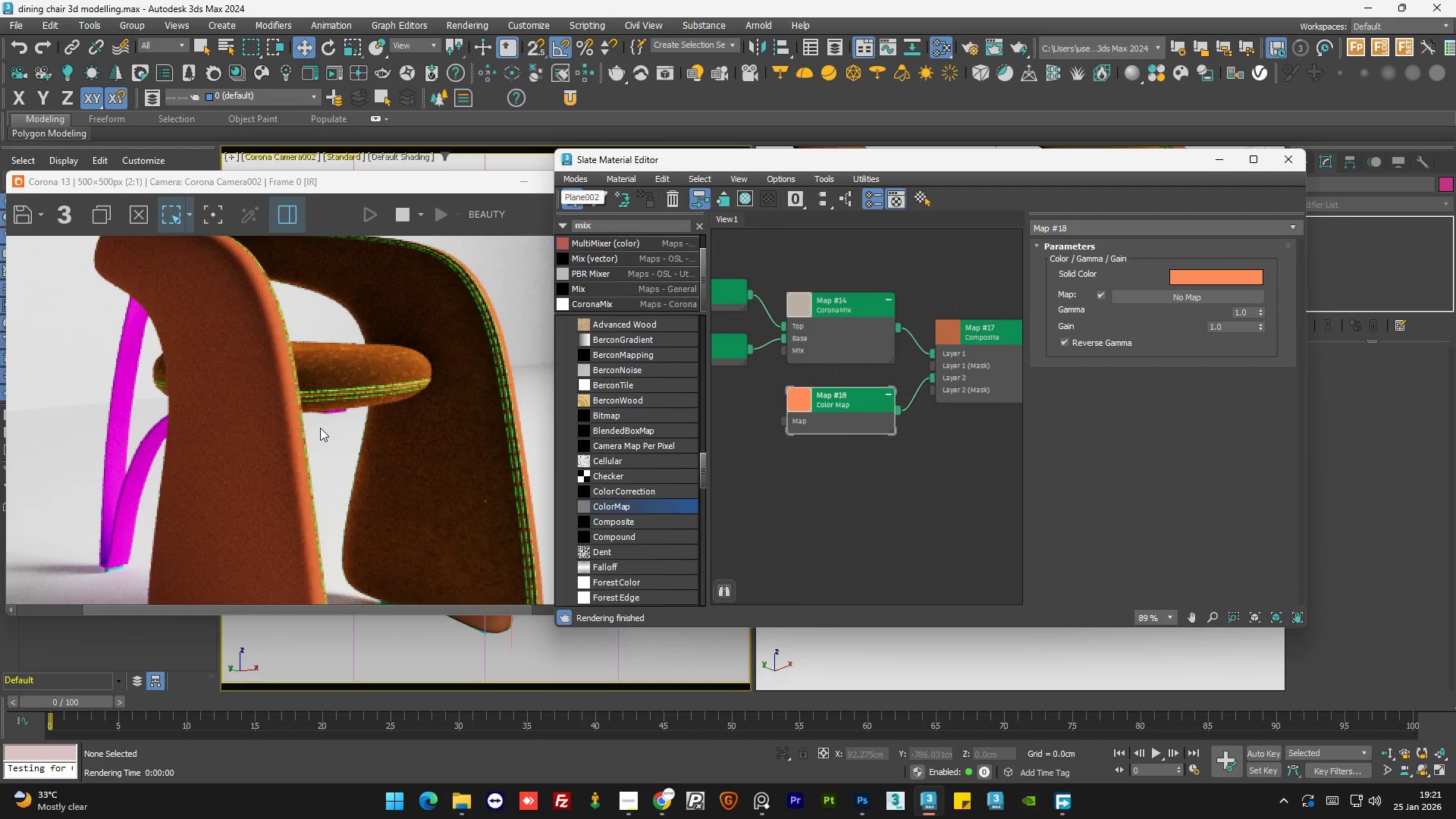 
scroll: coordinate [320, 428], scroll_direction: down, amount: 1.0
 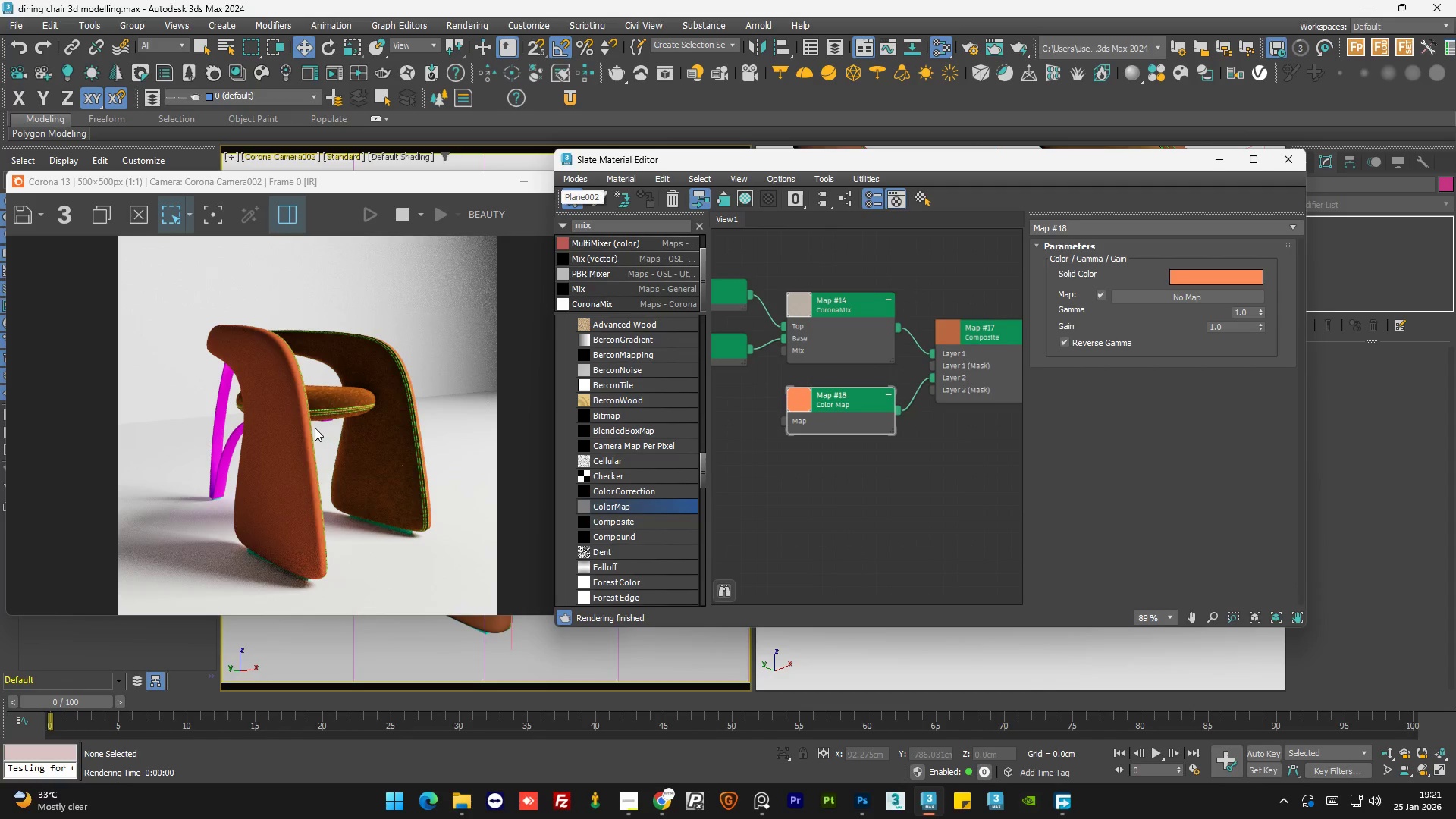 
scroll: coordinate [294, 425], scroll_direction: up, amount: 1.0
 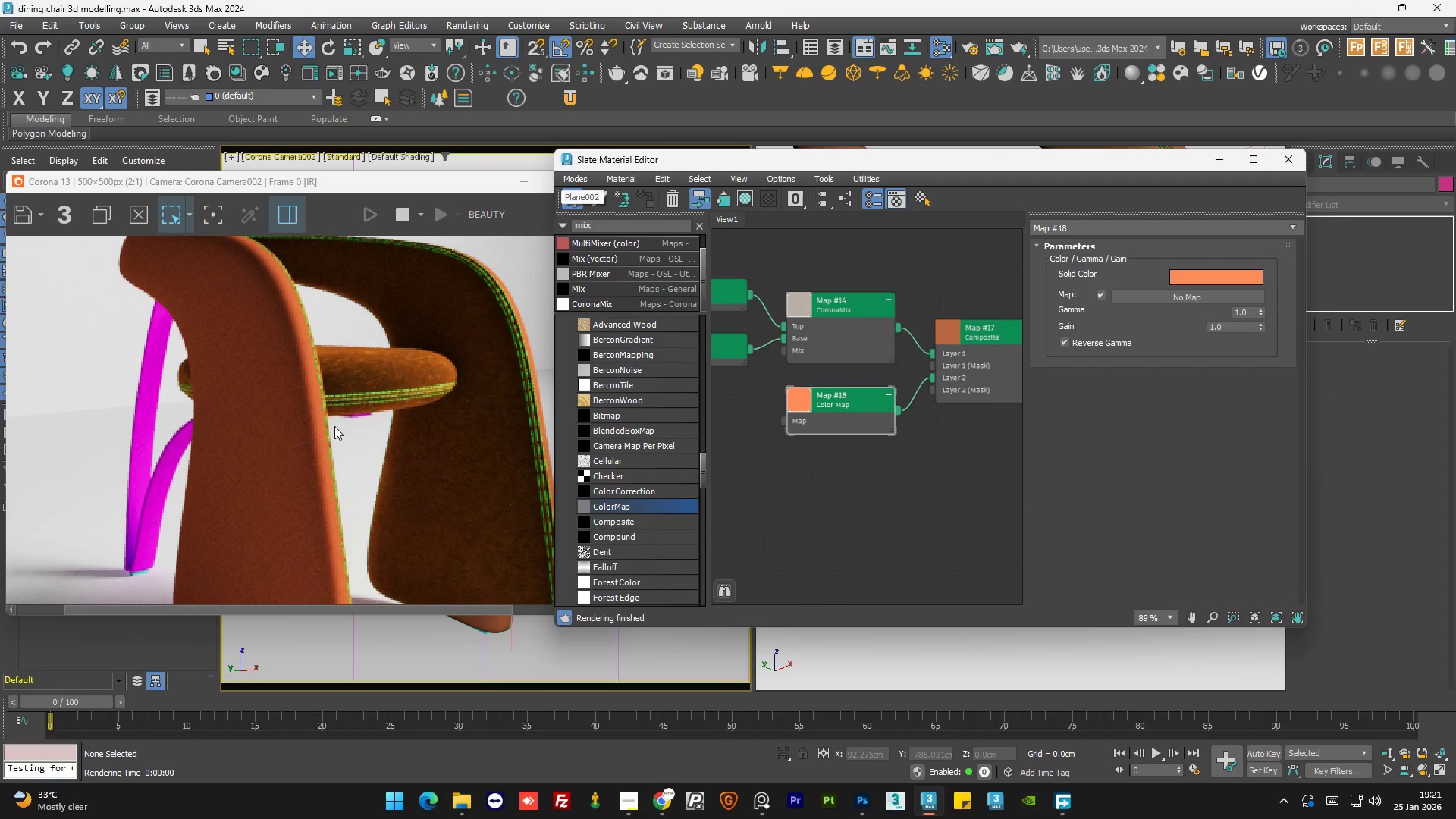 
scroll: coordinate [278, 413], scroll_direction: none, amount: 0.0
 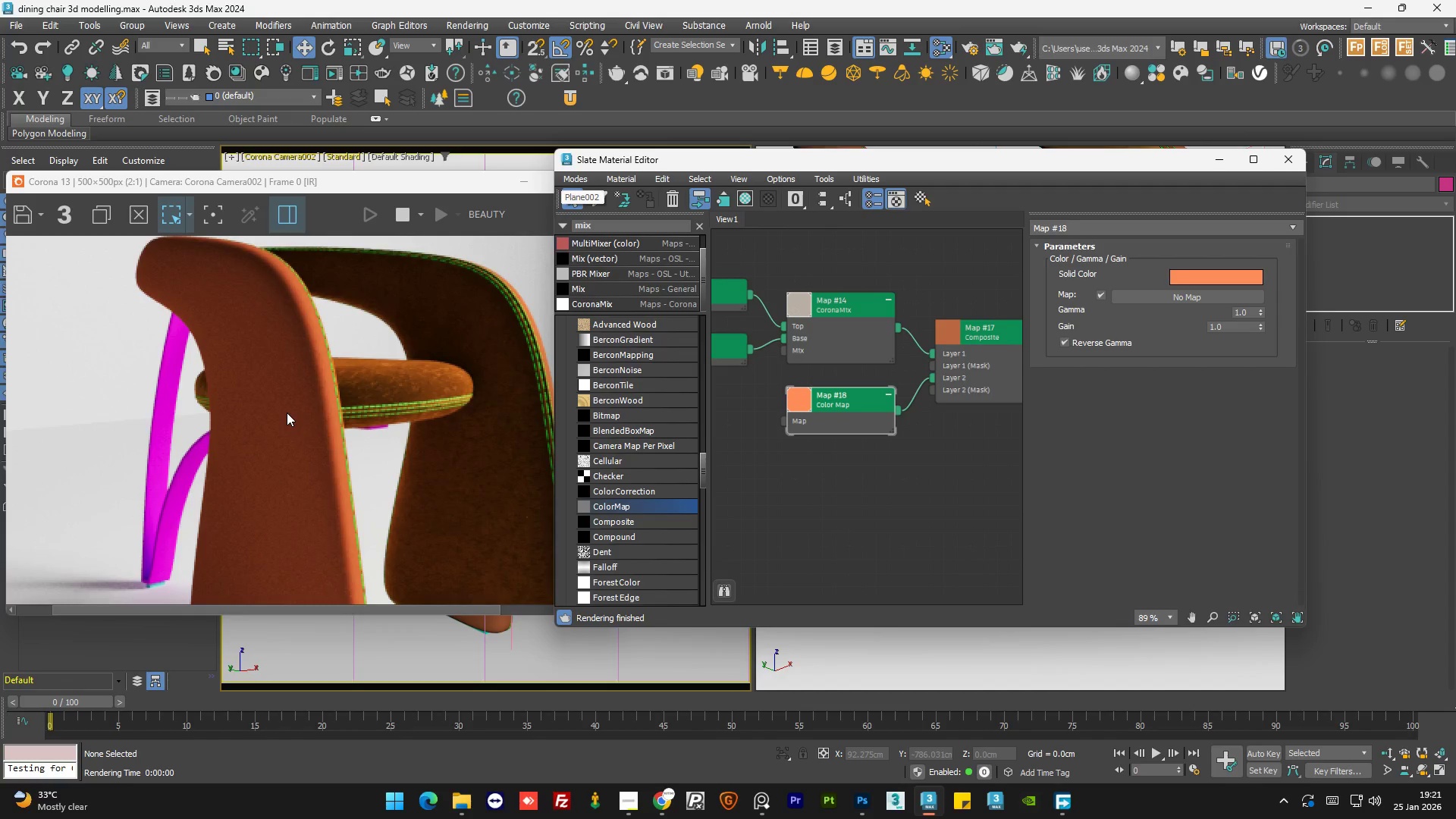 
scroll: coordinate [287, 413], scroll_direction: down, amount: 1.0
 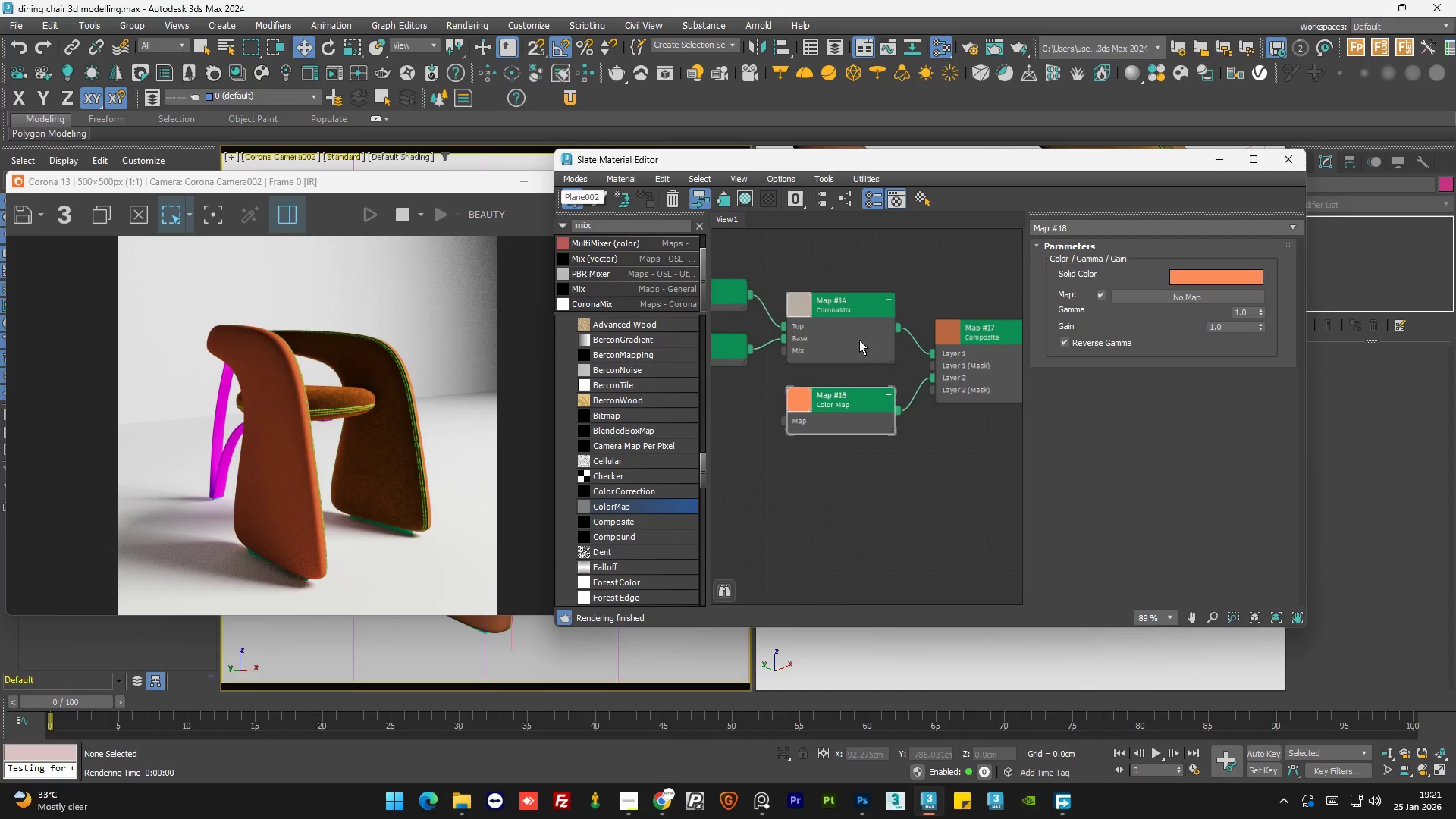 
left_click_drag(start_coordinate=[908, 352], to_coordinate=[912, 333])
 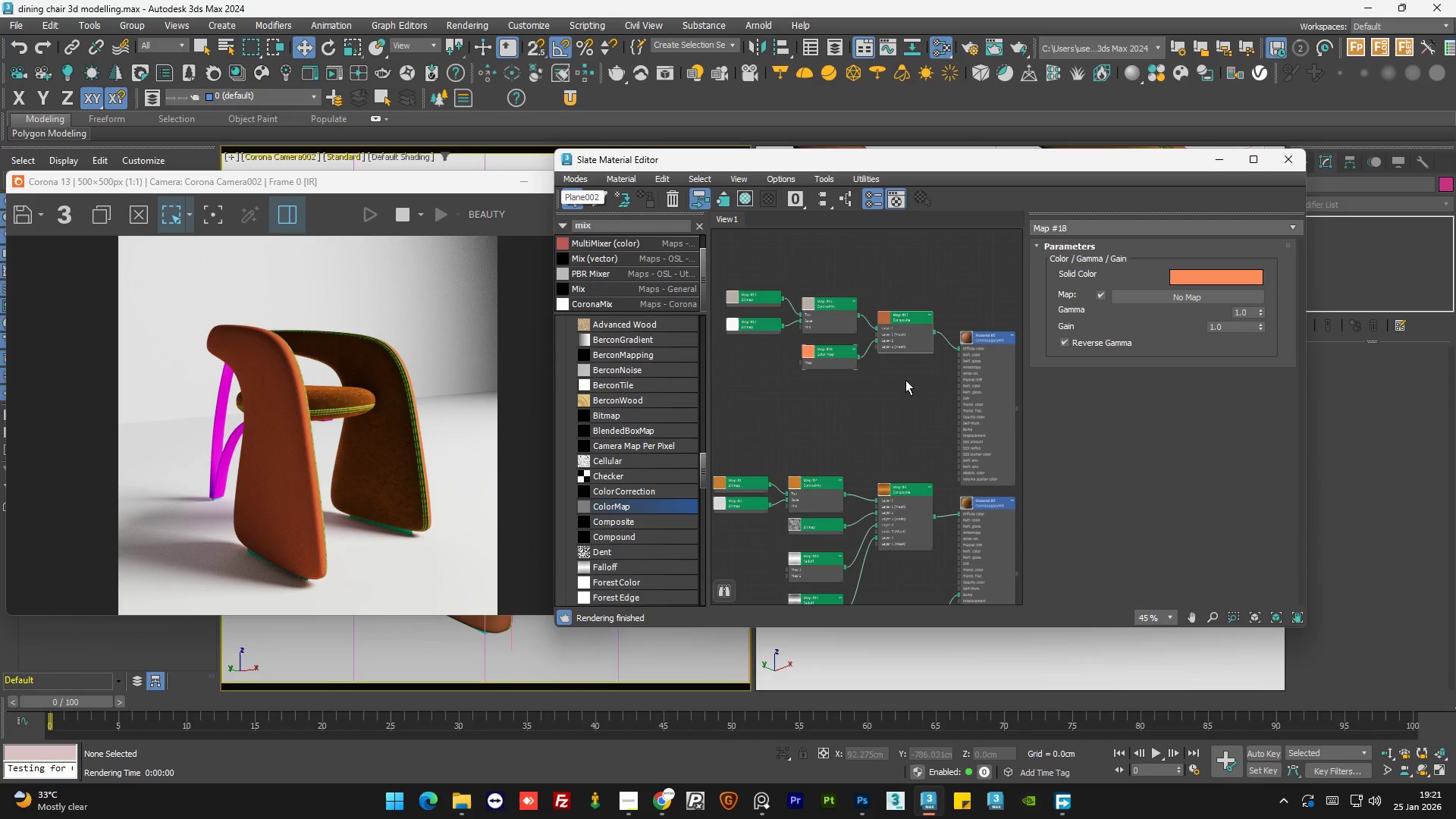 
scroll: coordinate [910, 346], scroll_direction: down, amount: 4.0
 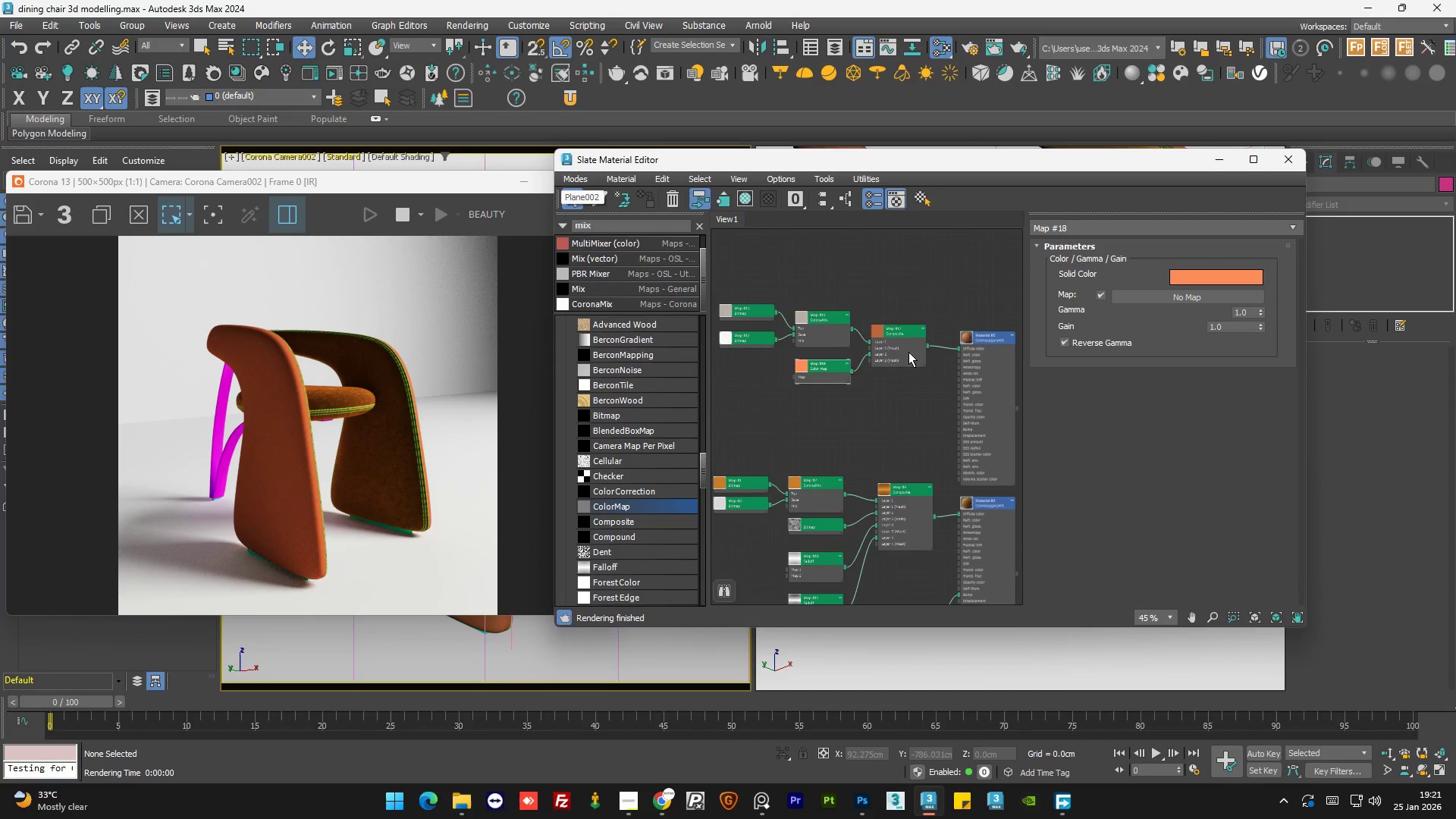 
left_click([905, 380])
 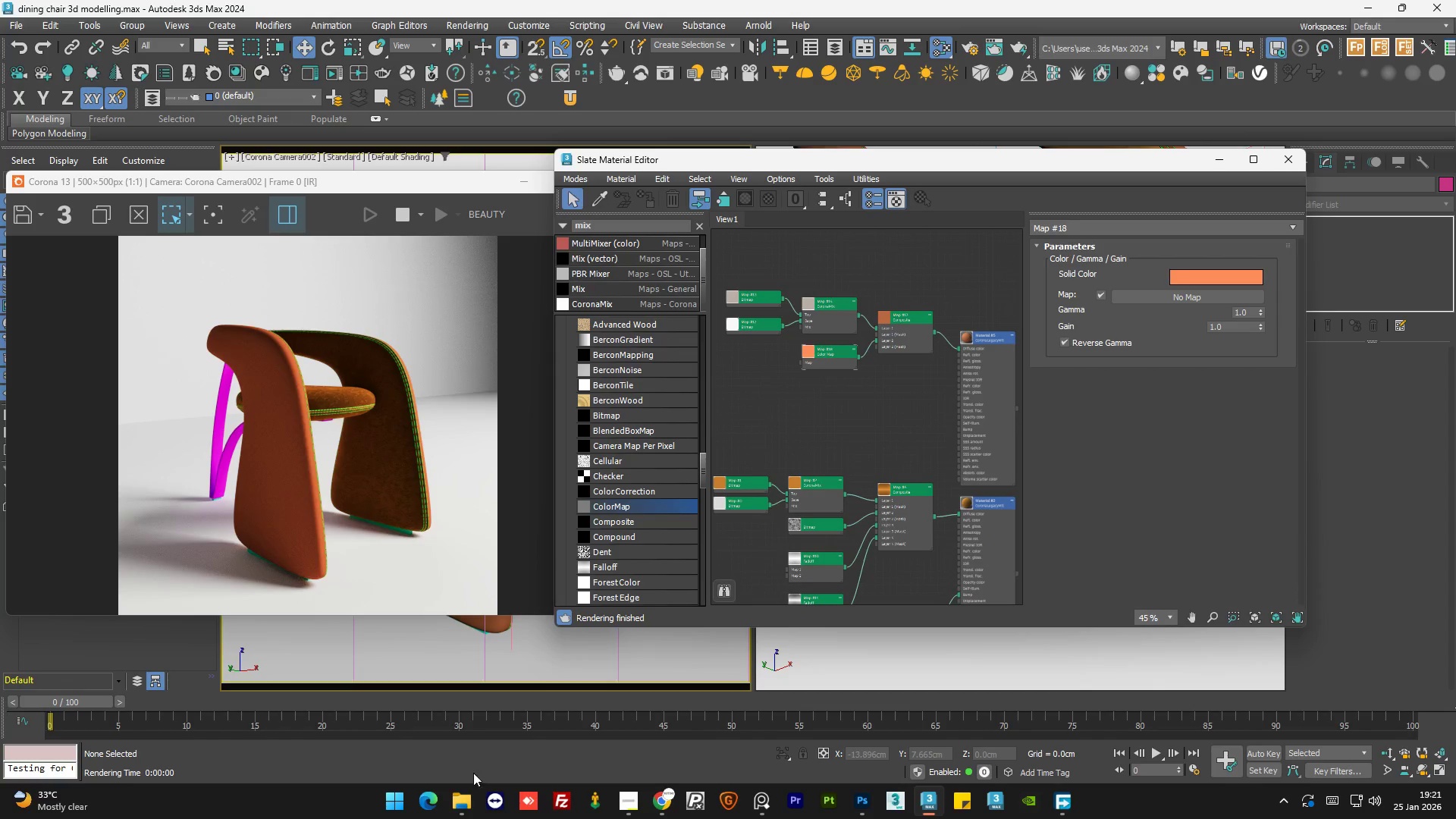 
left_click([467, 805])
 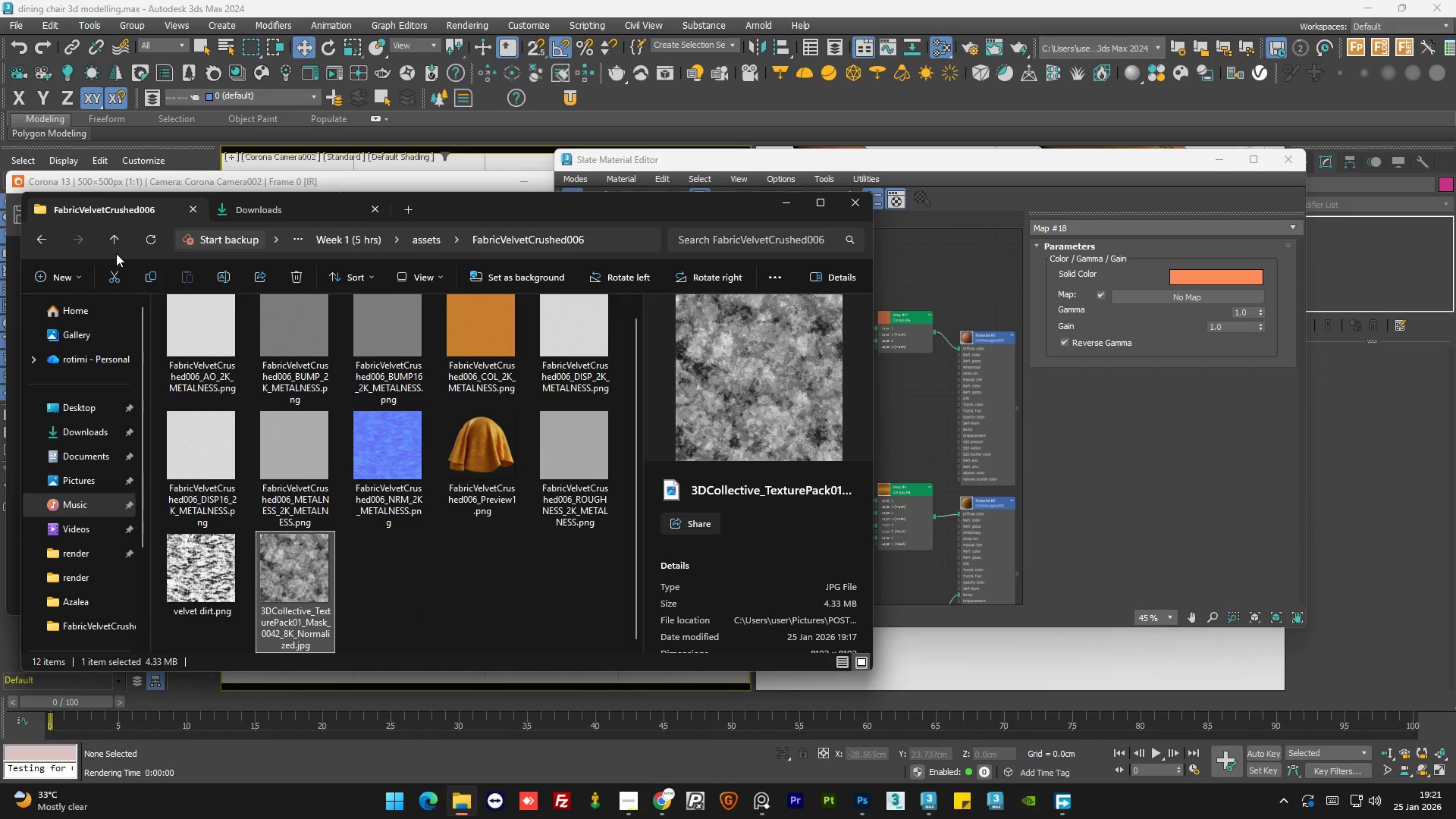 
left_click([37, 240])
 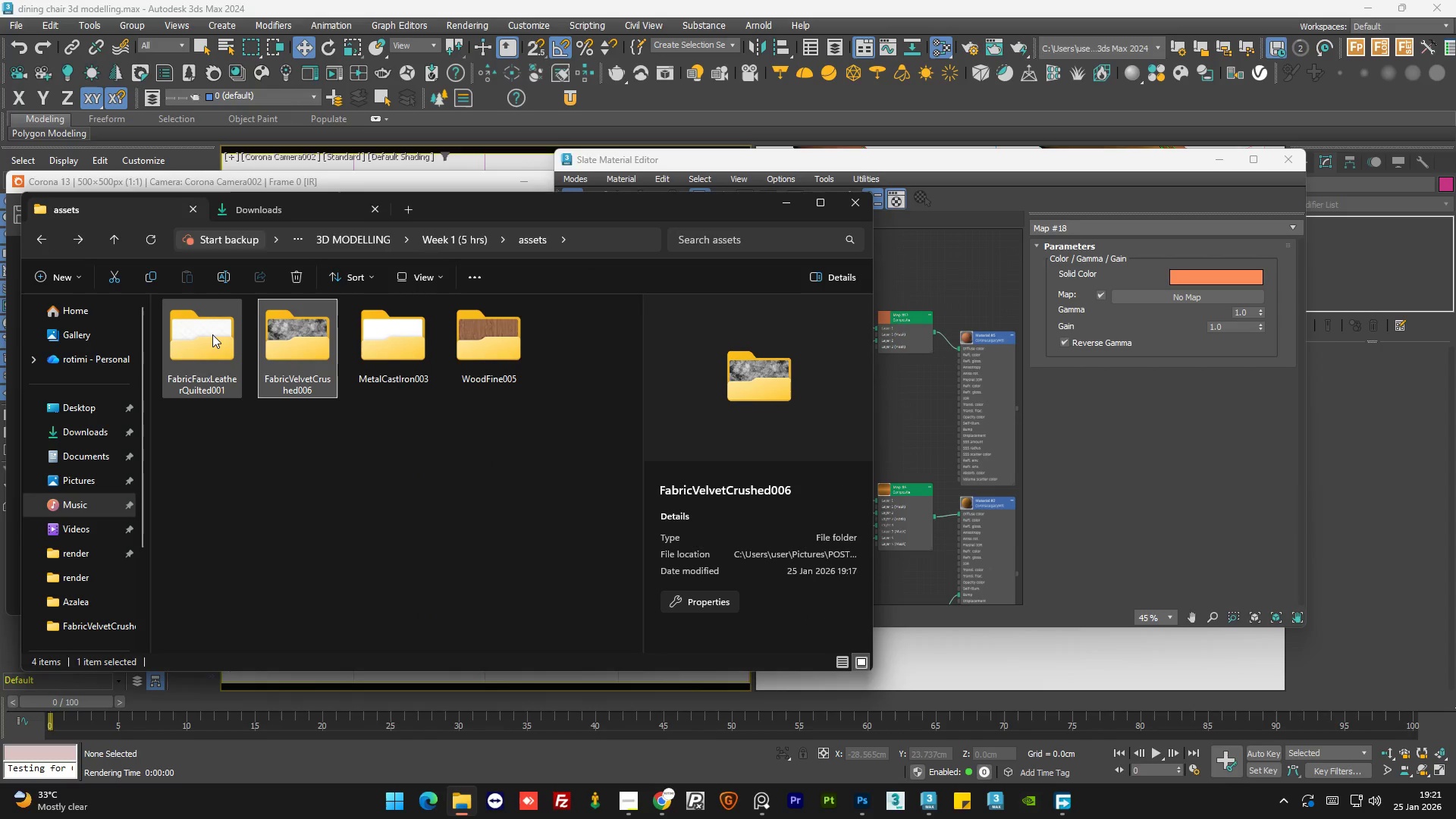 
double_click([212, 334])
 